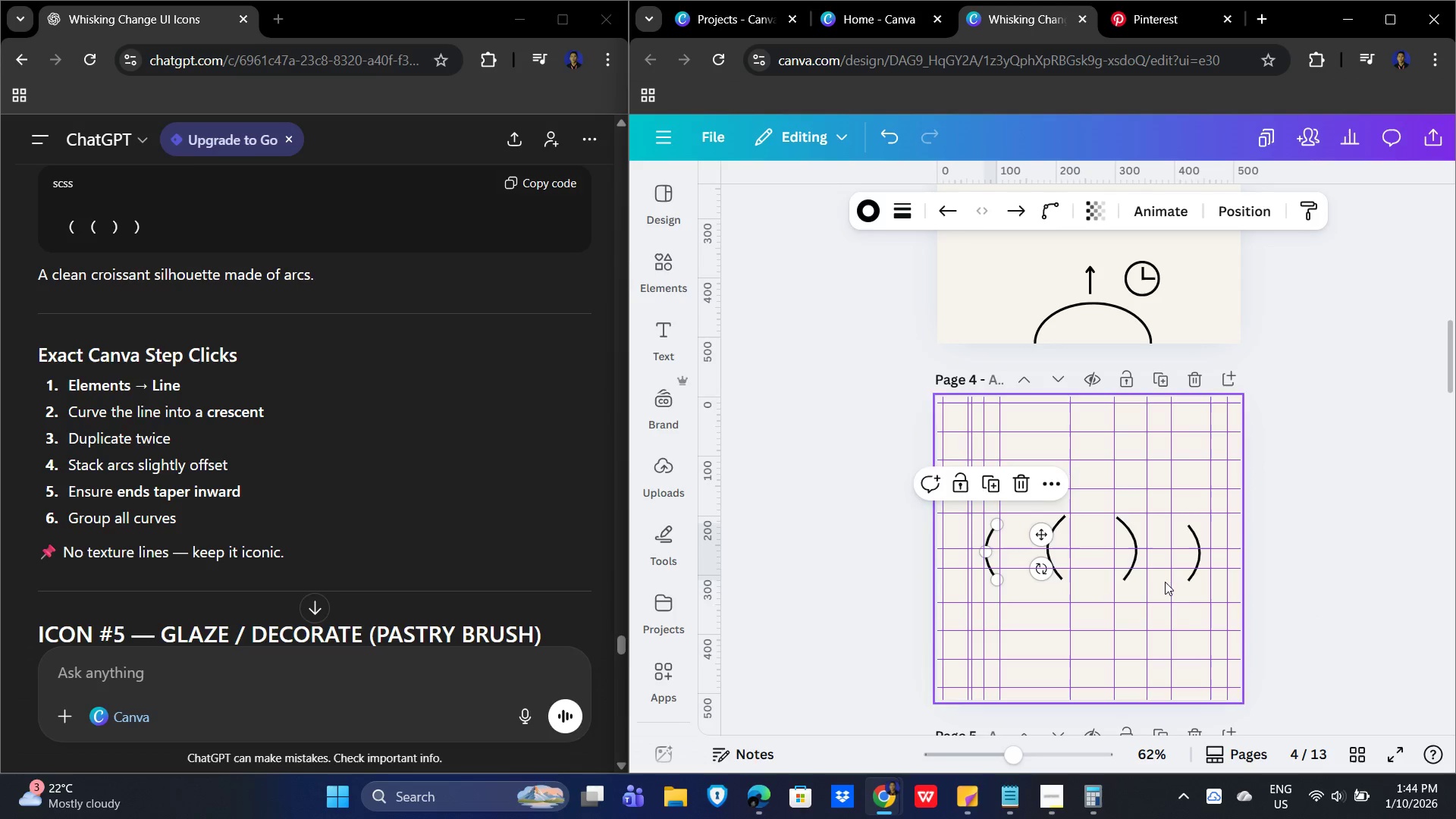 
left_click([1400, 534])
 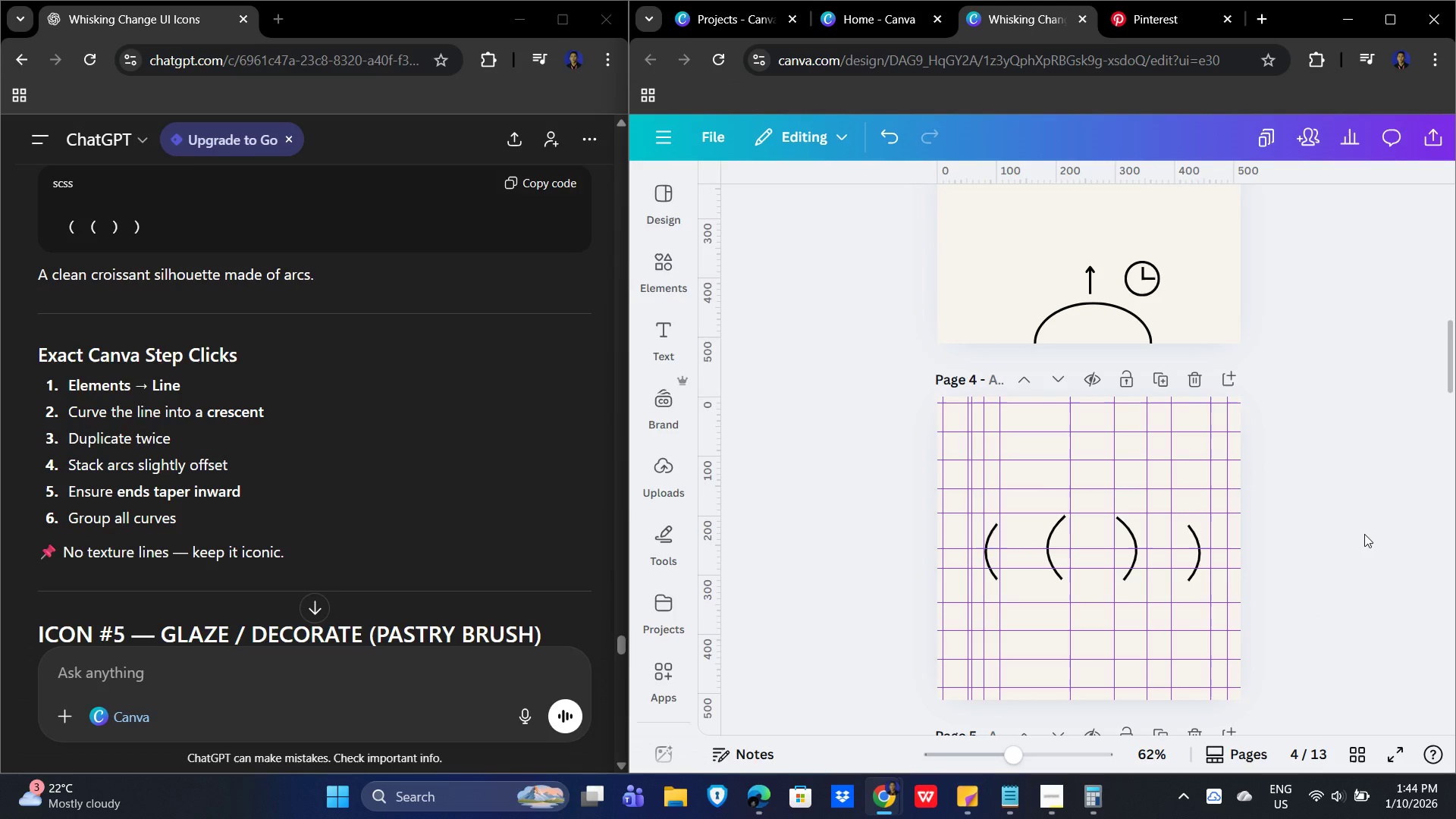 
left_click([1365, 532])
 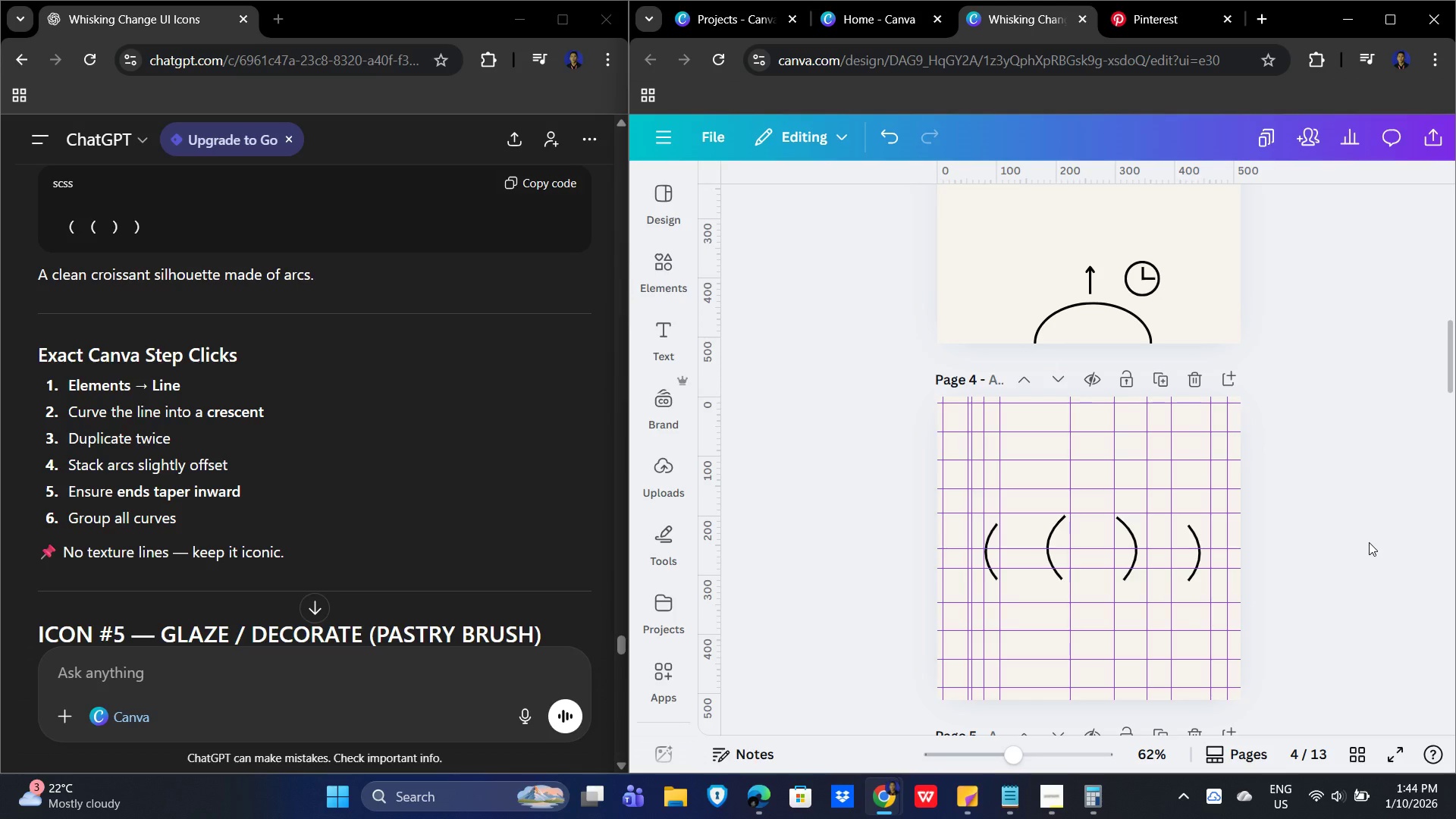 
left_click([1327, 522])
 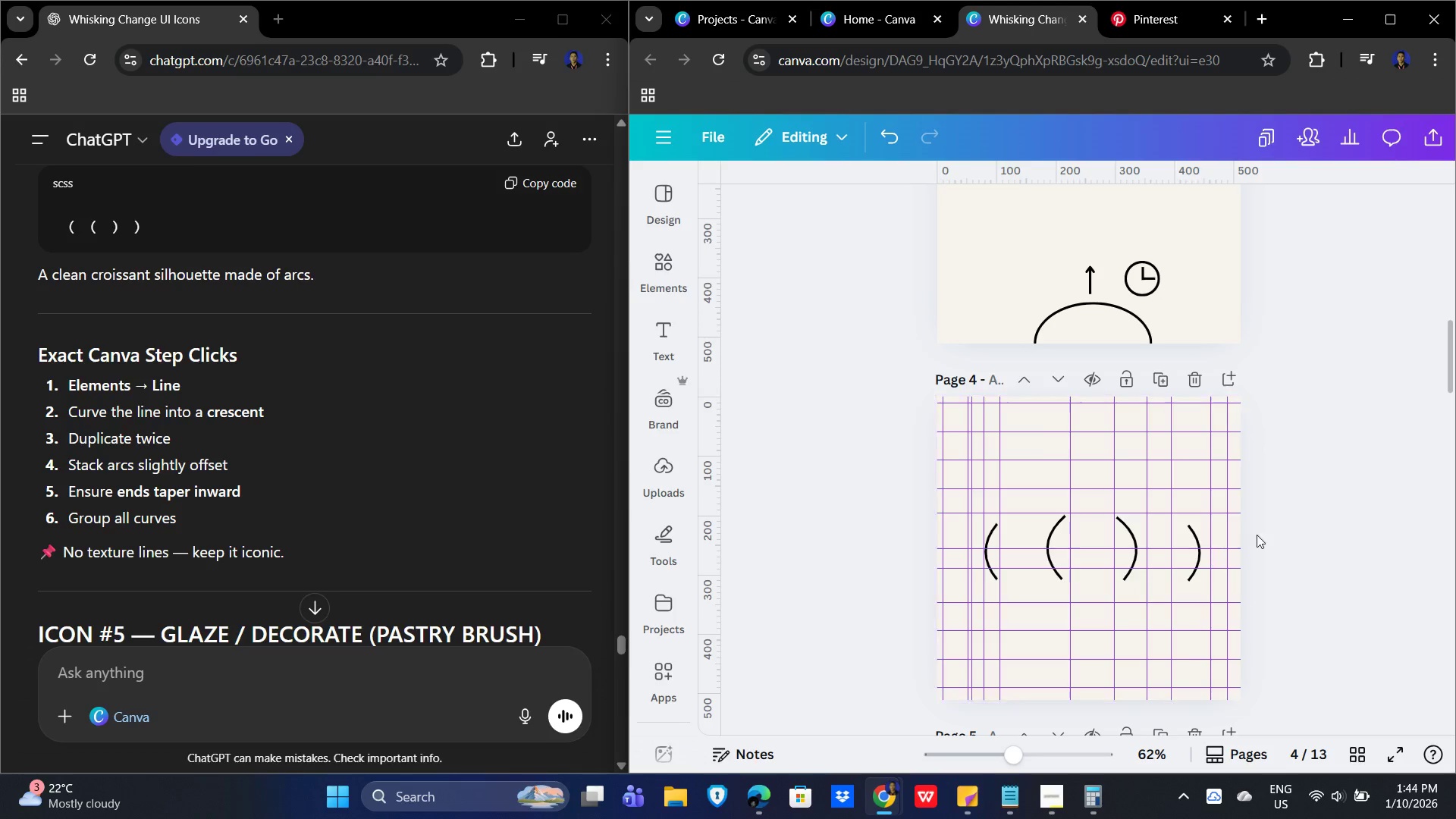 
left_click_drag(start_coordinate=[1320, 509], to_coordinate=[821, 598])
 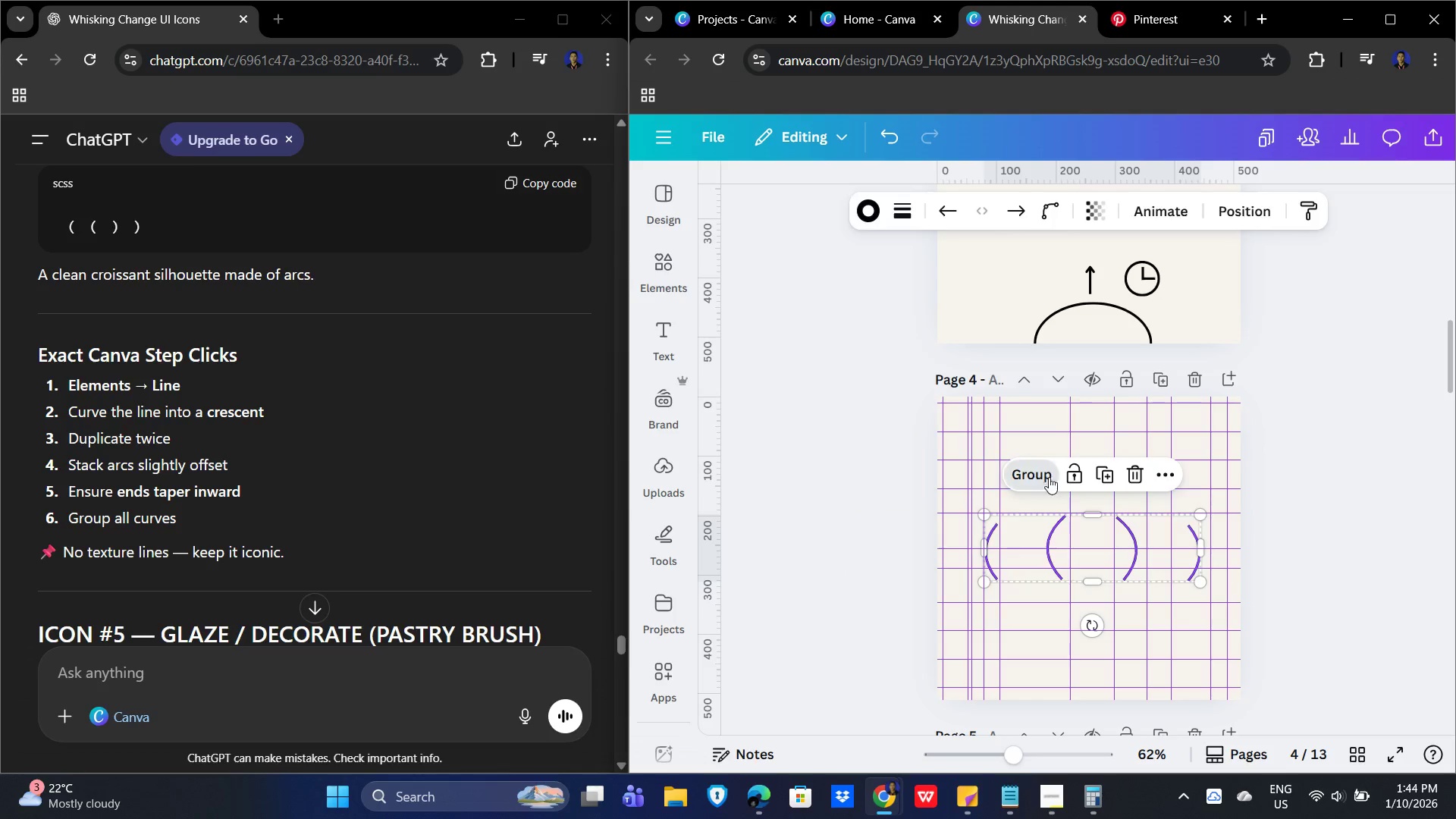 
double_click([1417, 475])
 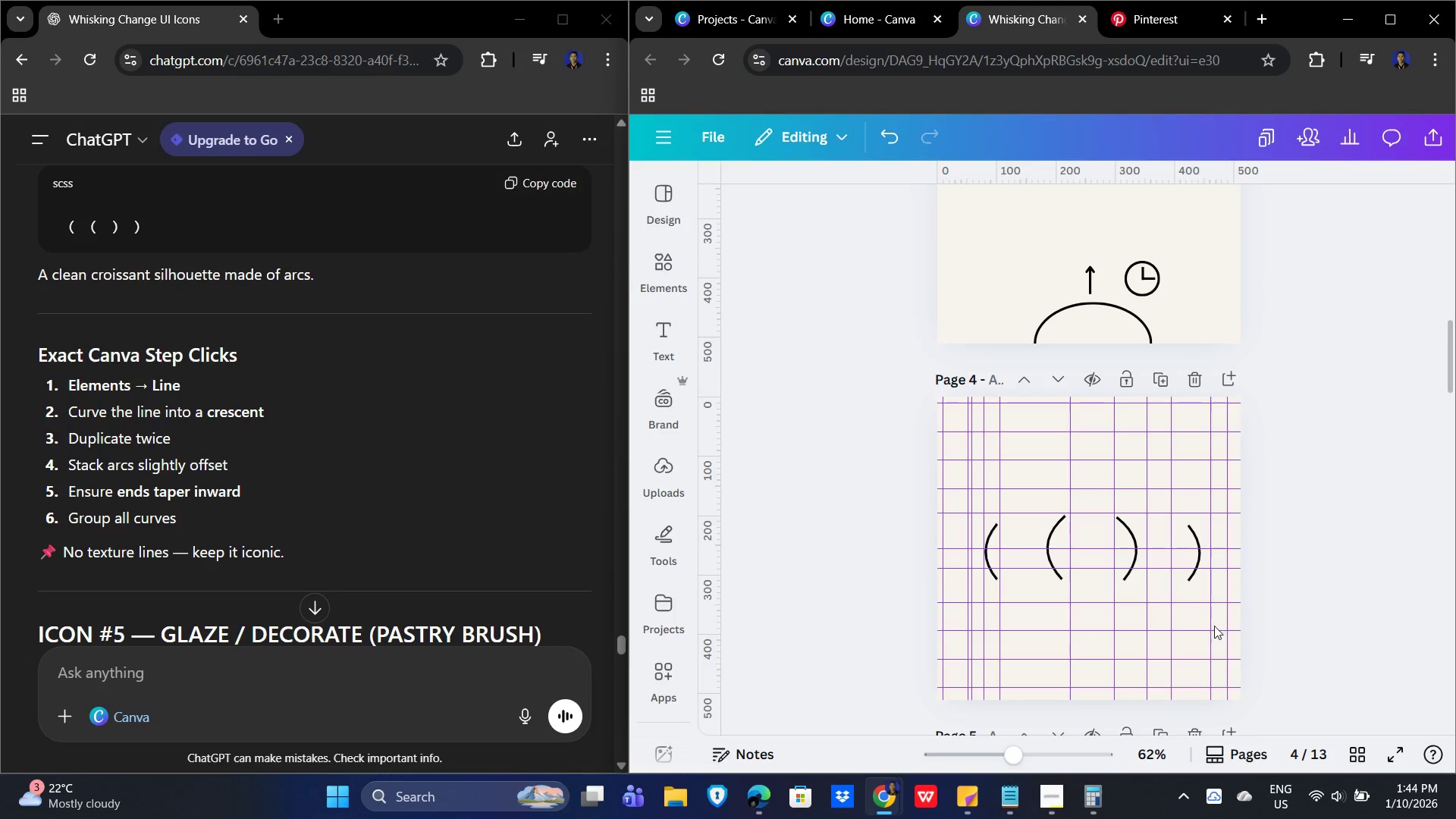 
wait(7.03)
 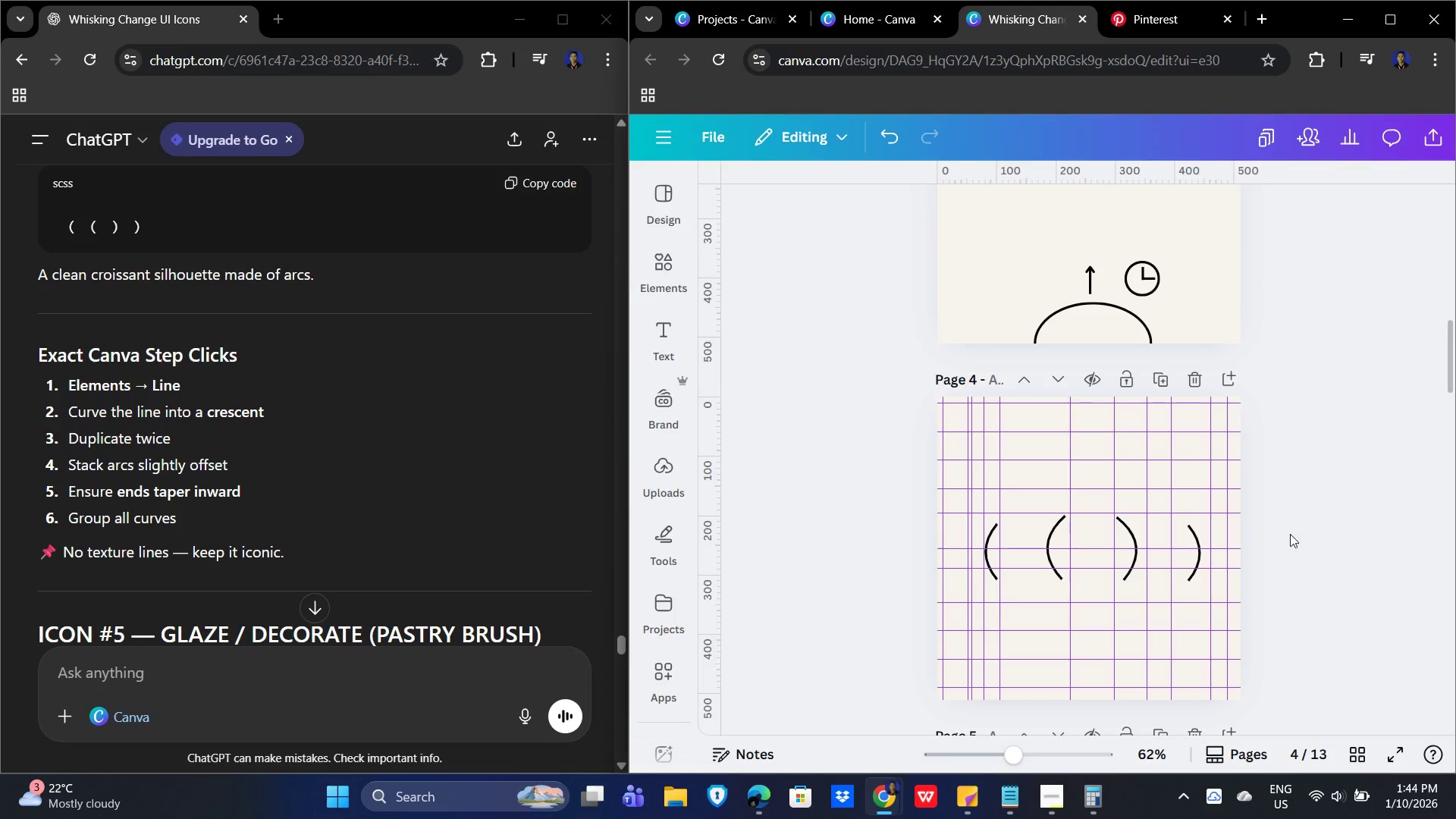 
left_click([1146, 527])
 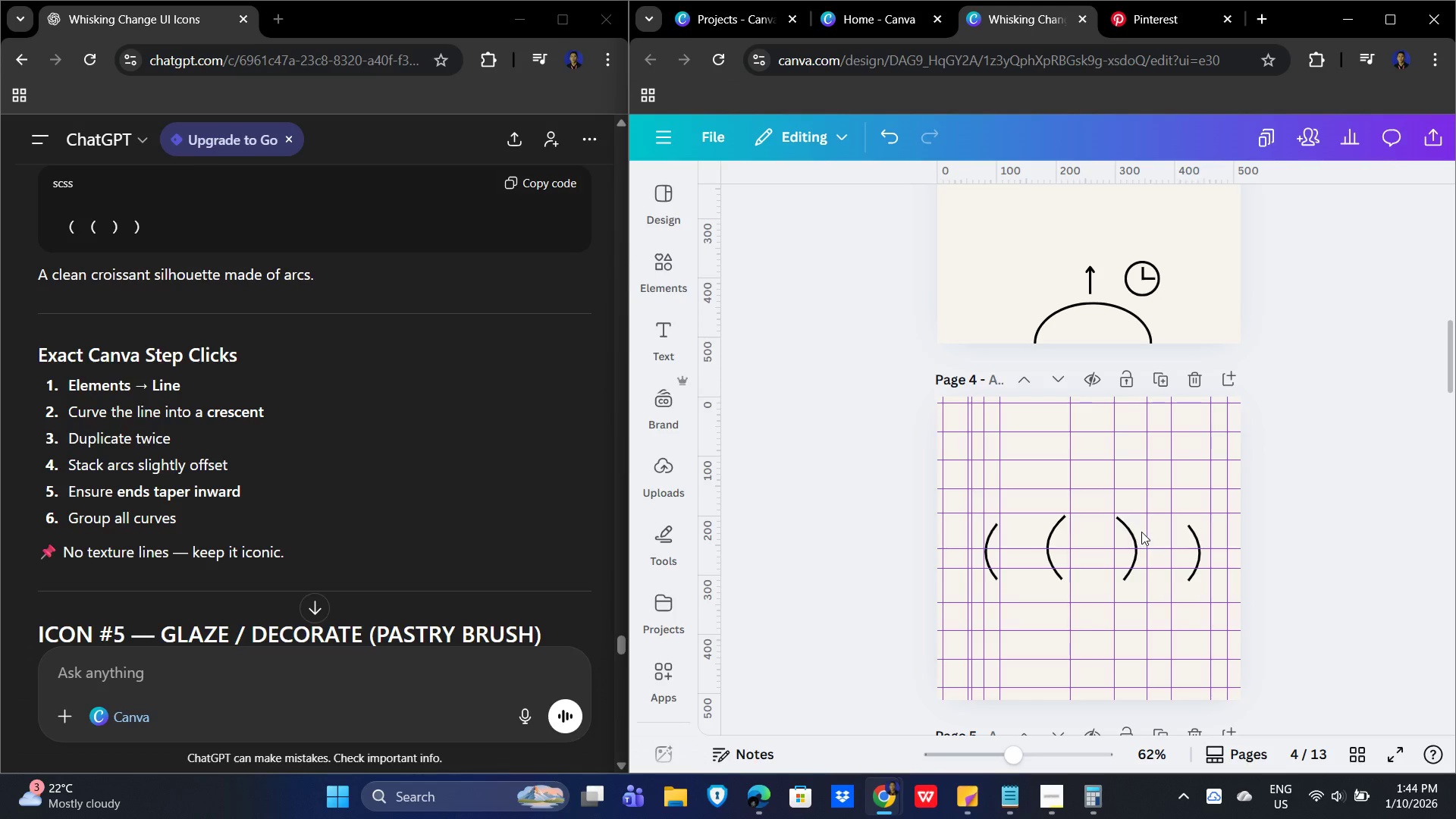 
left_click_drag(start_coordinate=[1141, 532], to_coordinate=[1145, 532])
 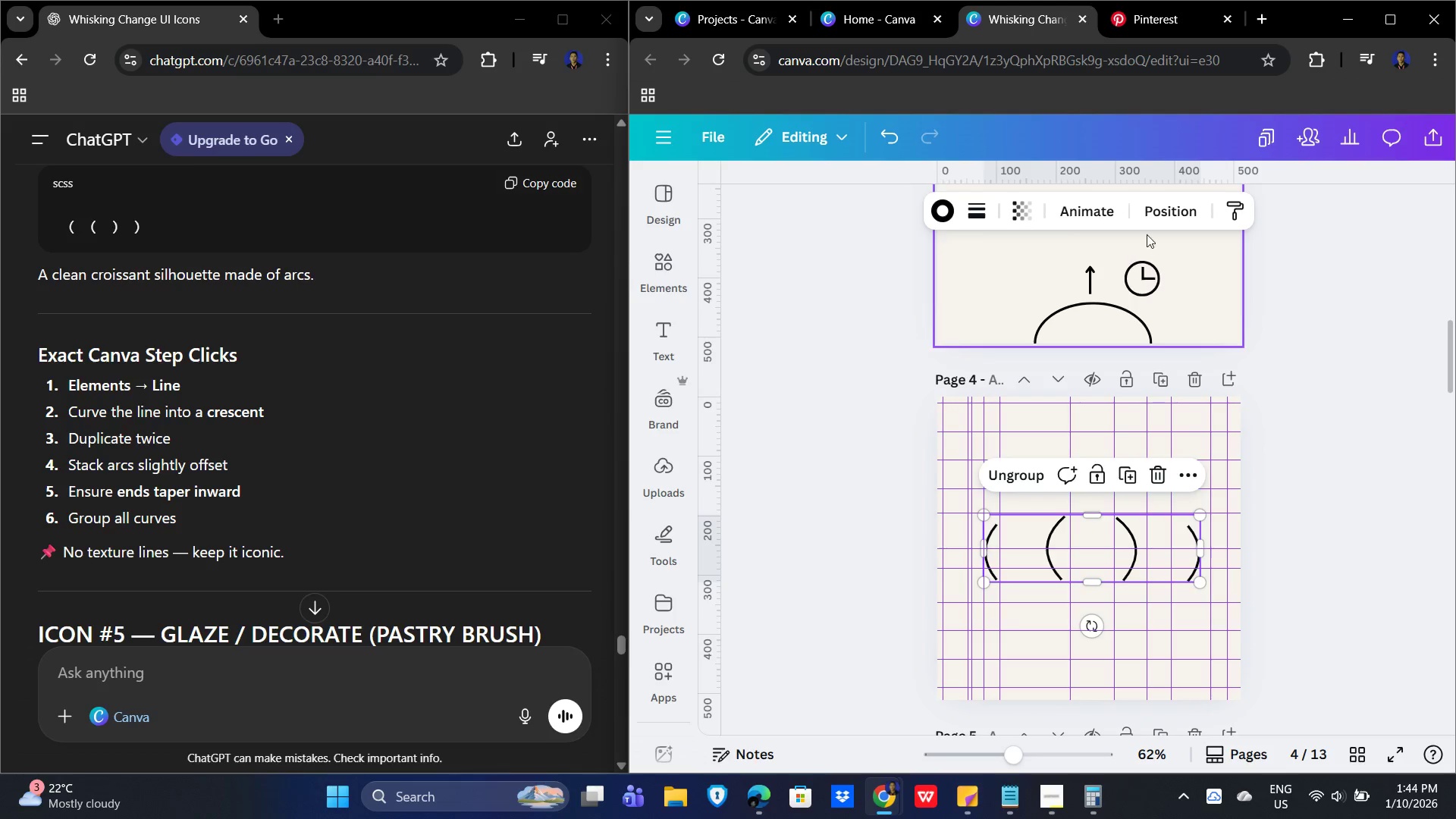 
left_click([1166, 204])
 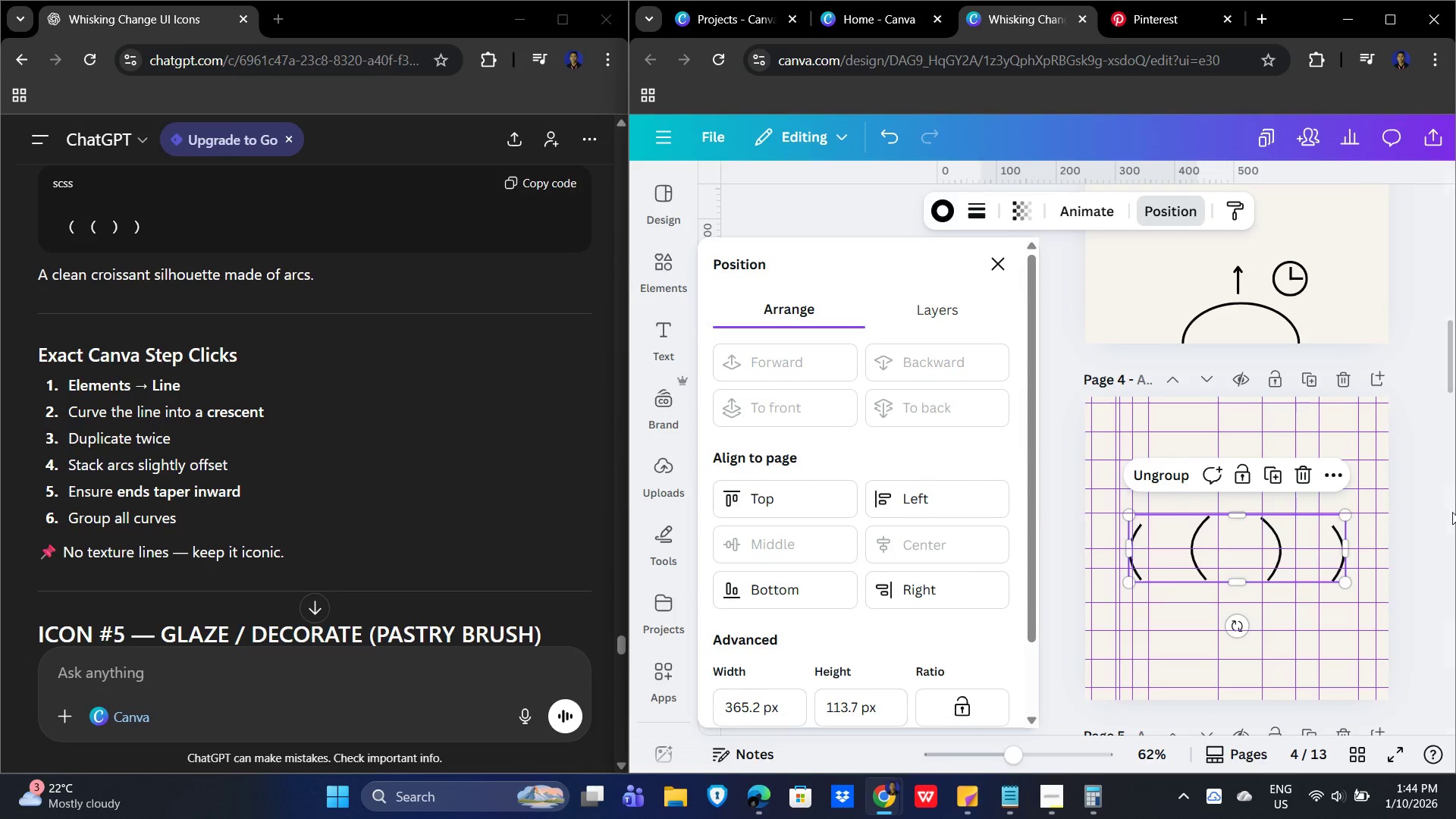 
double_click([1397, 557])
 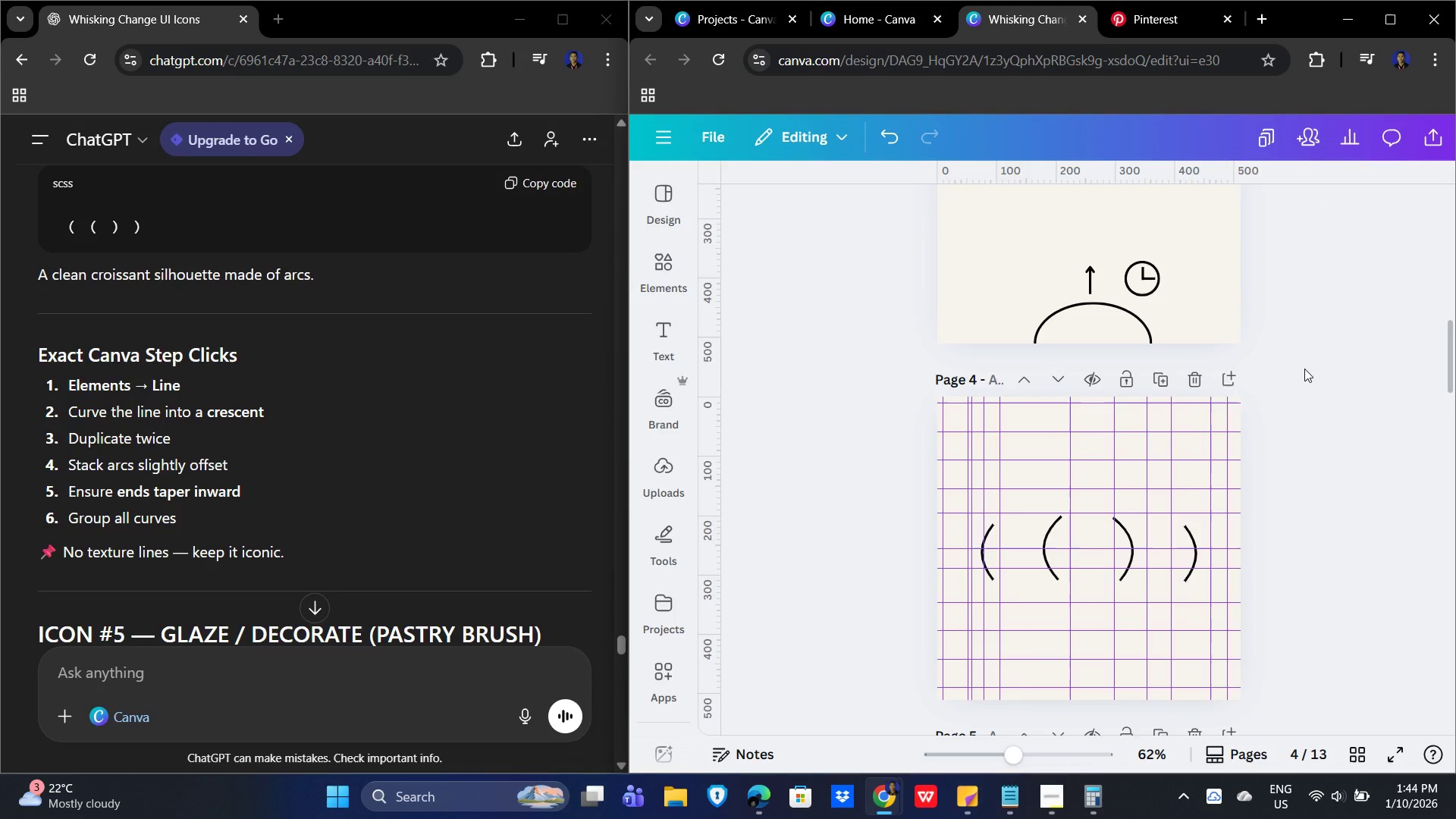 
scroll: coordinate [1315, 410], scroll_direction: up, amount: 5.0
 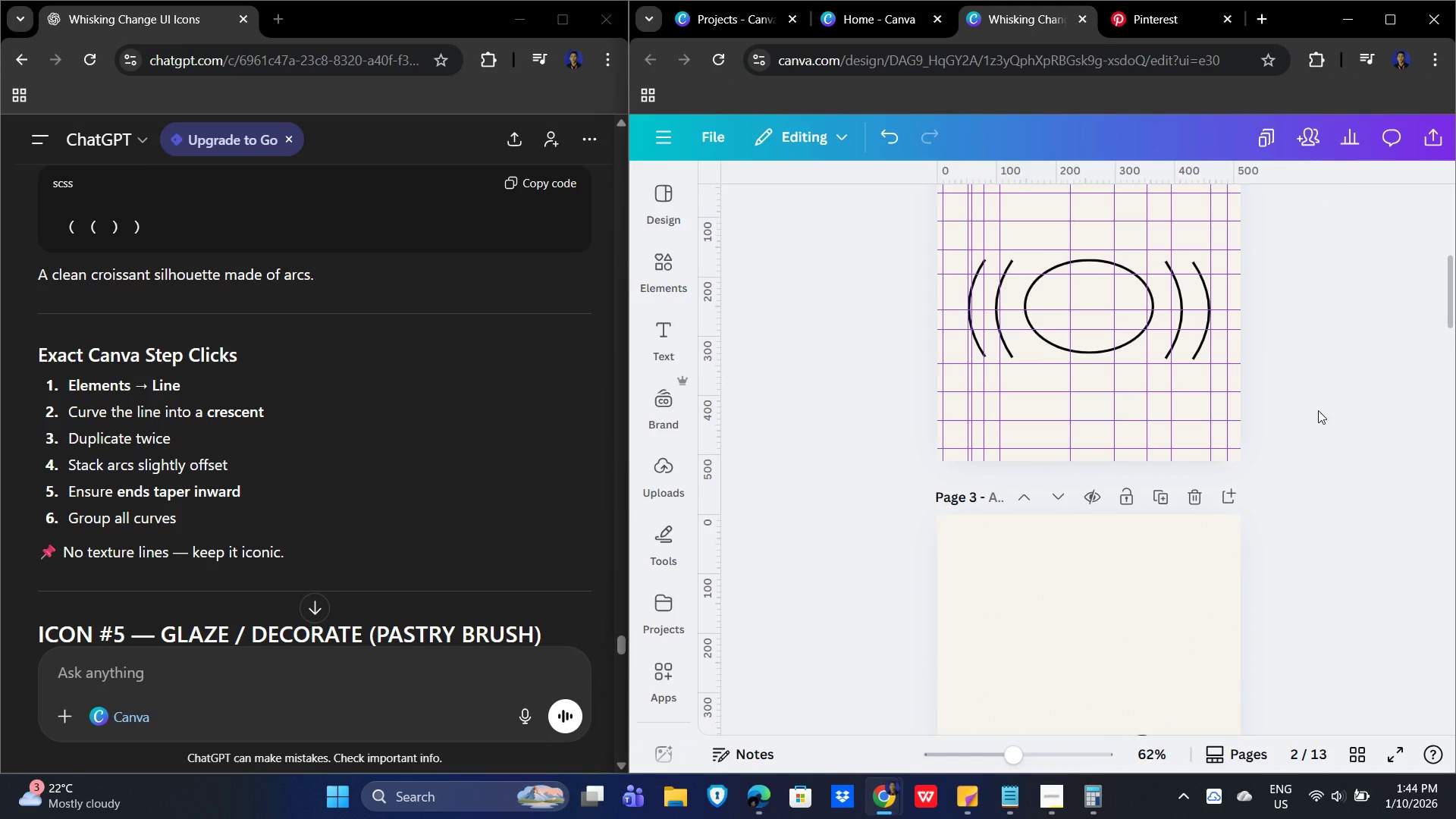 
scroll: coordinate [1326, 411], scroll_direction: down, amount: 8.0
 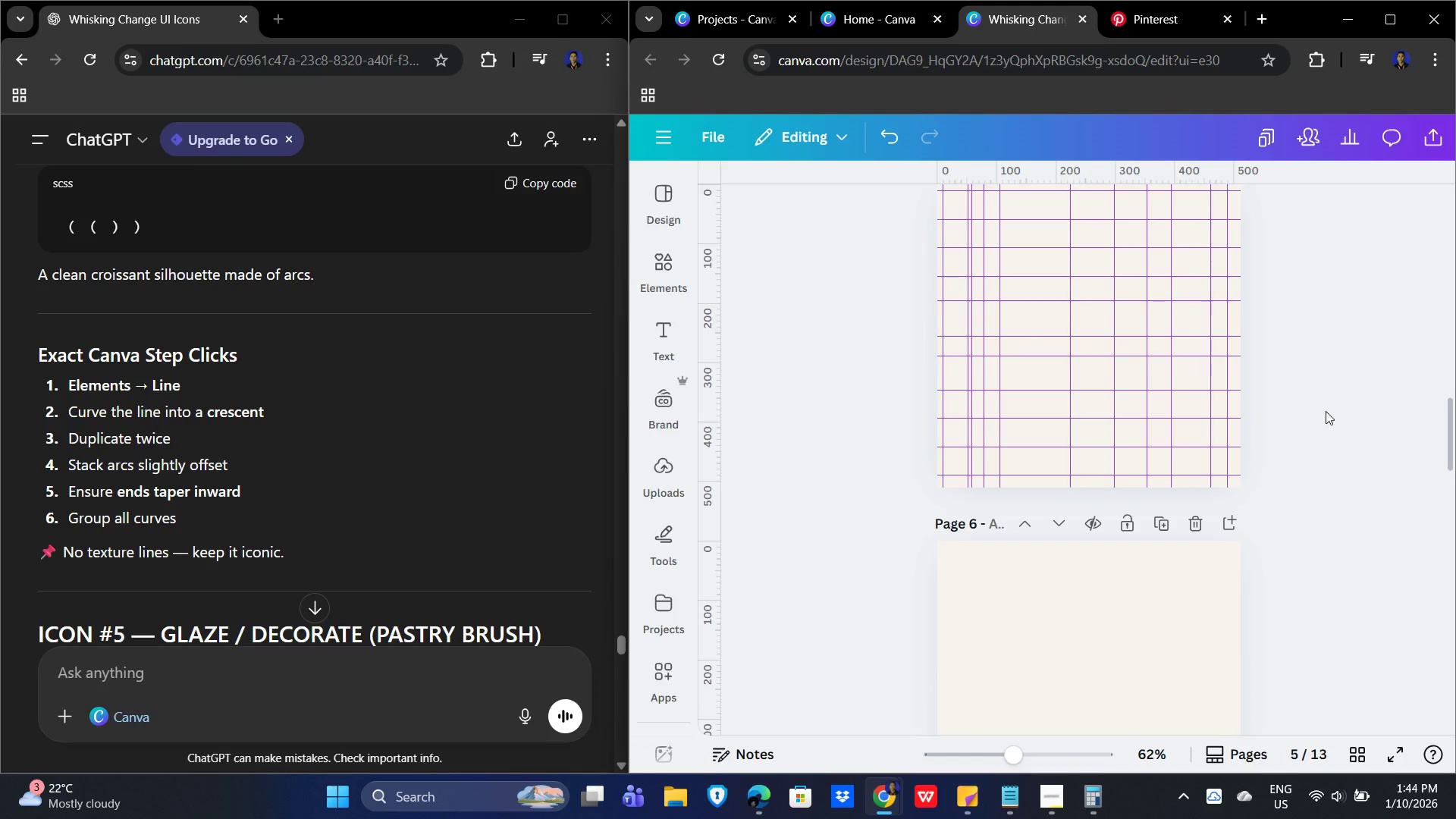 
scroll: coordinate [1327, 412], scroll_direction: up, amount: 1.0
 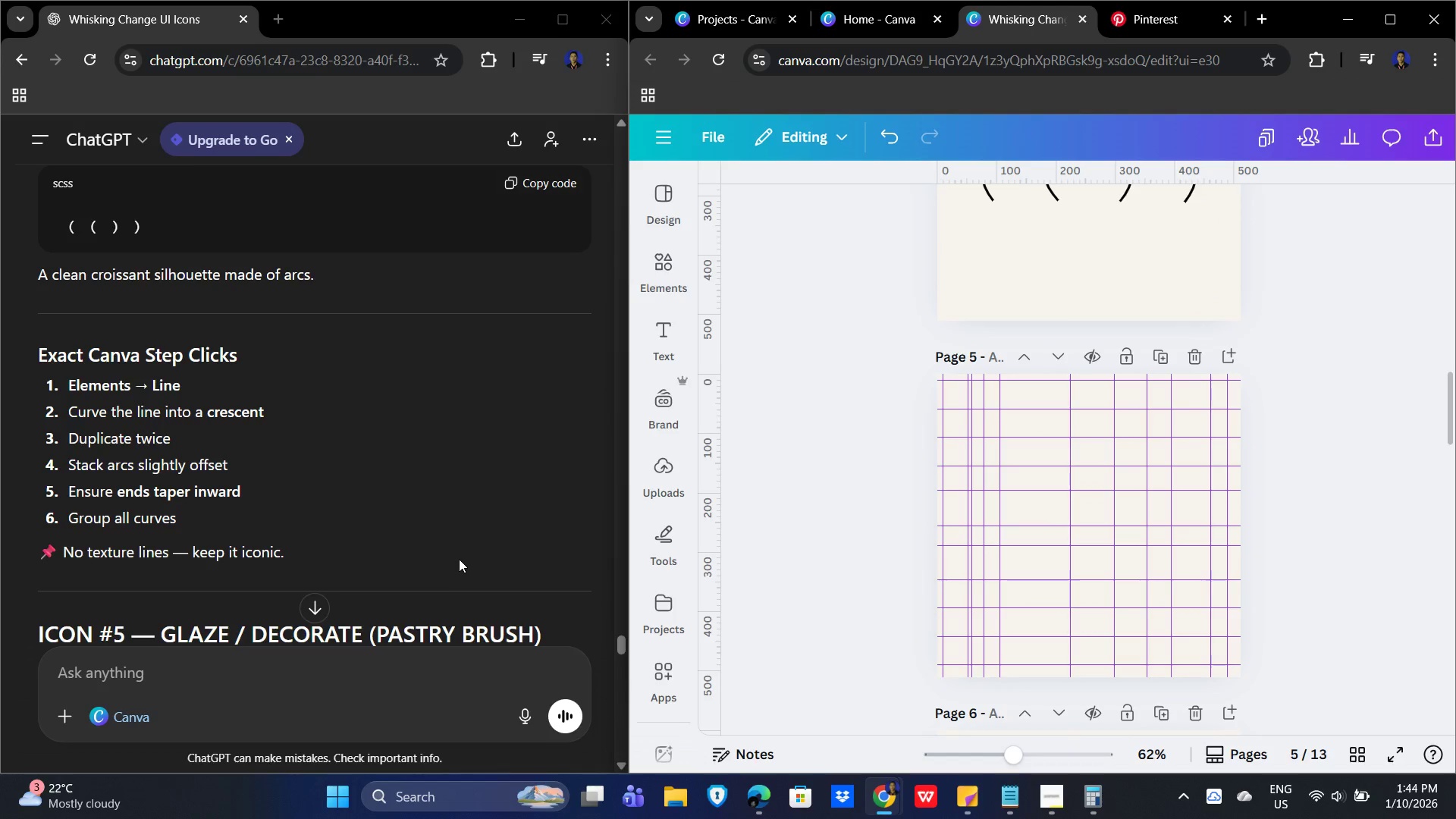 
scroll: coordinate [334, 482], scroll_direction: down, amount: 4.0
 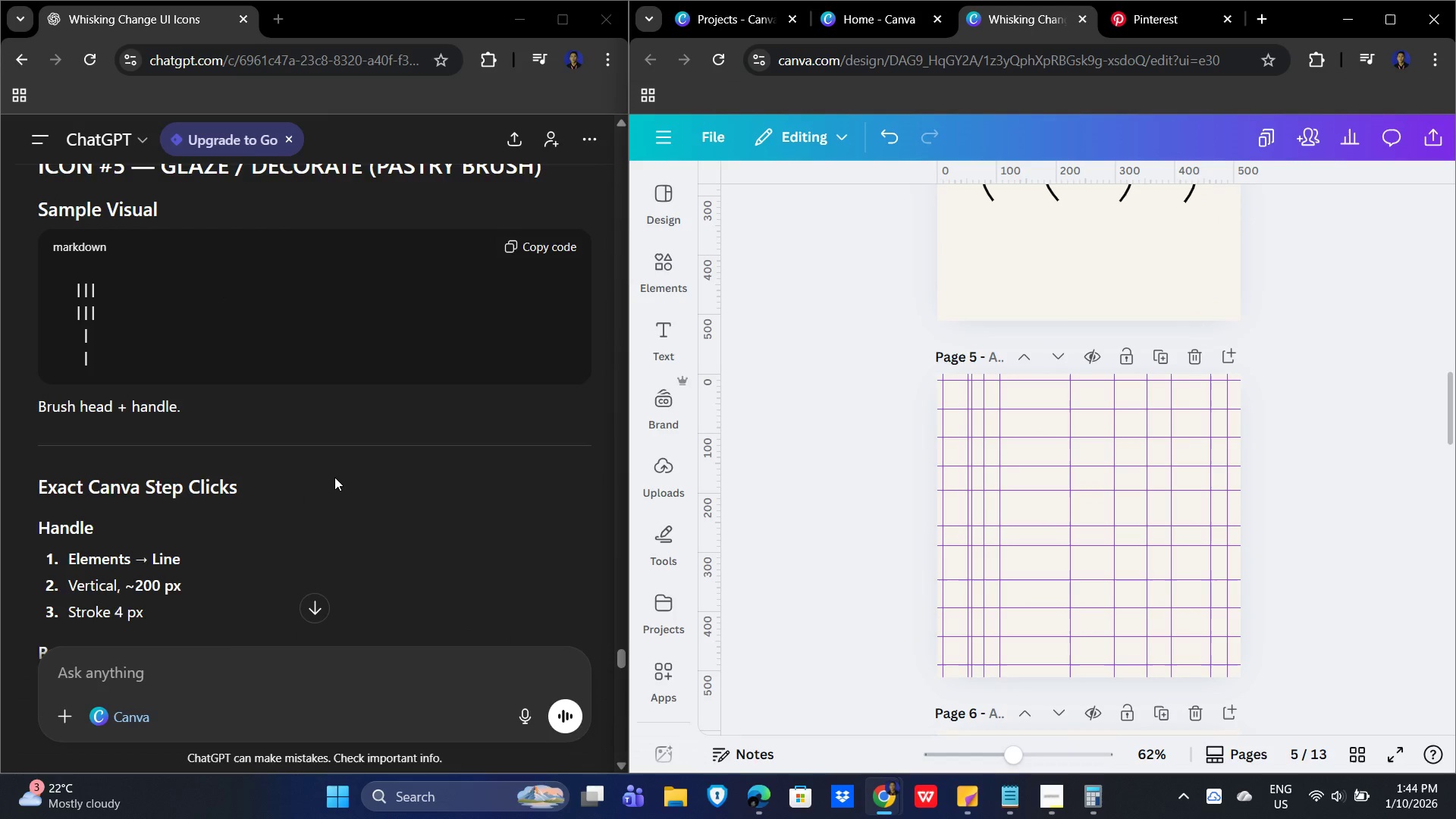 
scroll: coordinate [344, 475], scroll_direction: none, amount: 0.0
 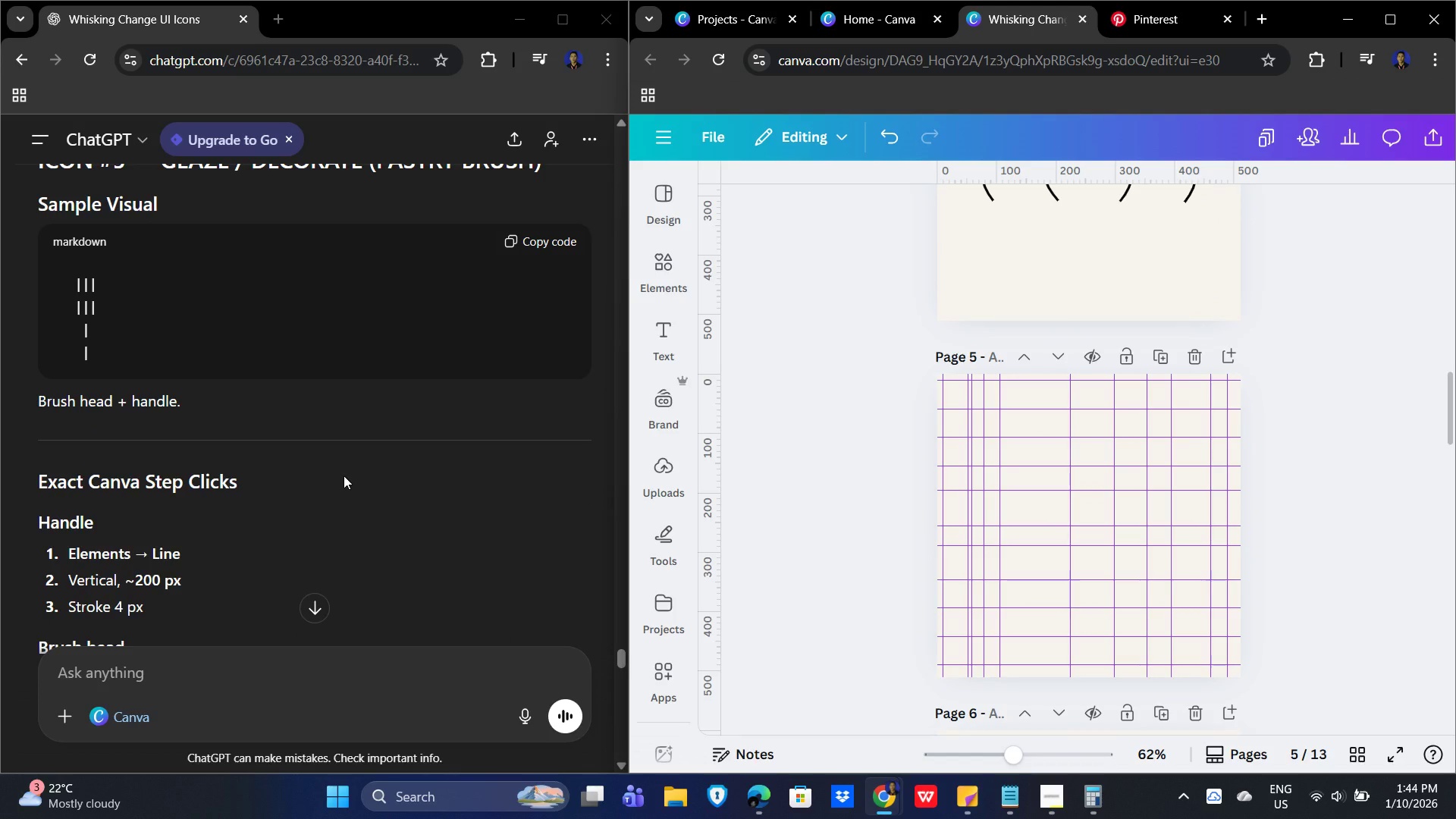 
scroll: coordinate [344, 475], scroll_direction: down, amount: 2.0
 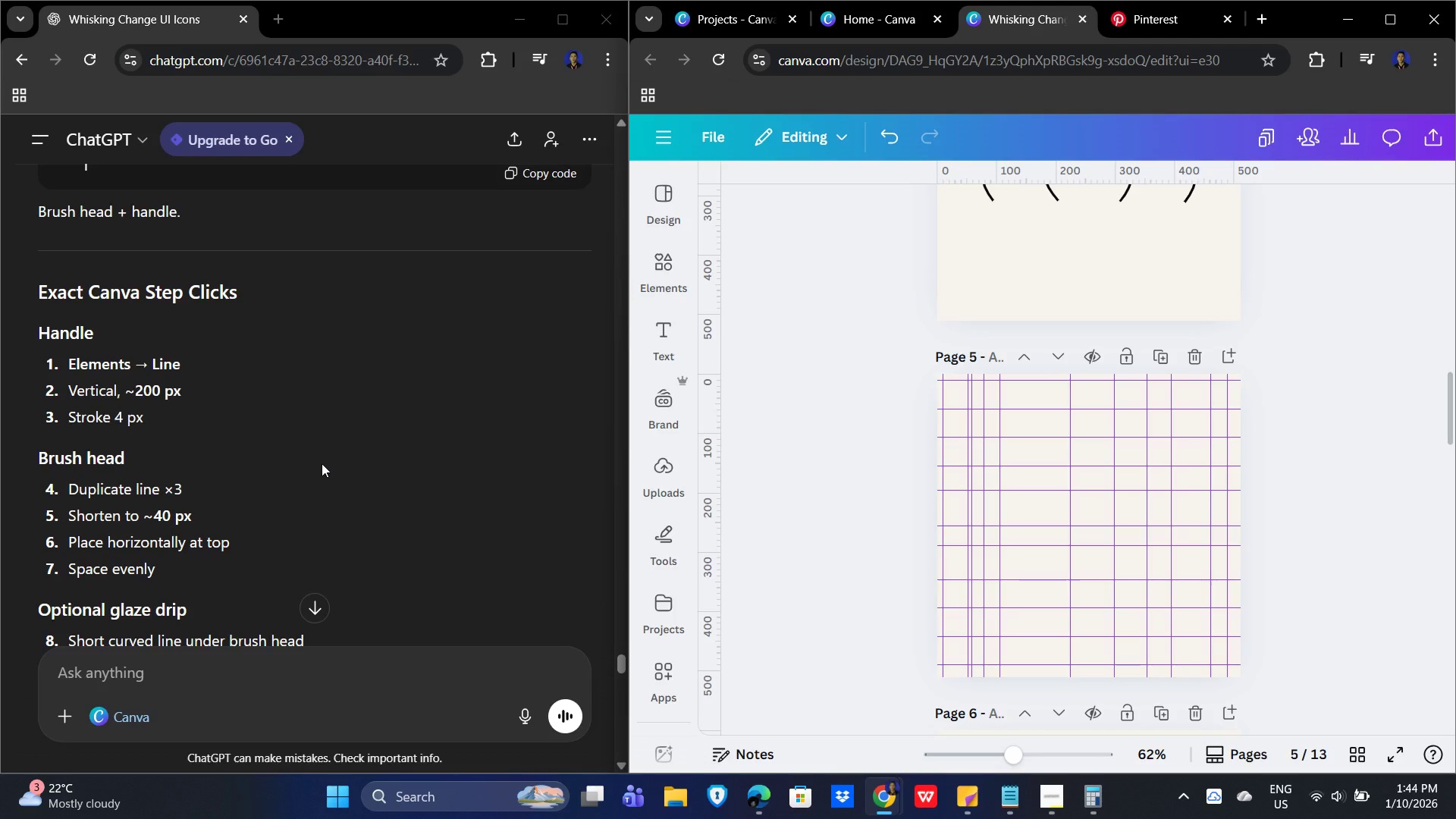 
left_click([852, 469])
 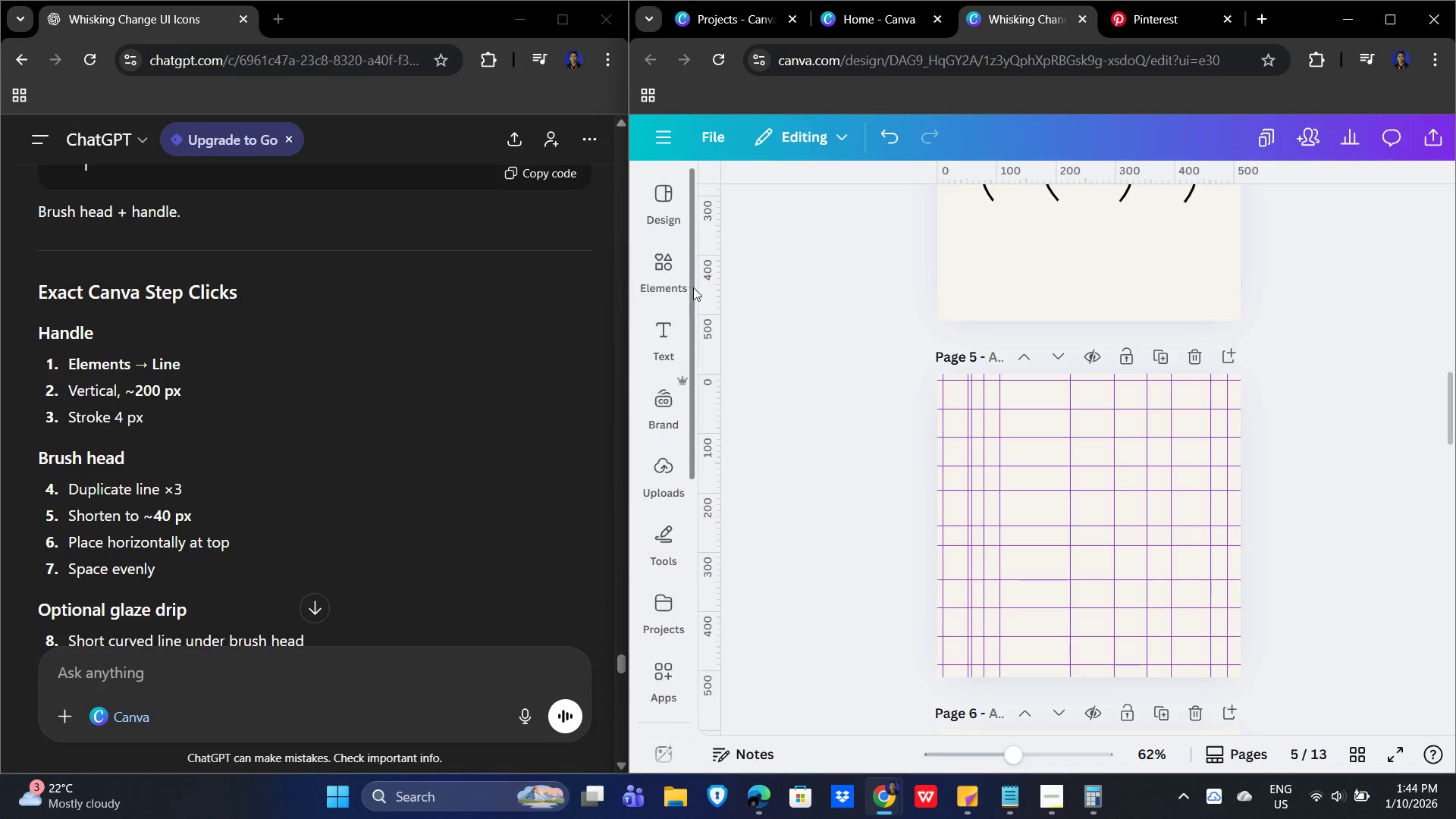 
left_click([663, 255])
 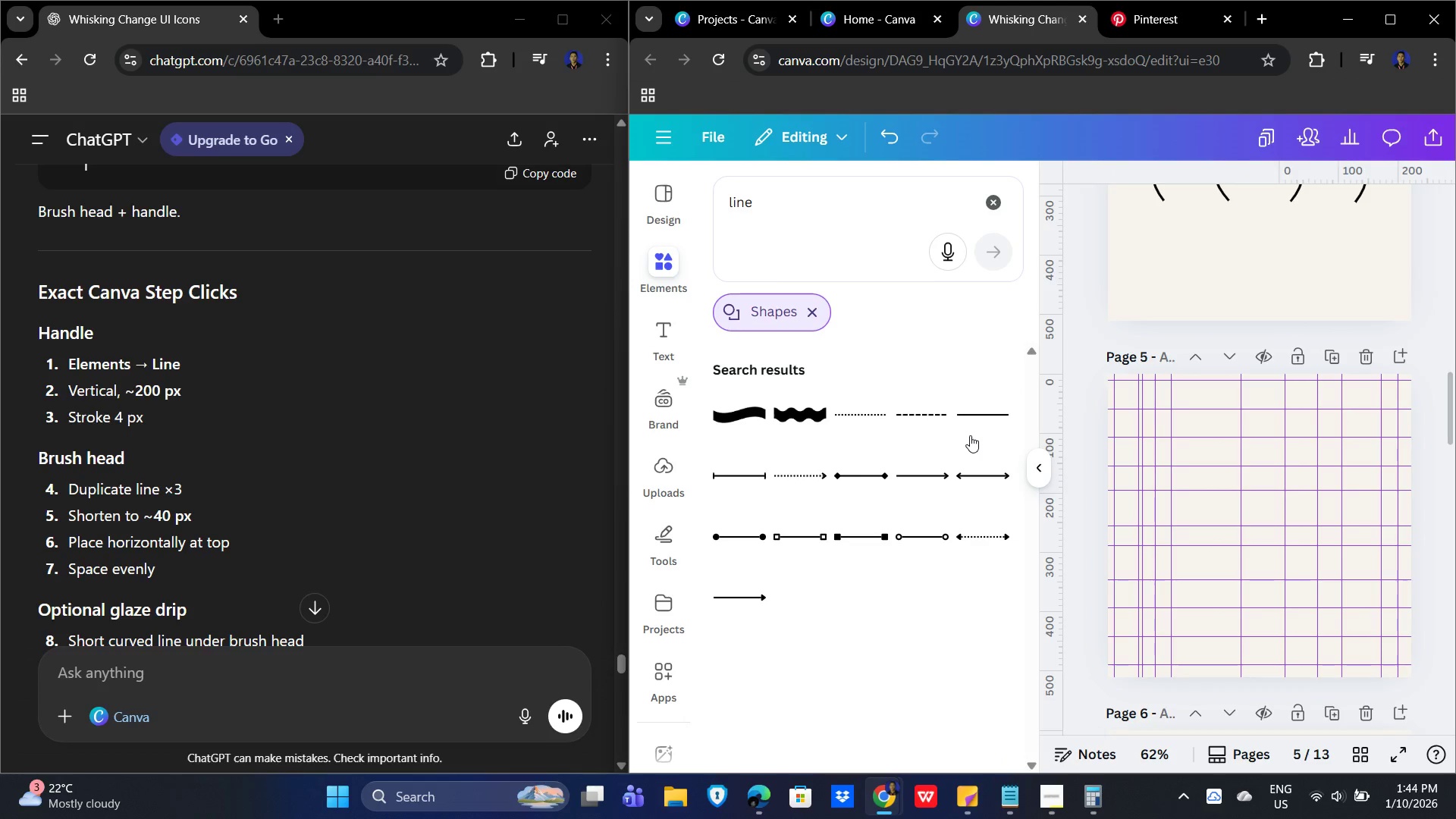 
left_click([976, 412])
 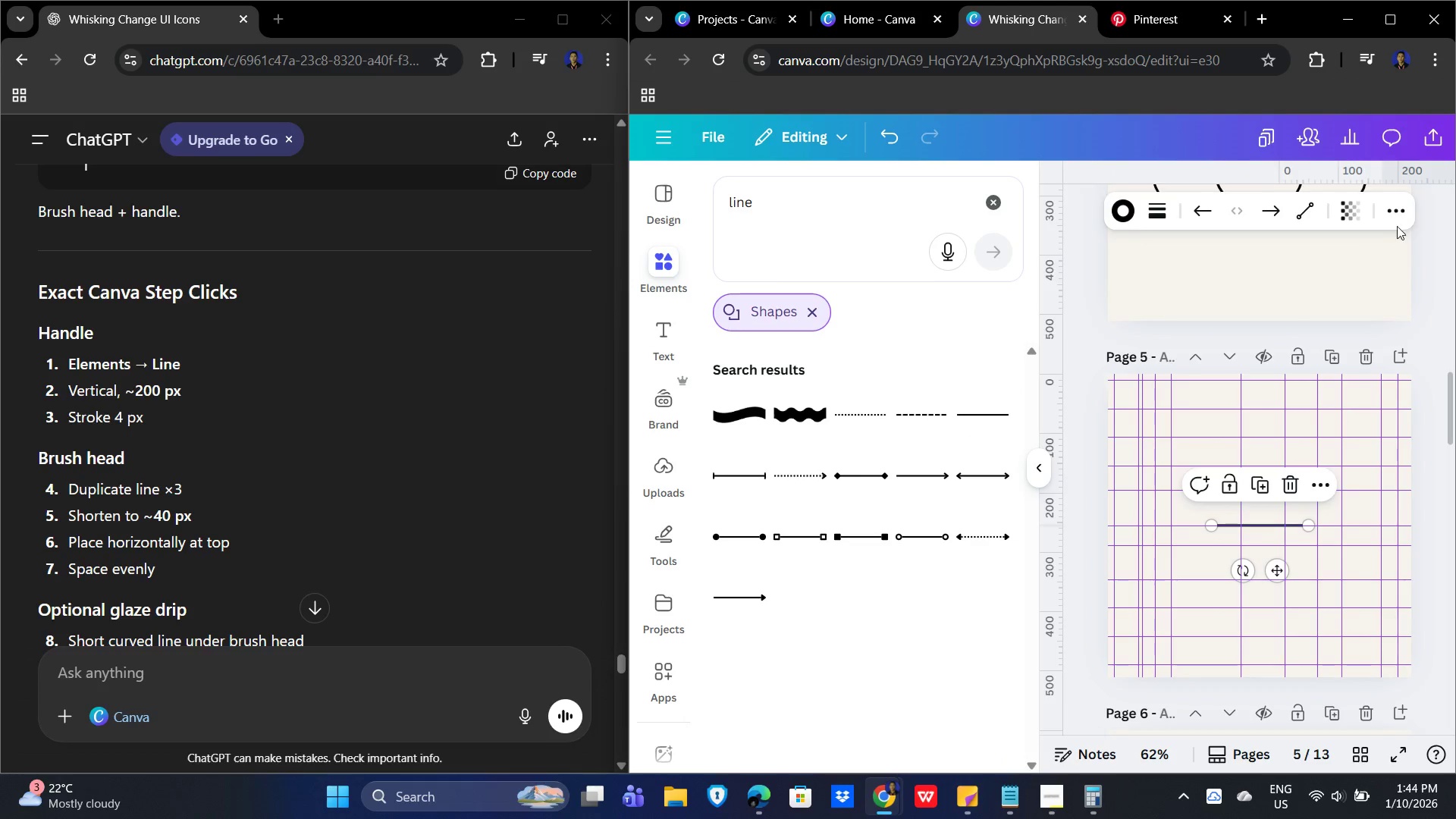 
wait(6.62)
 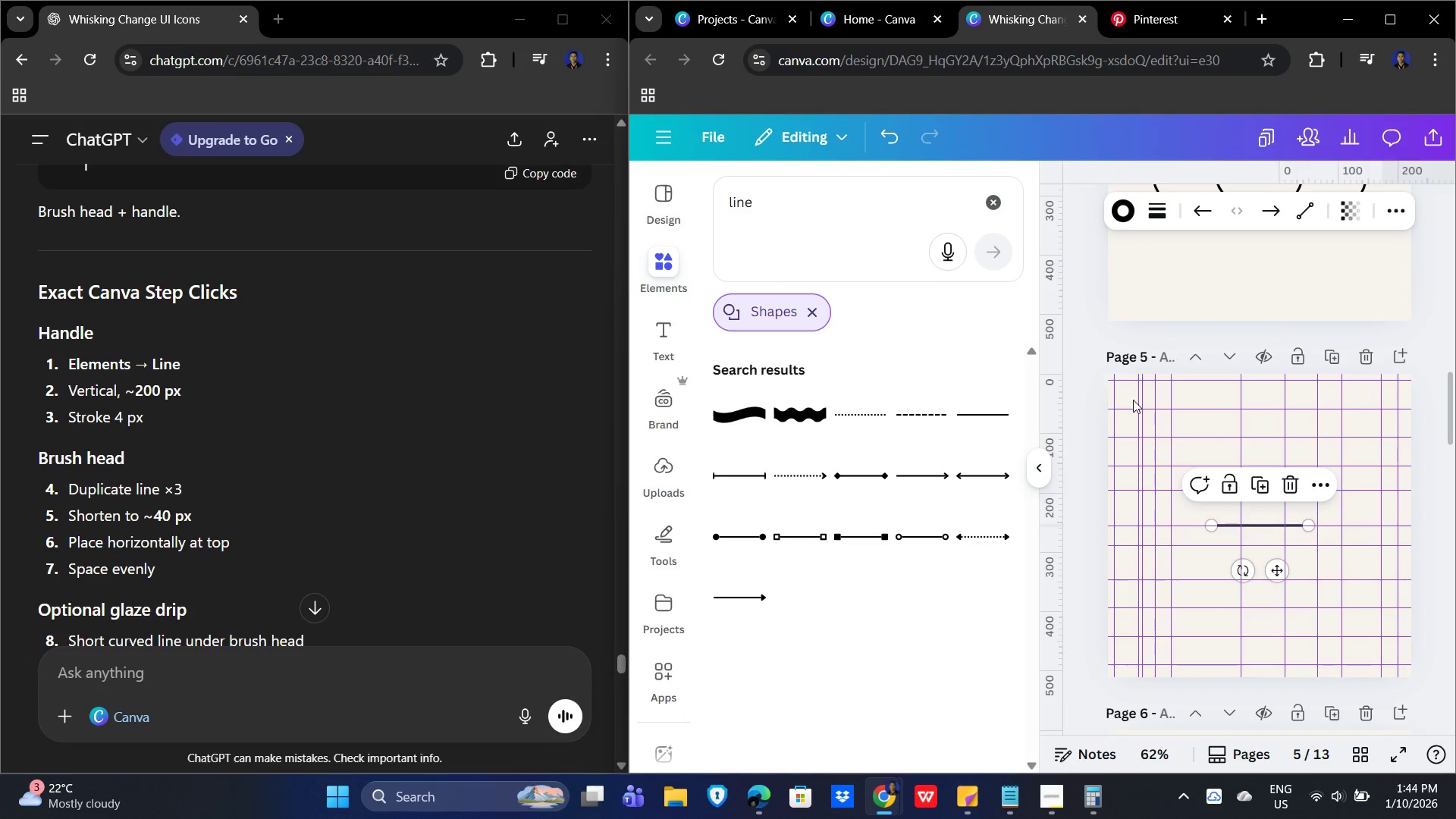 
left_click([1328, 254])
 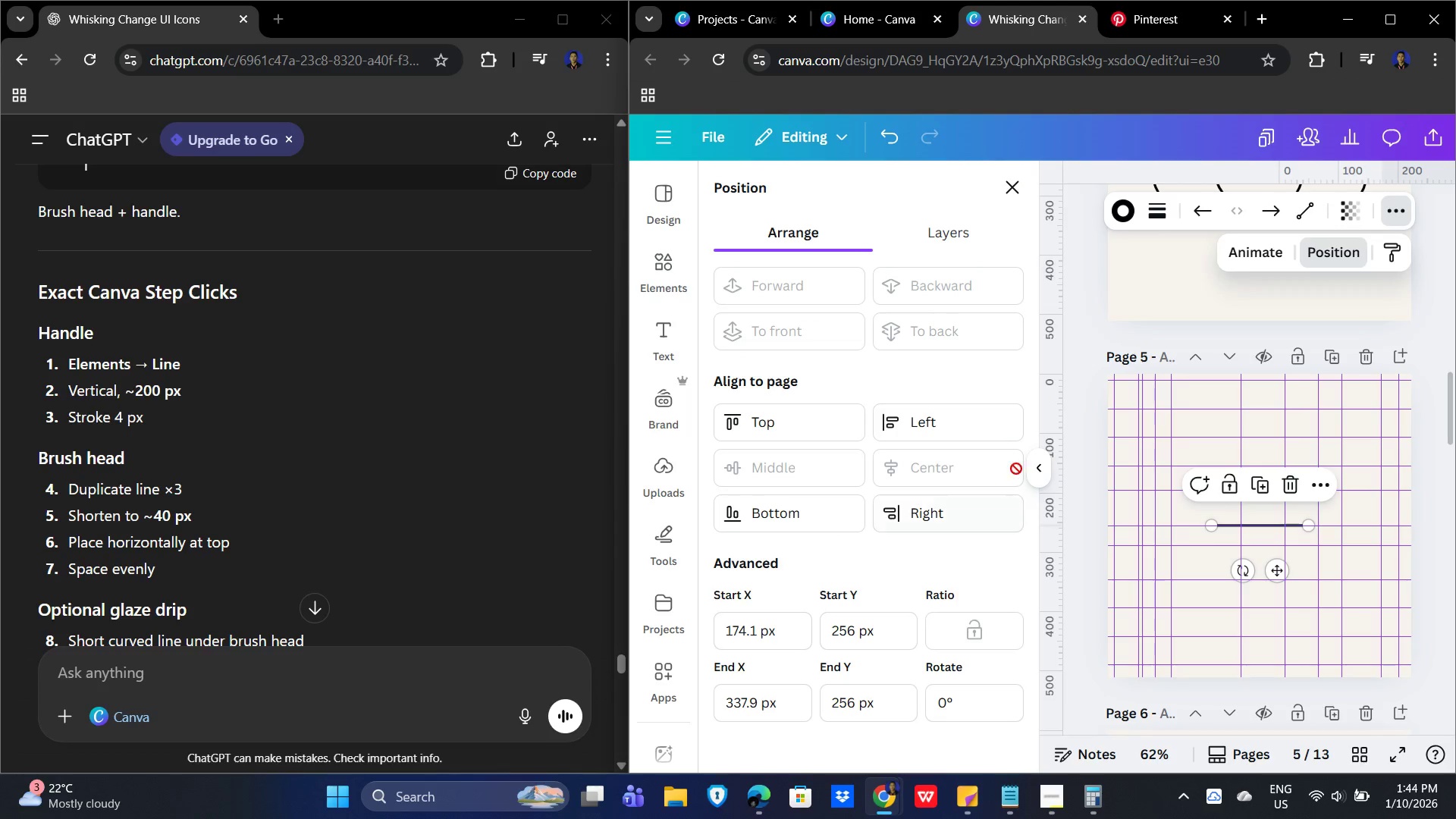 
left_click([1074, 347])
 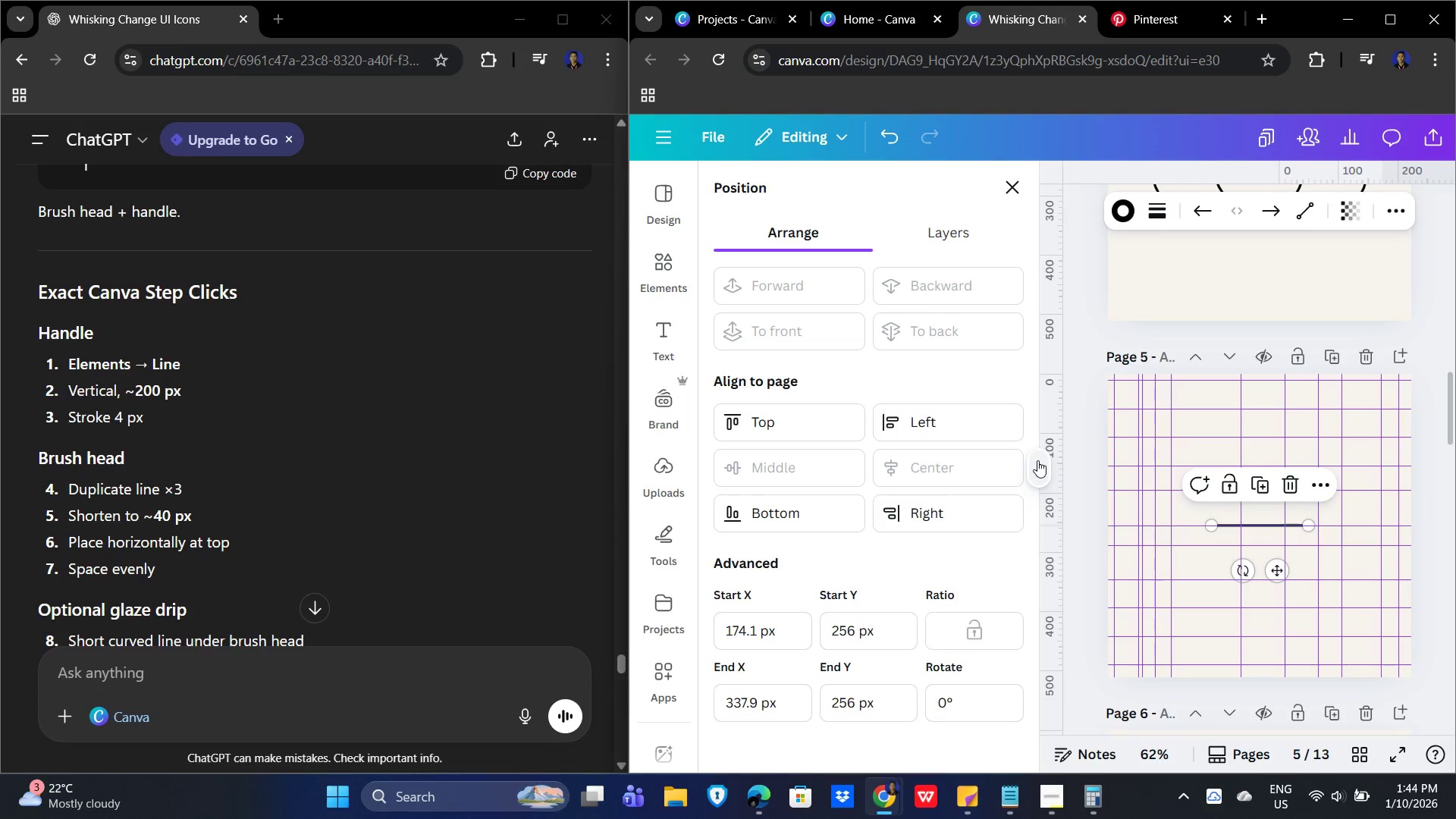 
left_click([1039, 466])
 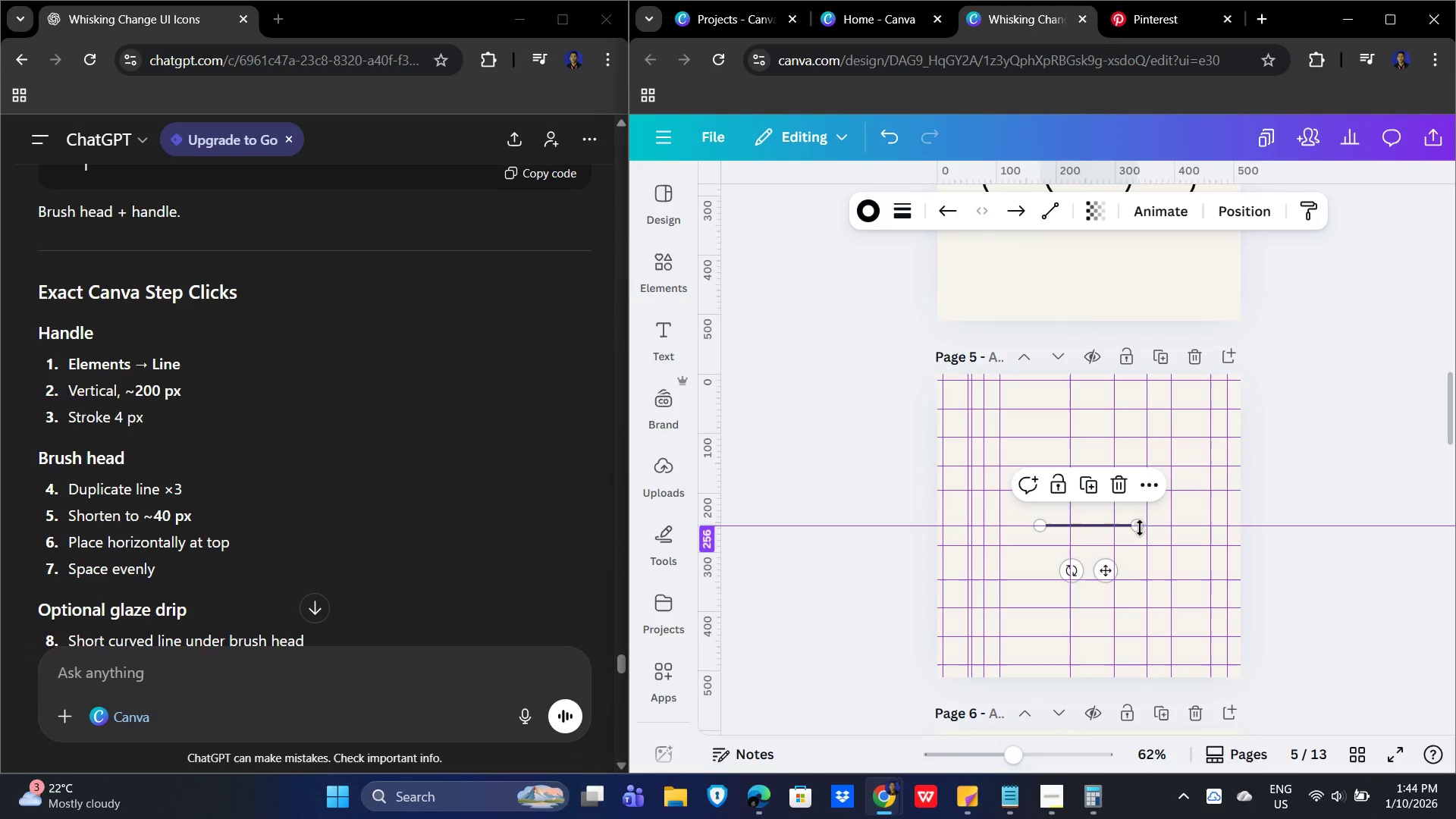 
left_click_drag(start_coordinate=[1140, 530], to_coordinate=[1163, 531])
 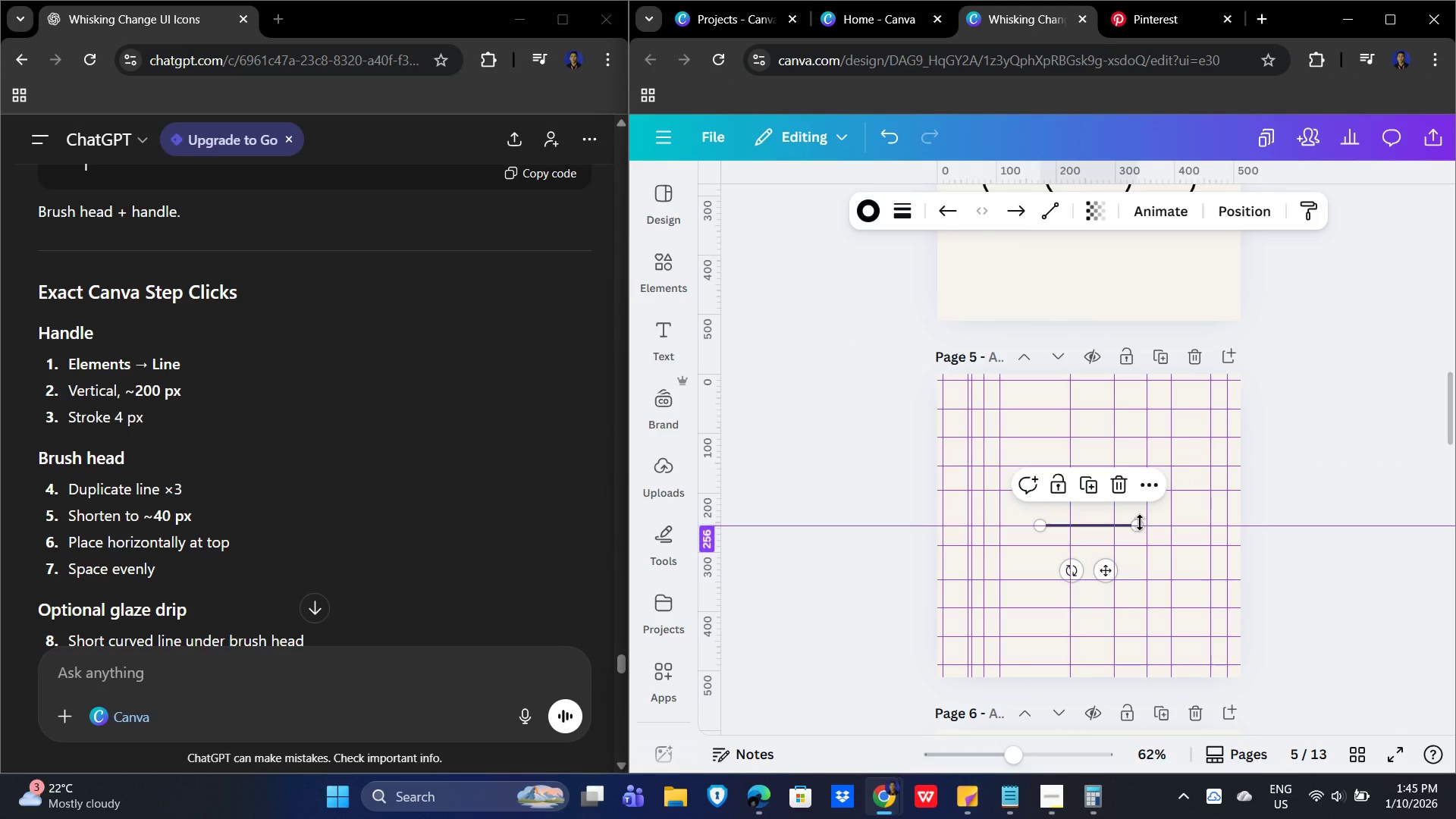 
left_click_drag(start_coordinate=[1140, 522], to_coordinate=[1167, 522])
 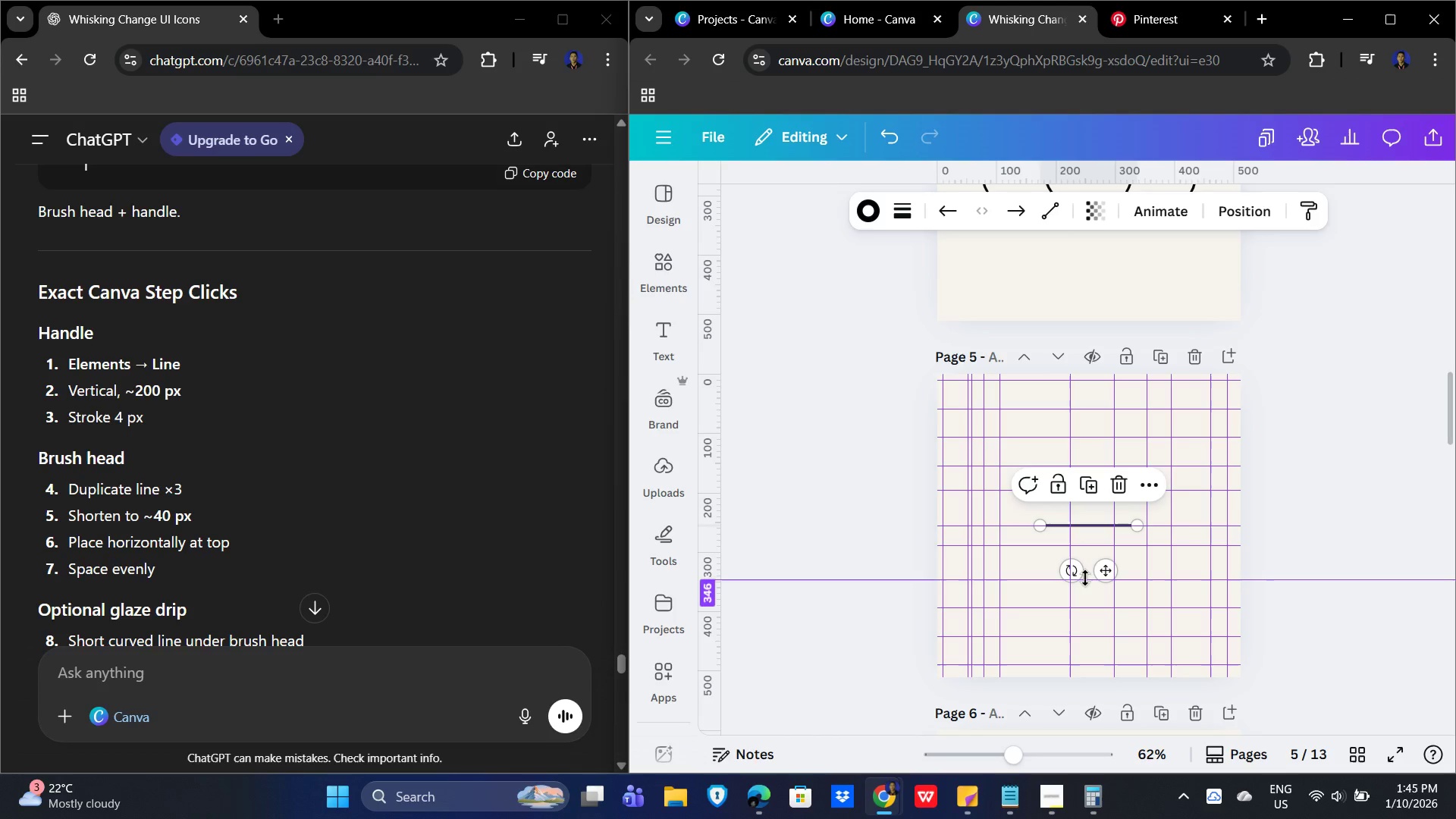 
left_click_drag(start_coordinate=[1102, 574], to_coordinate=[1106, 604])
 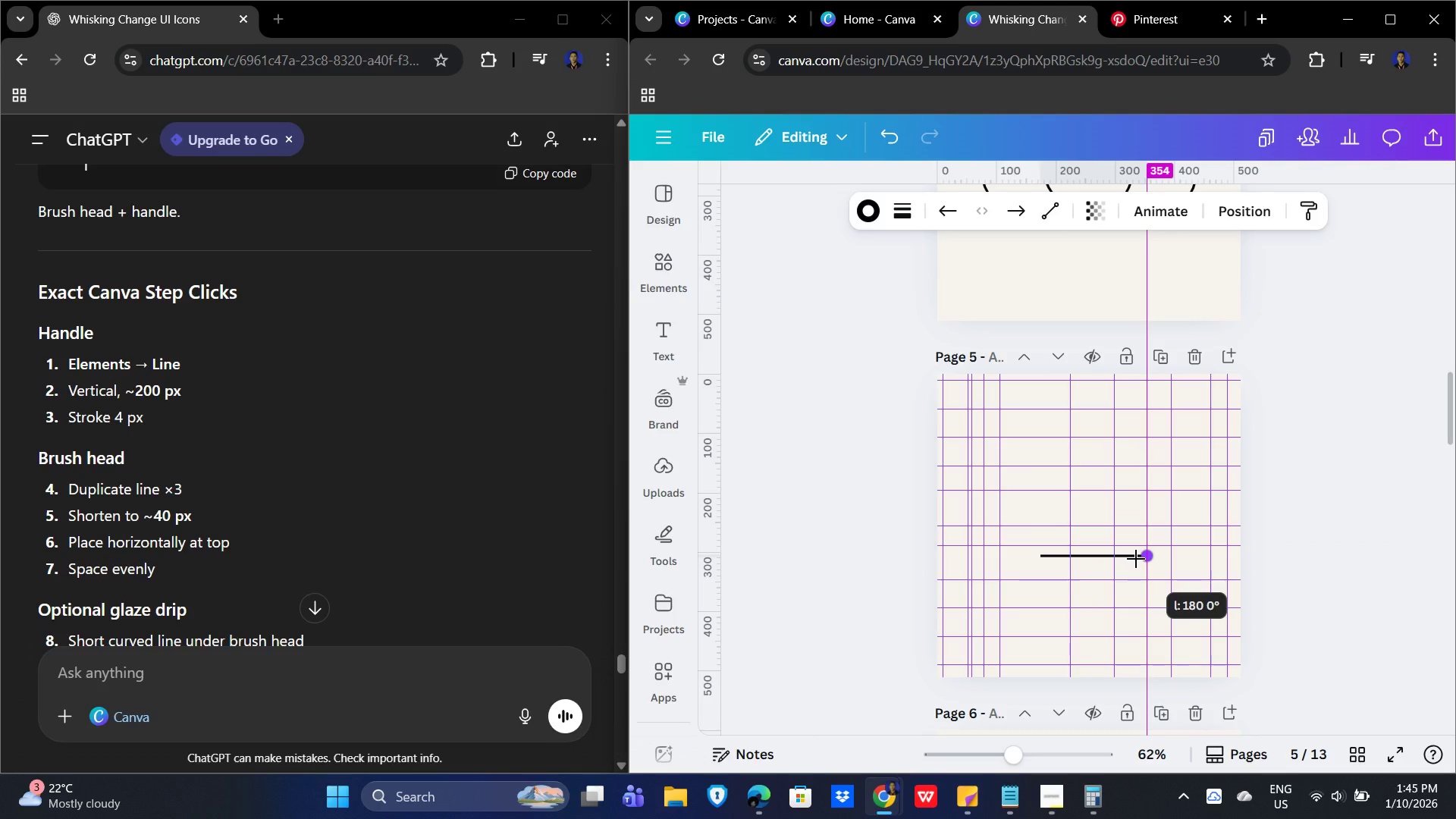 
wait(6.09)
 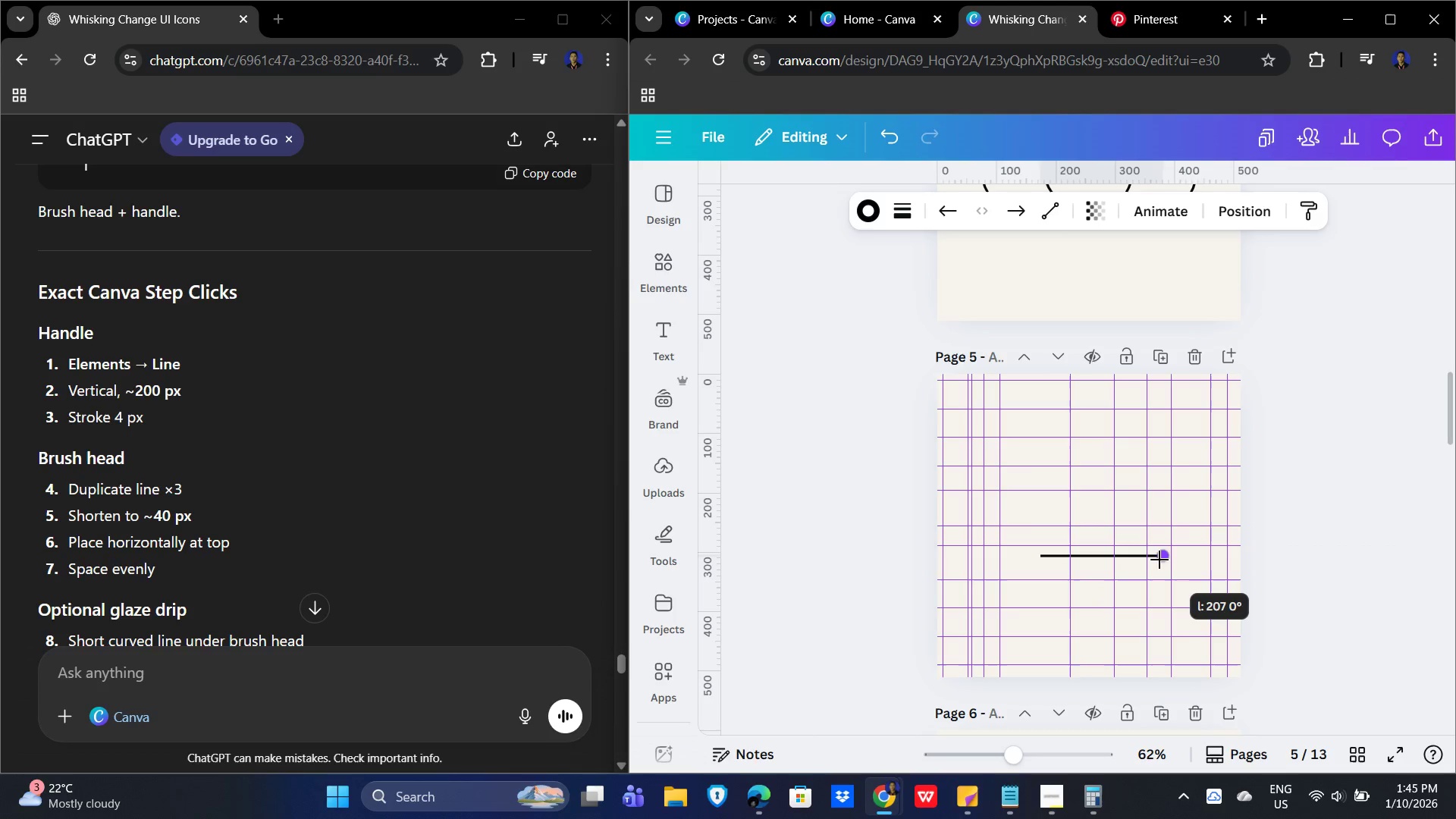 
left_click_drag(start_coordinate=[1141, 559], to_coordinate=[1160, 559])
 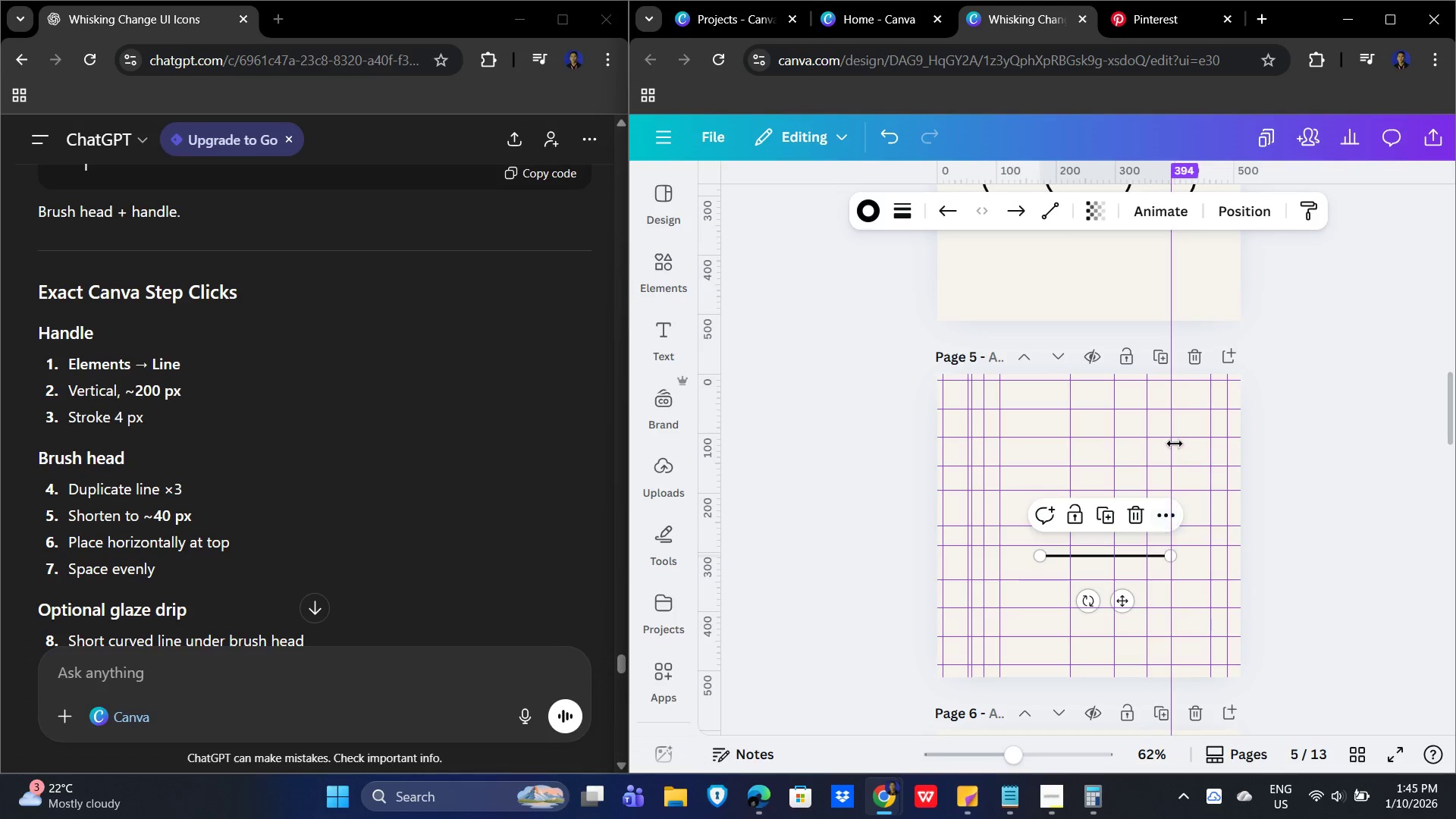 
left_click_drag(start_coordinate=[1175, 444], to_coordinate=[1167, 447])
 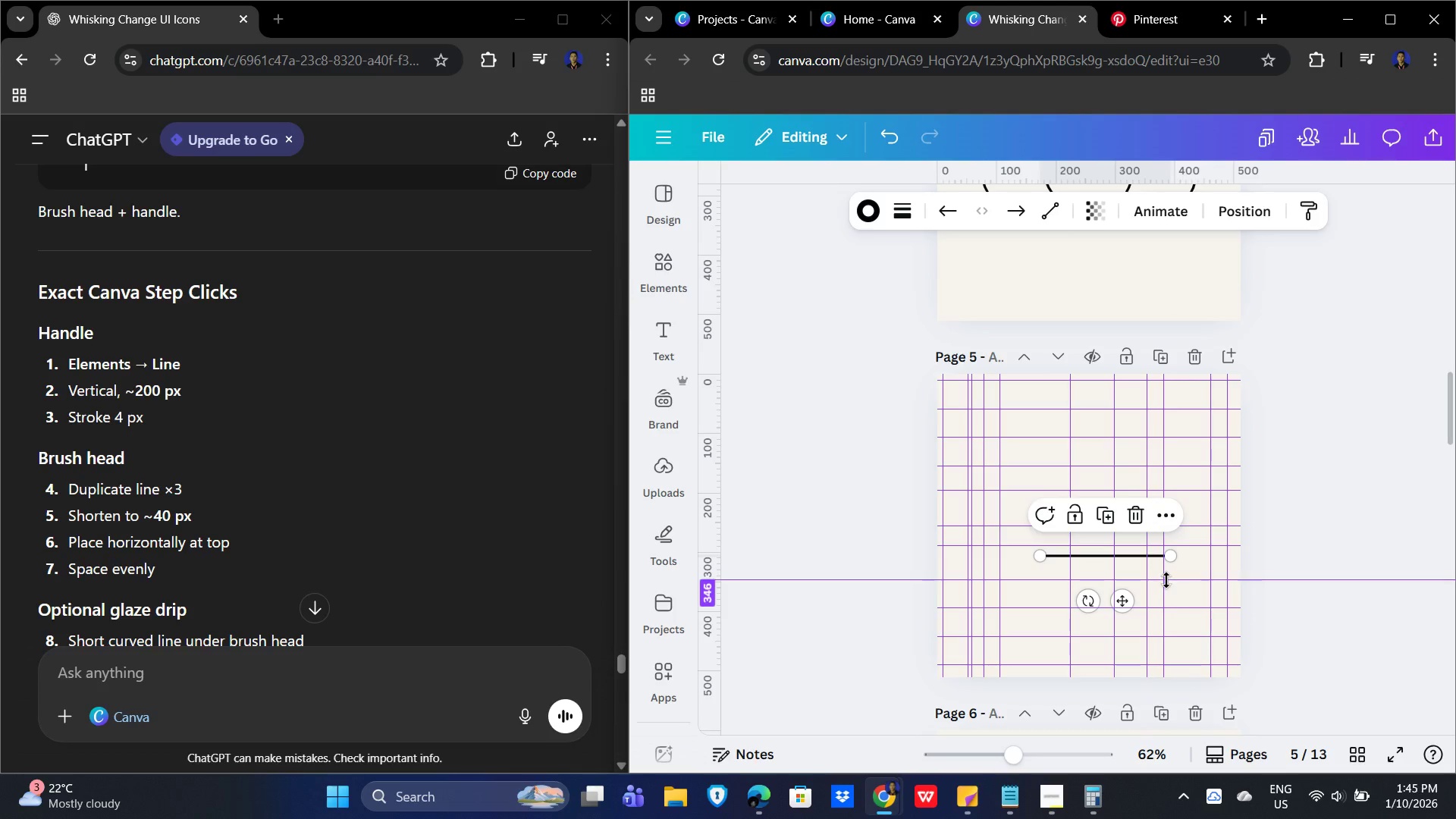 
left_click_drag(start_coordinate=[1164, 571], to_coordinate=[1170, 571])
 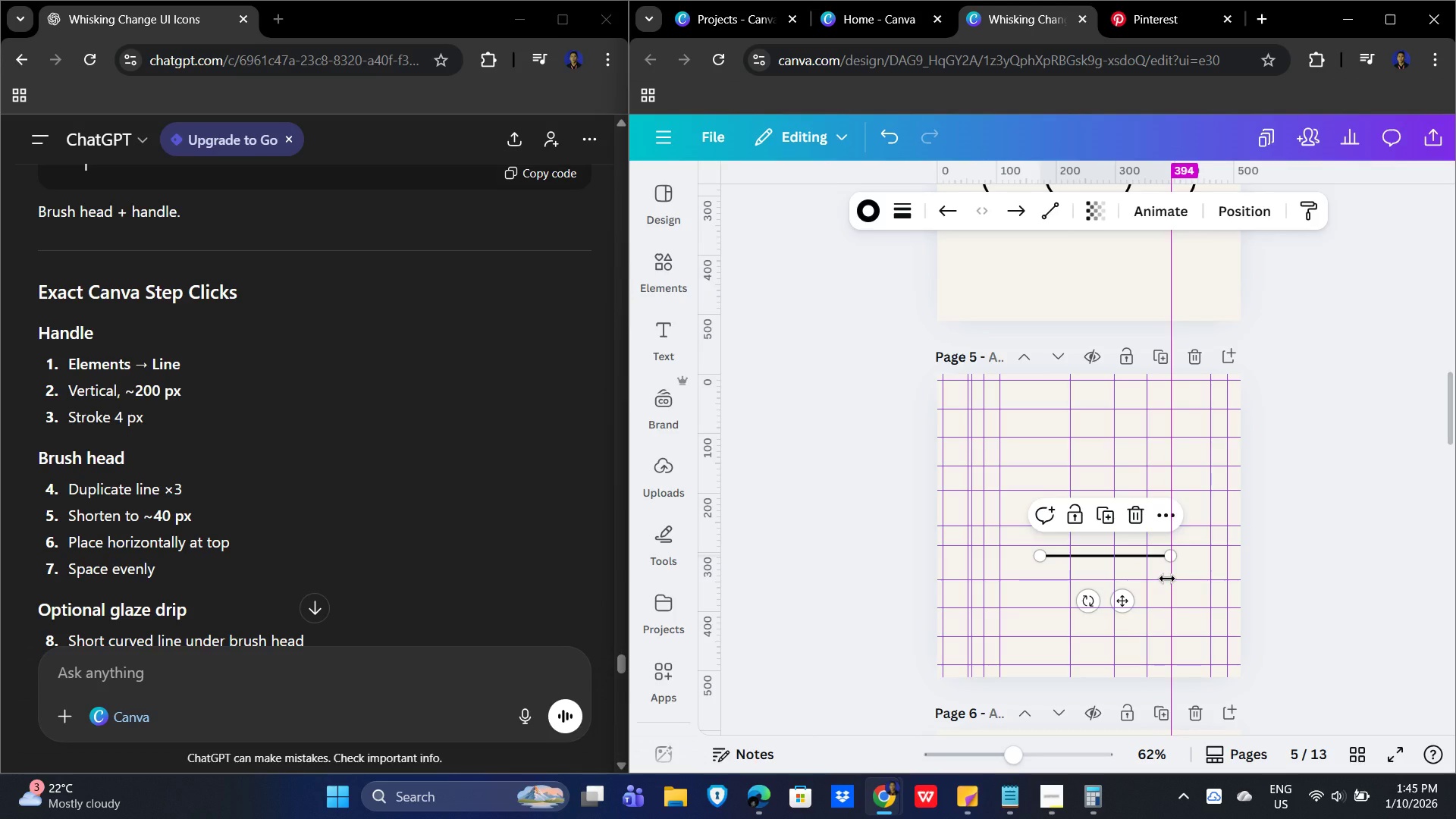 
wait(6.67)
 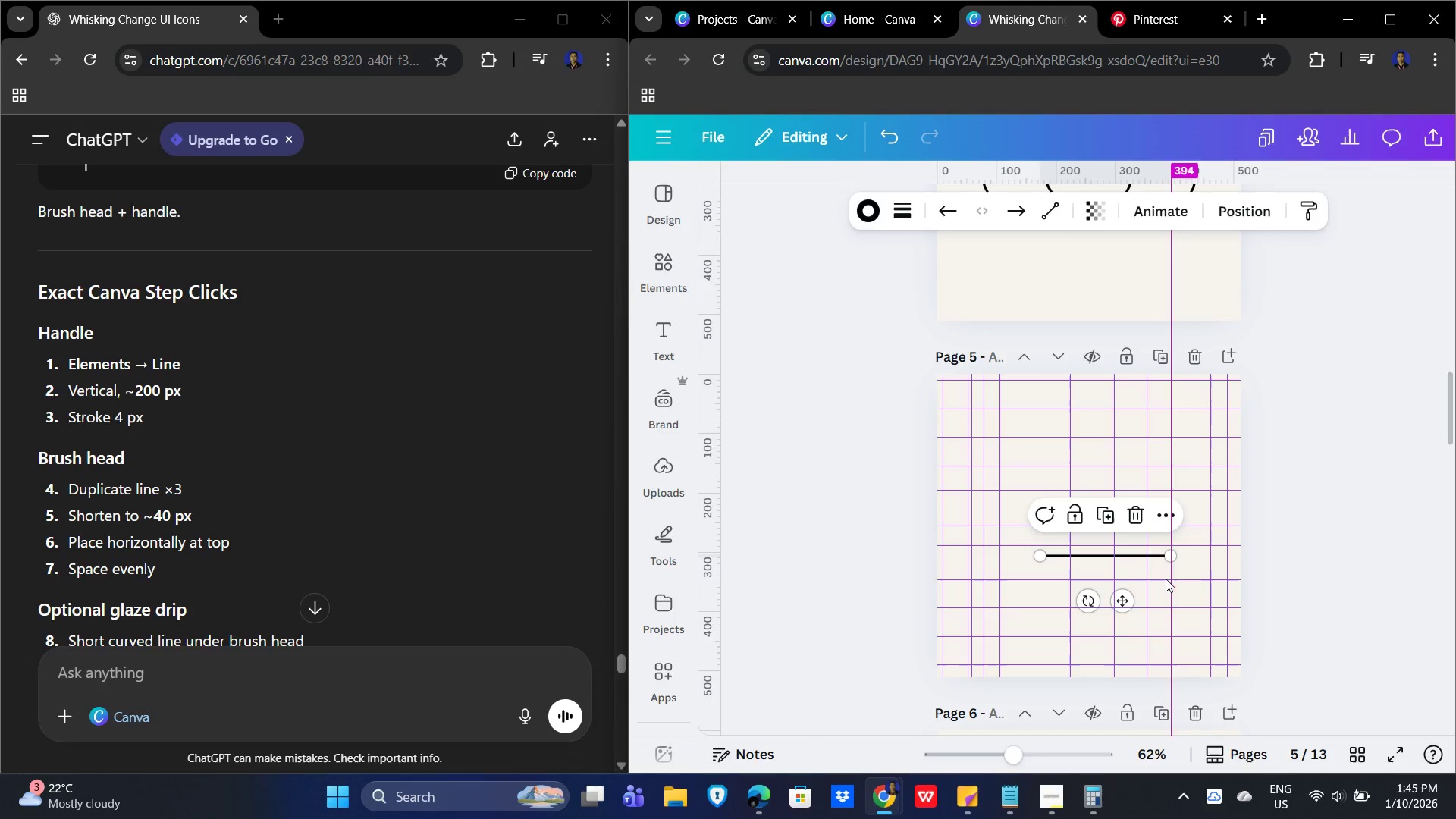 
left_click_drag(start_coordinate=[1170, 571], to_coordinate=[1165, 581])
 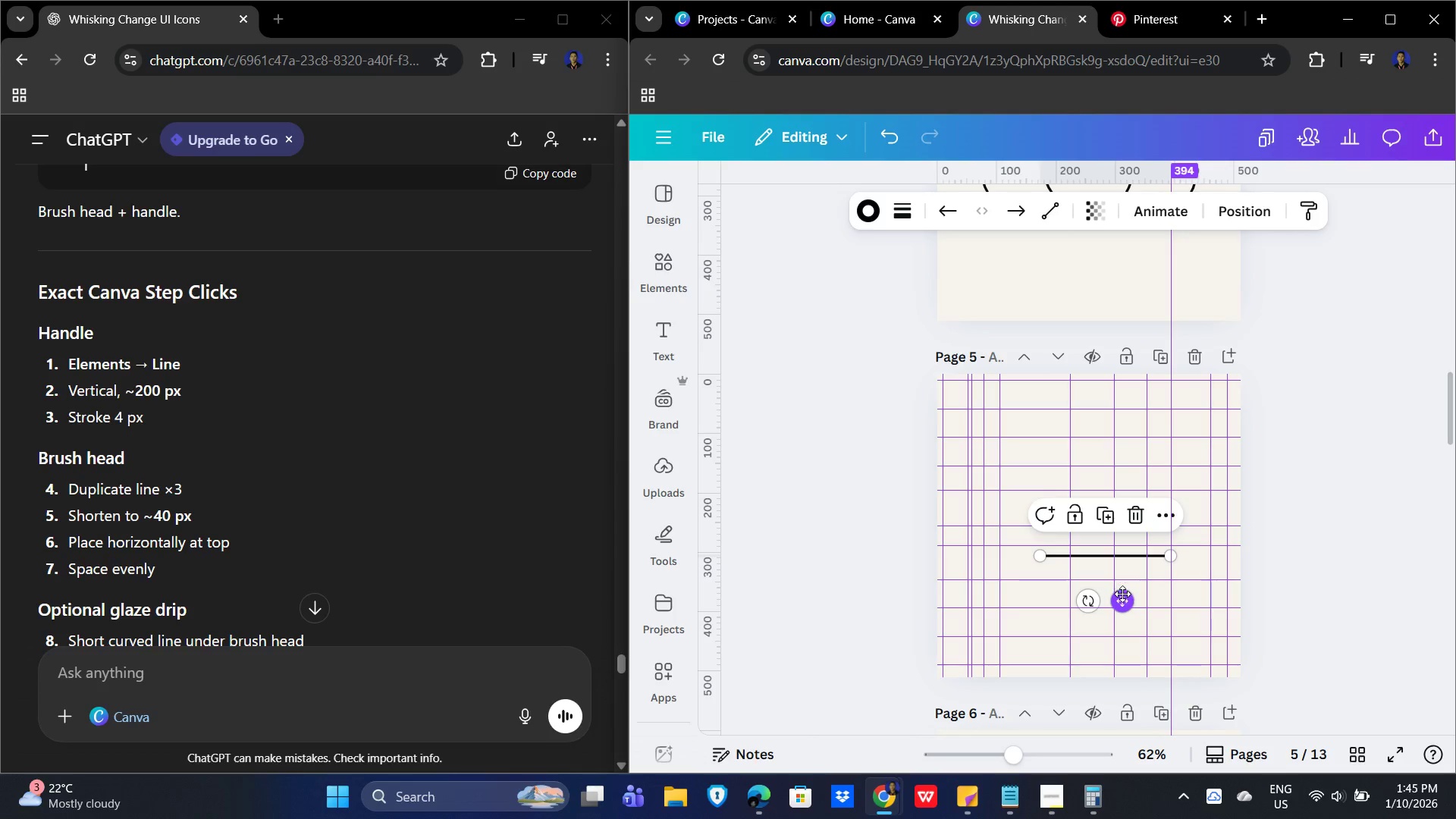 
left_click_drag(start_coordinate=[1129, 595], to_coordinate=[1085, 600])
 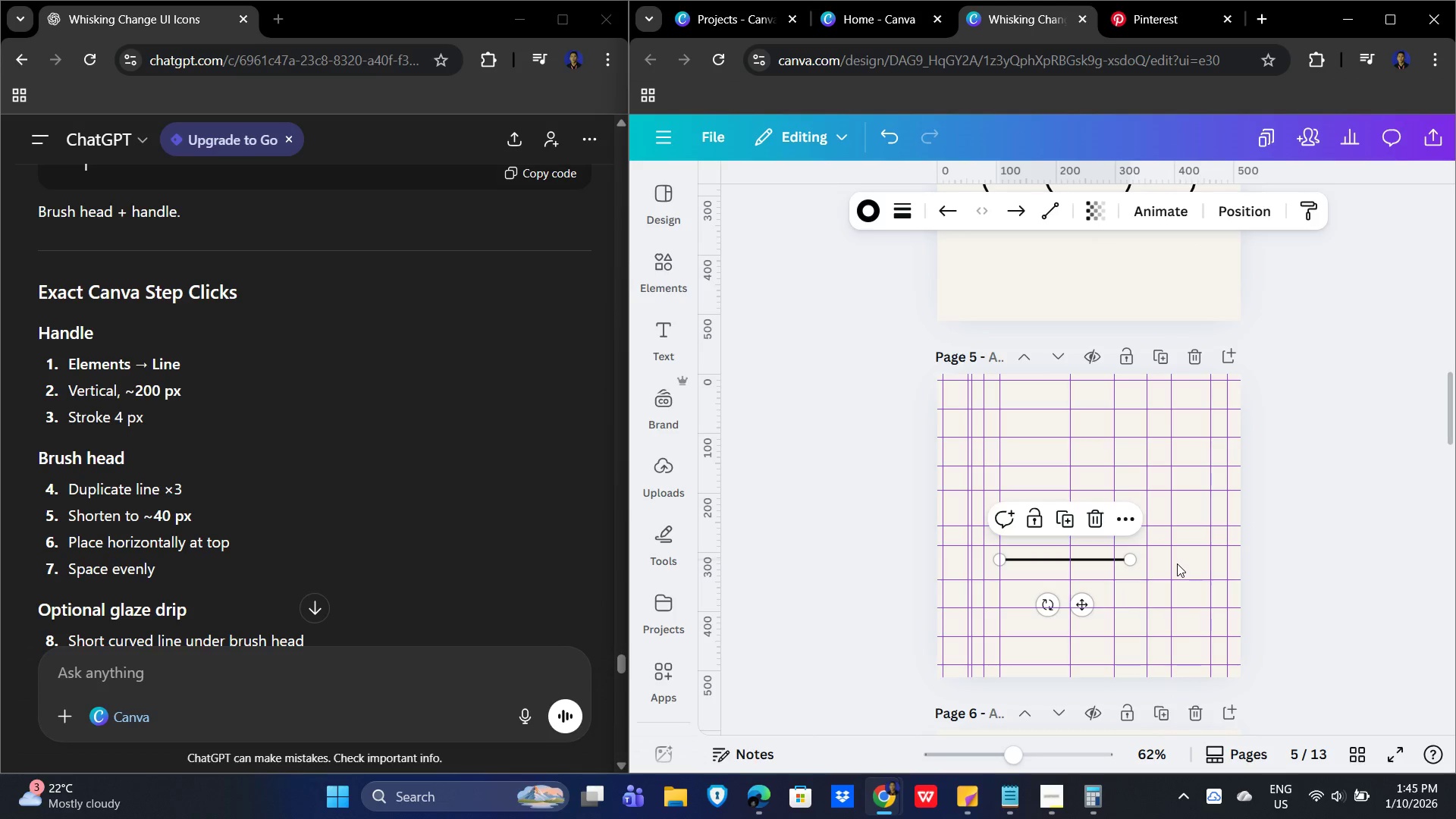 
left_click_drag(start_coordinate=[1177, 563], to_coordinate=[1173, 565])
 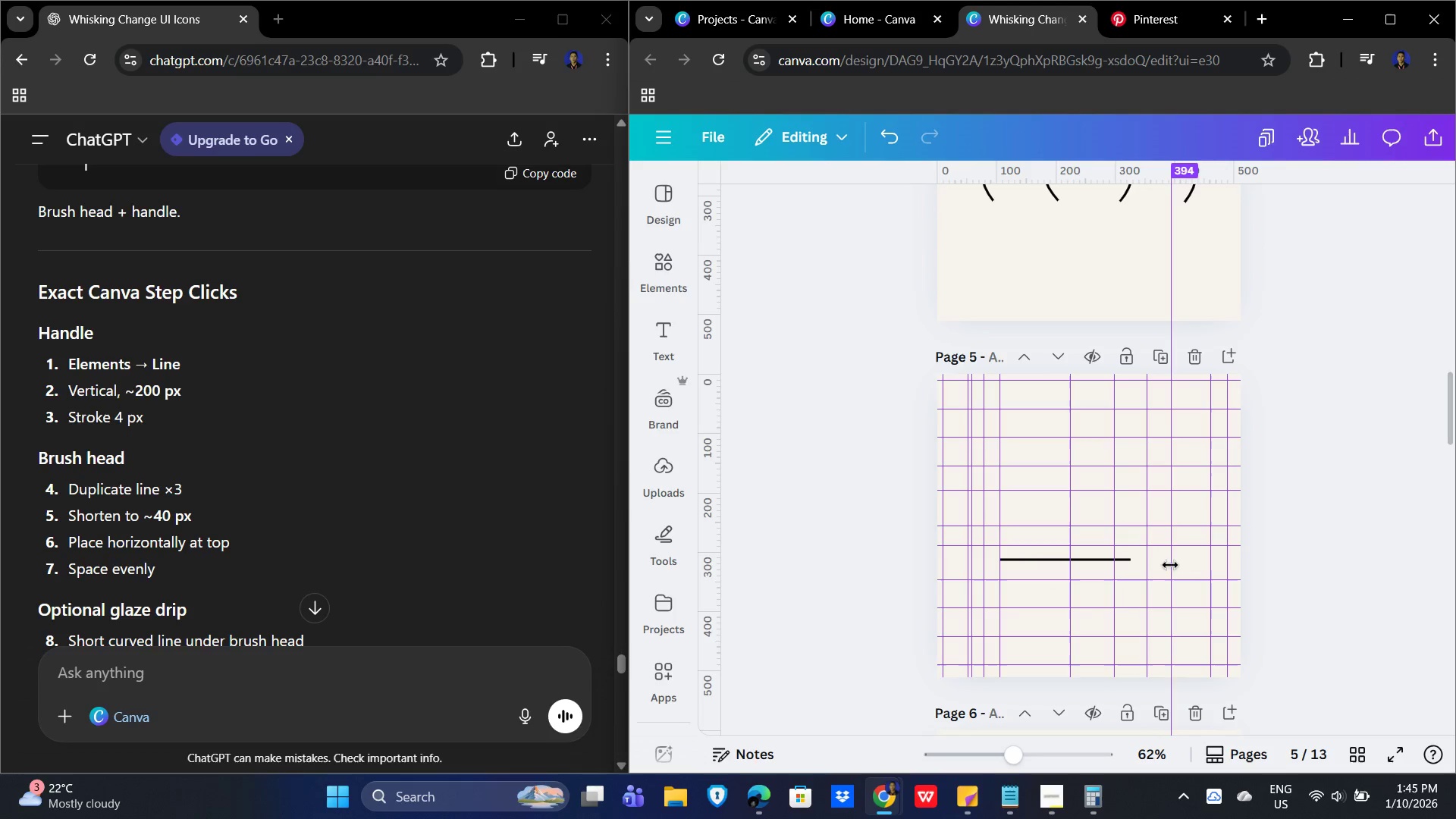 
left_click_drag(start_coordinate=[1170, 565], to_coordinate=[1164, 570])
 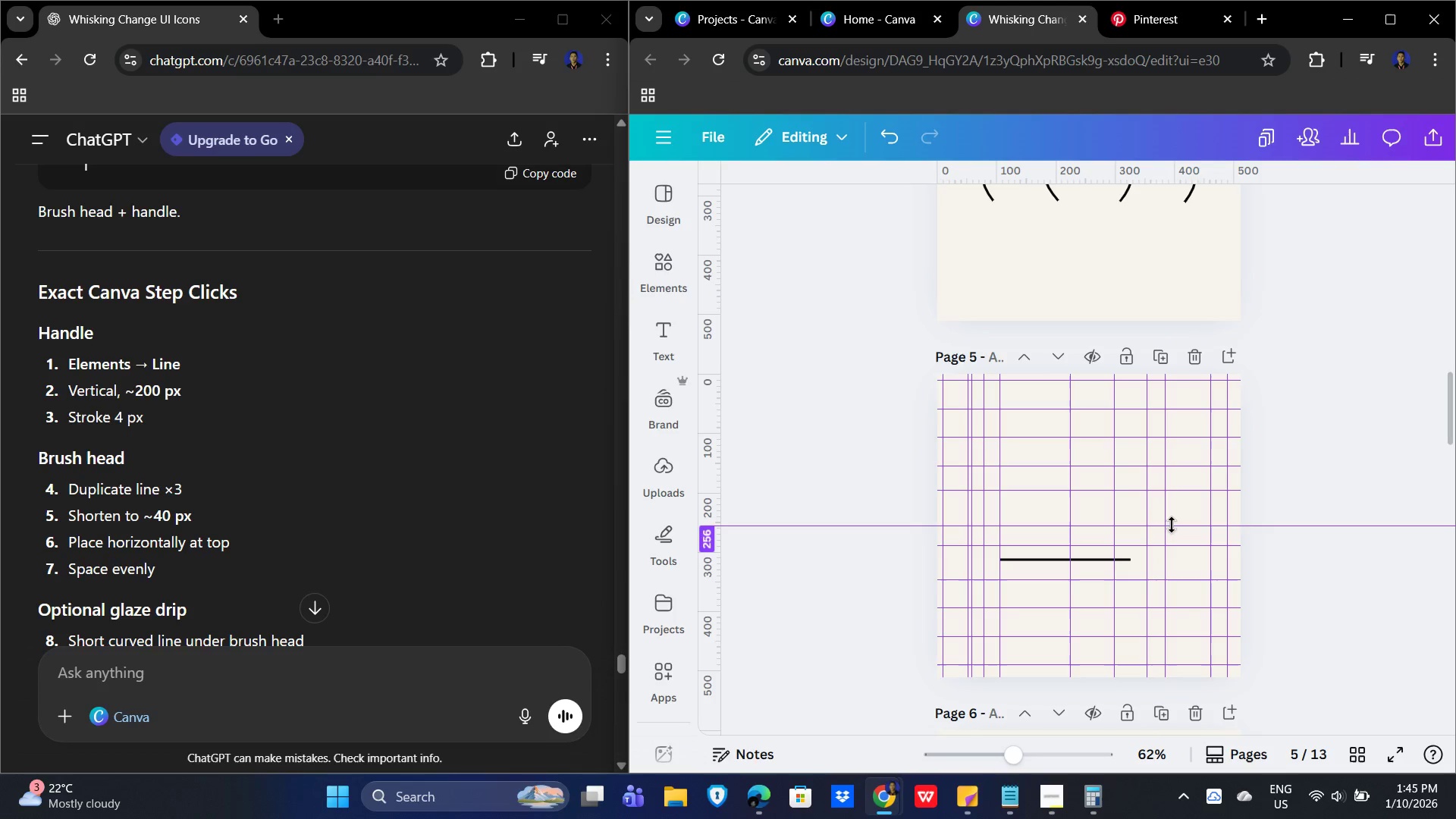 
key(Control+ControlLeft)
 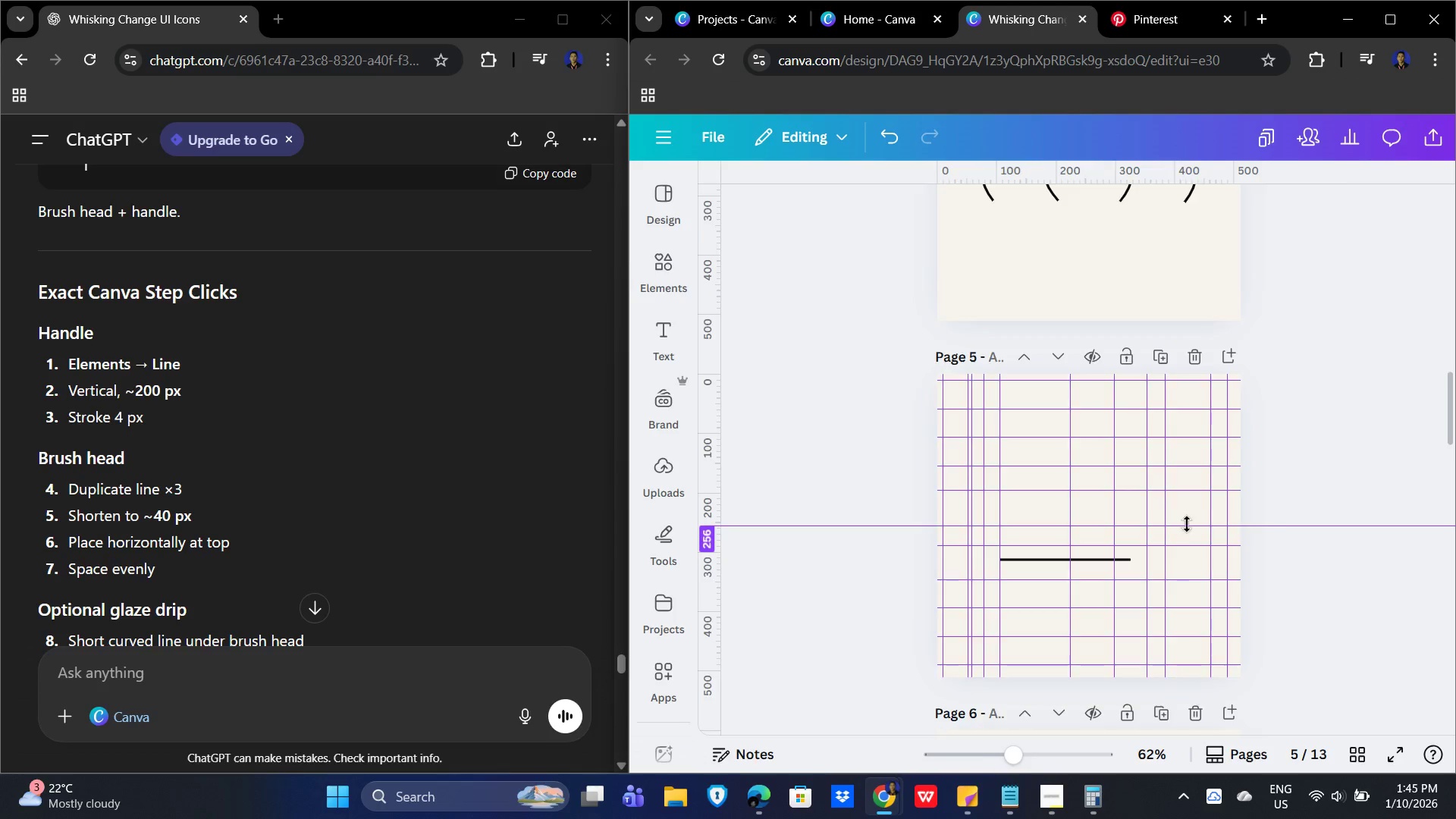 
scroll: coordinate [1188, 524], scroll_direction: up, amount: 3.0
 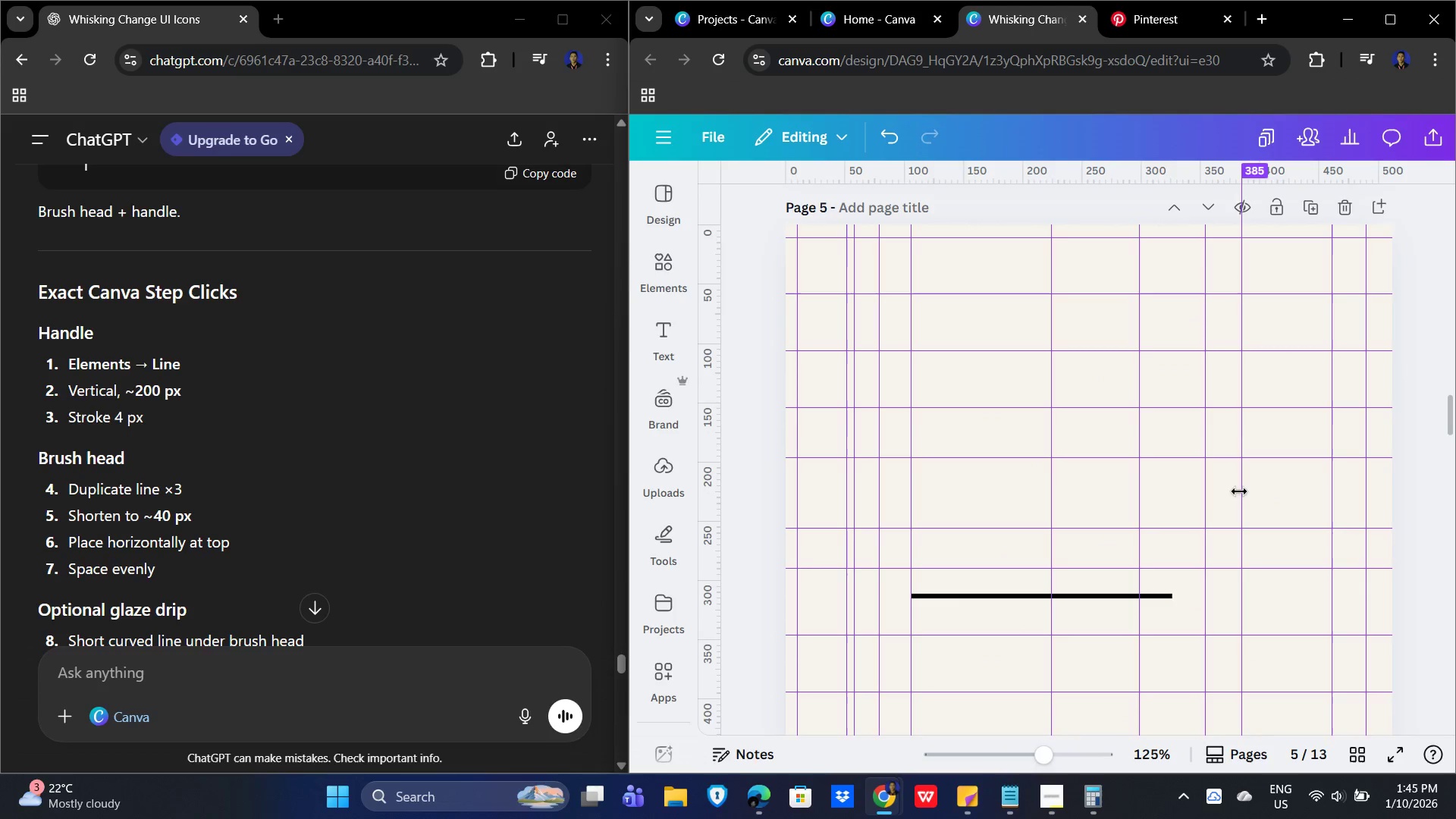 
left_click_drag(start_coordinate=[1245, 491], to_coordinate=[1244, 500])
 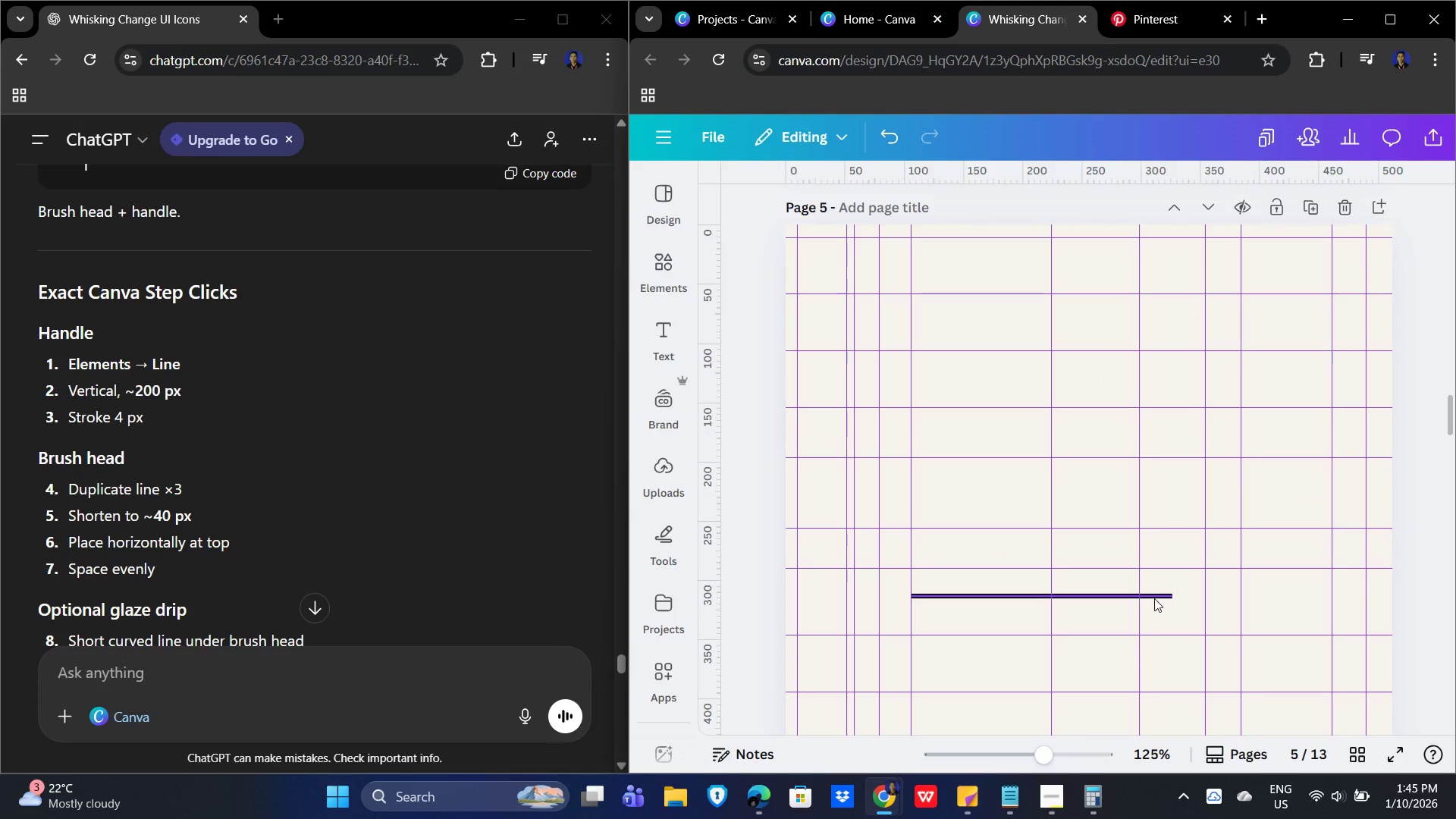 
left_click([1165, 591])
 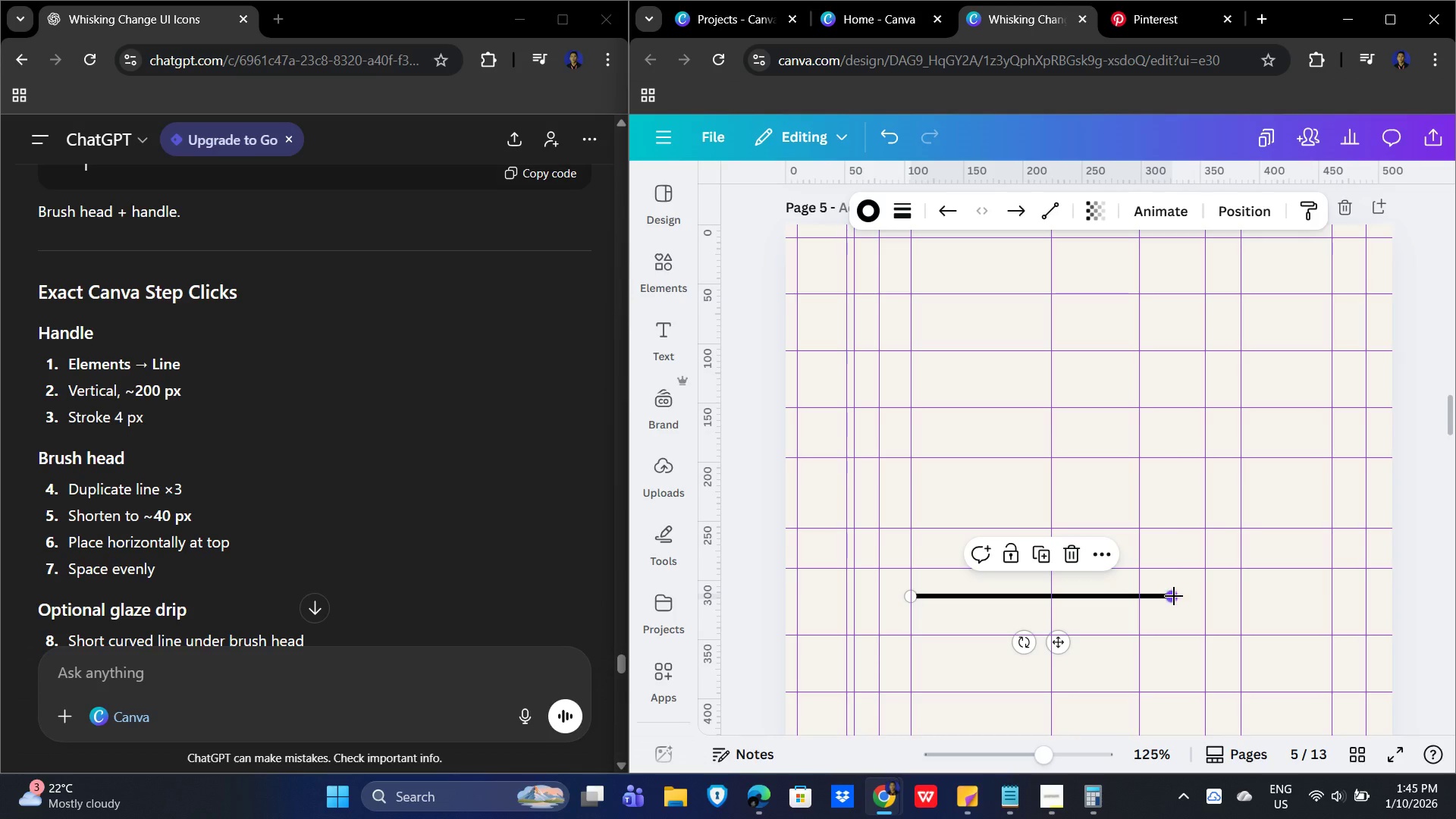 
left_click_drag(start_coordinate=[1174, 596], to_coordinate=[1202, 598])
 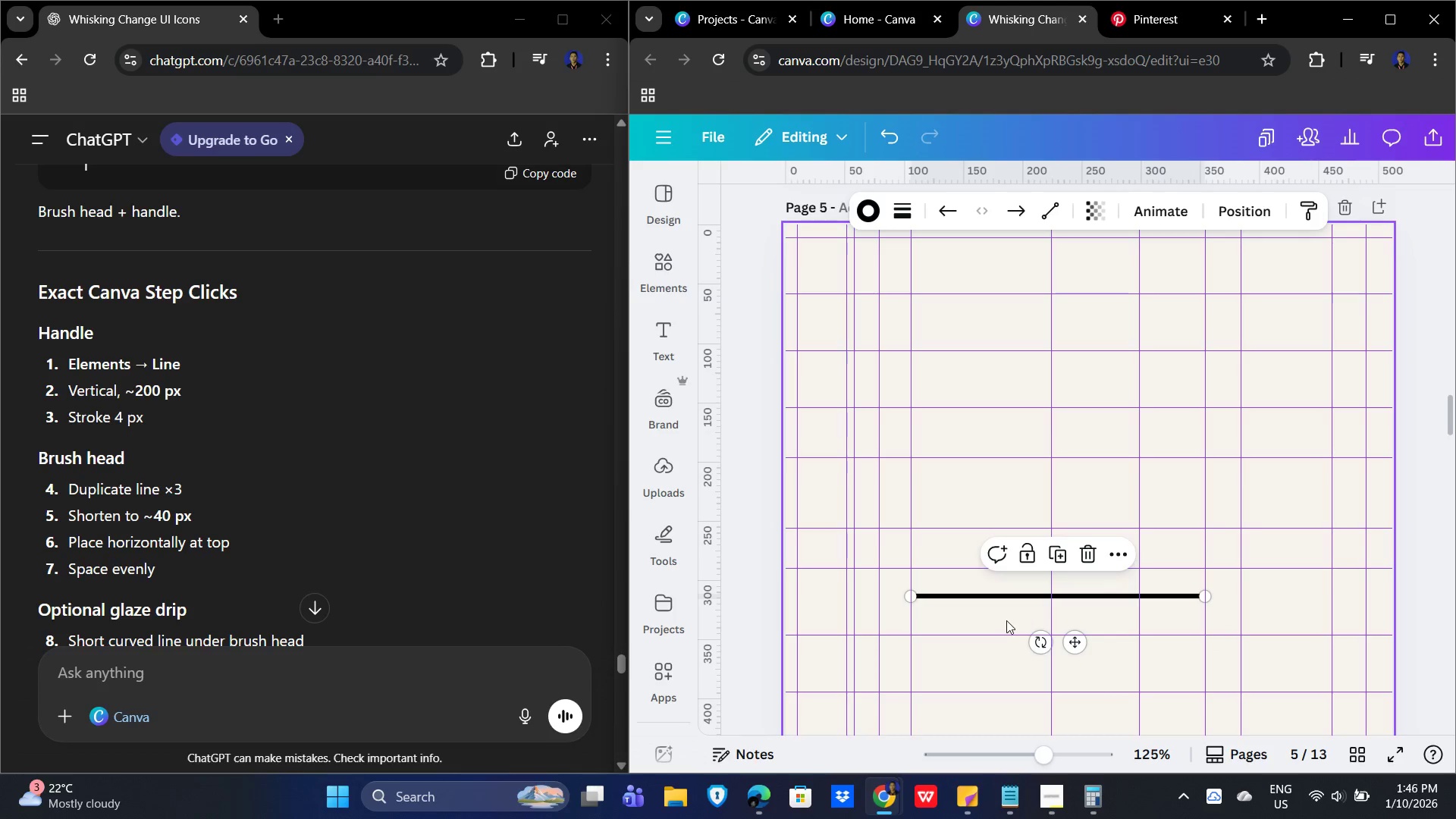 
left_click([1013, 595])
 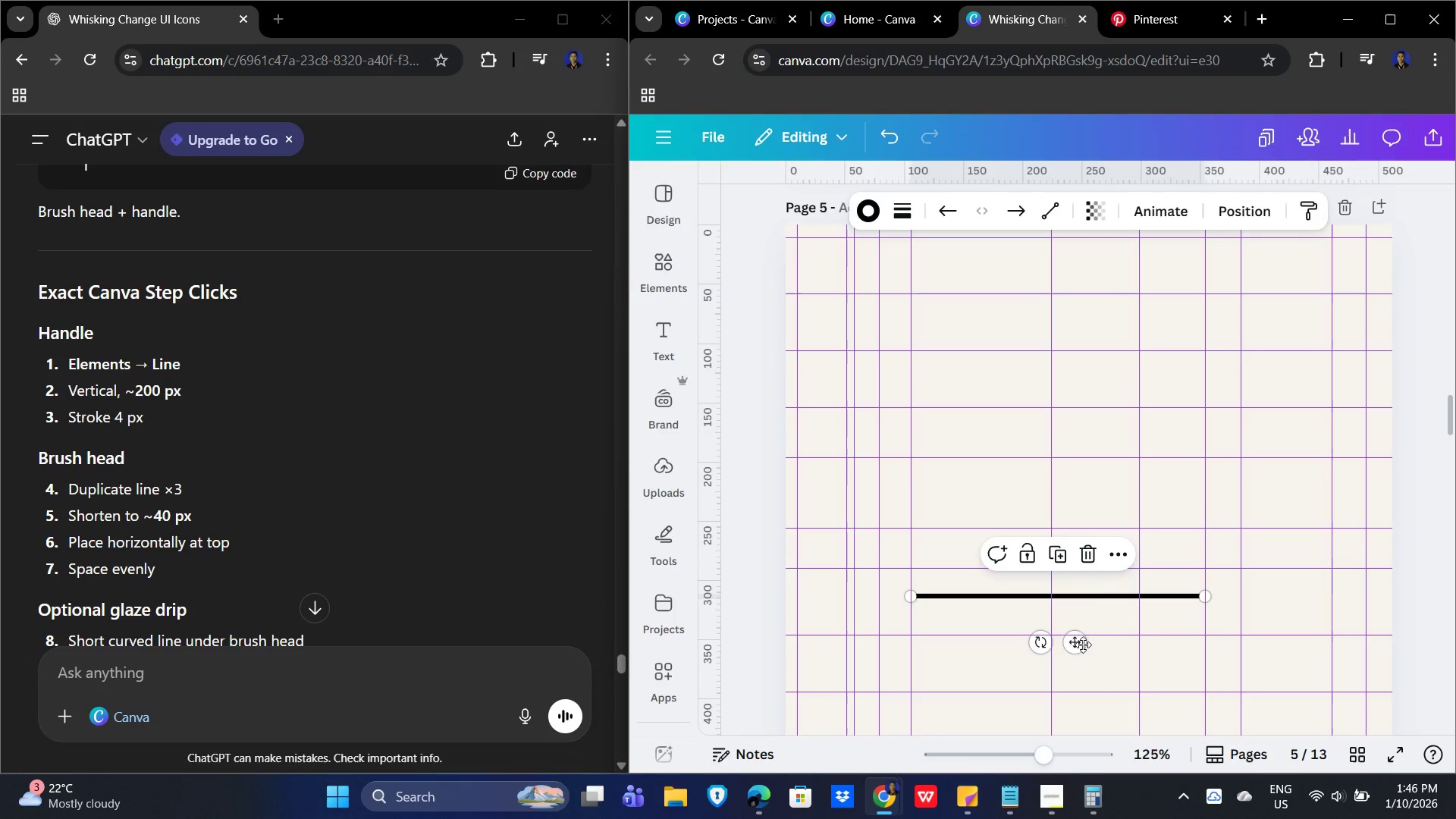 
left_click_drag(start_coordinate=[1083, 641], to_coordinate=[1035, 642])
 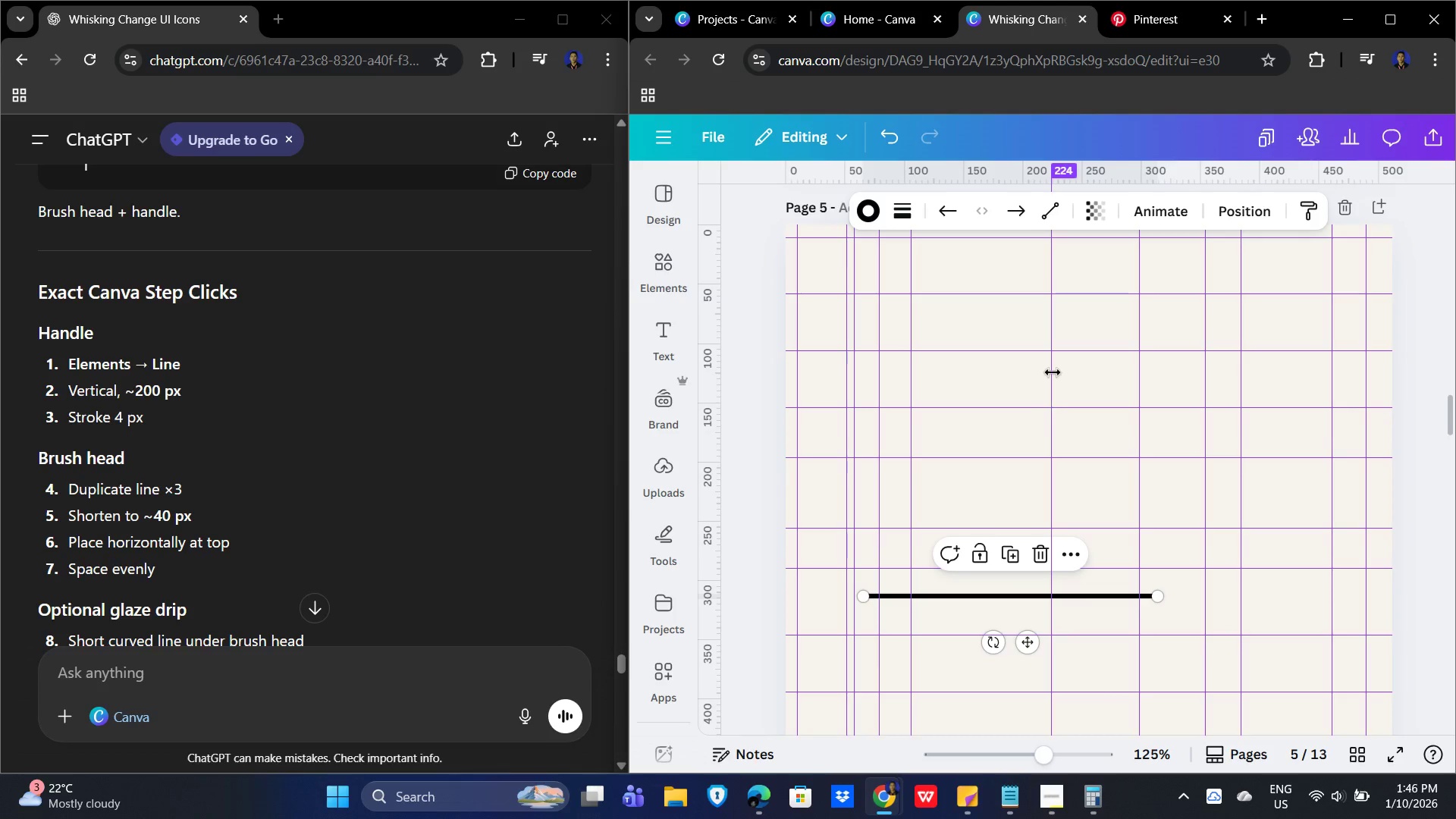 
left_click_drag(start_coordinate=[1053, 371], to_coordinate=[1022, 372])
 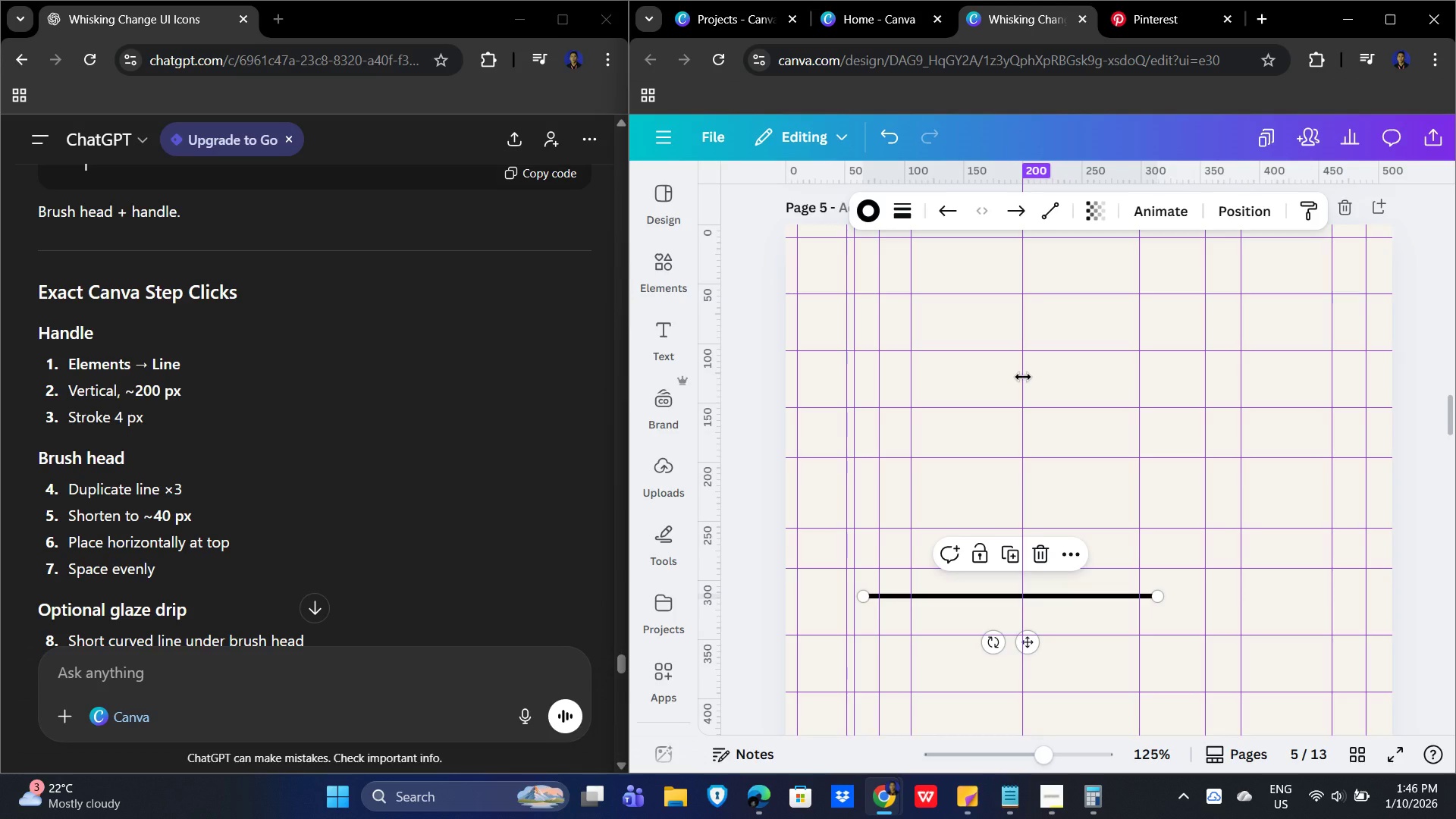 
wait(7.84)
 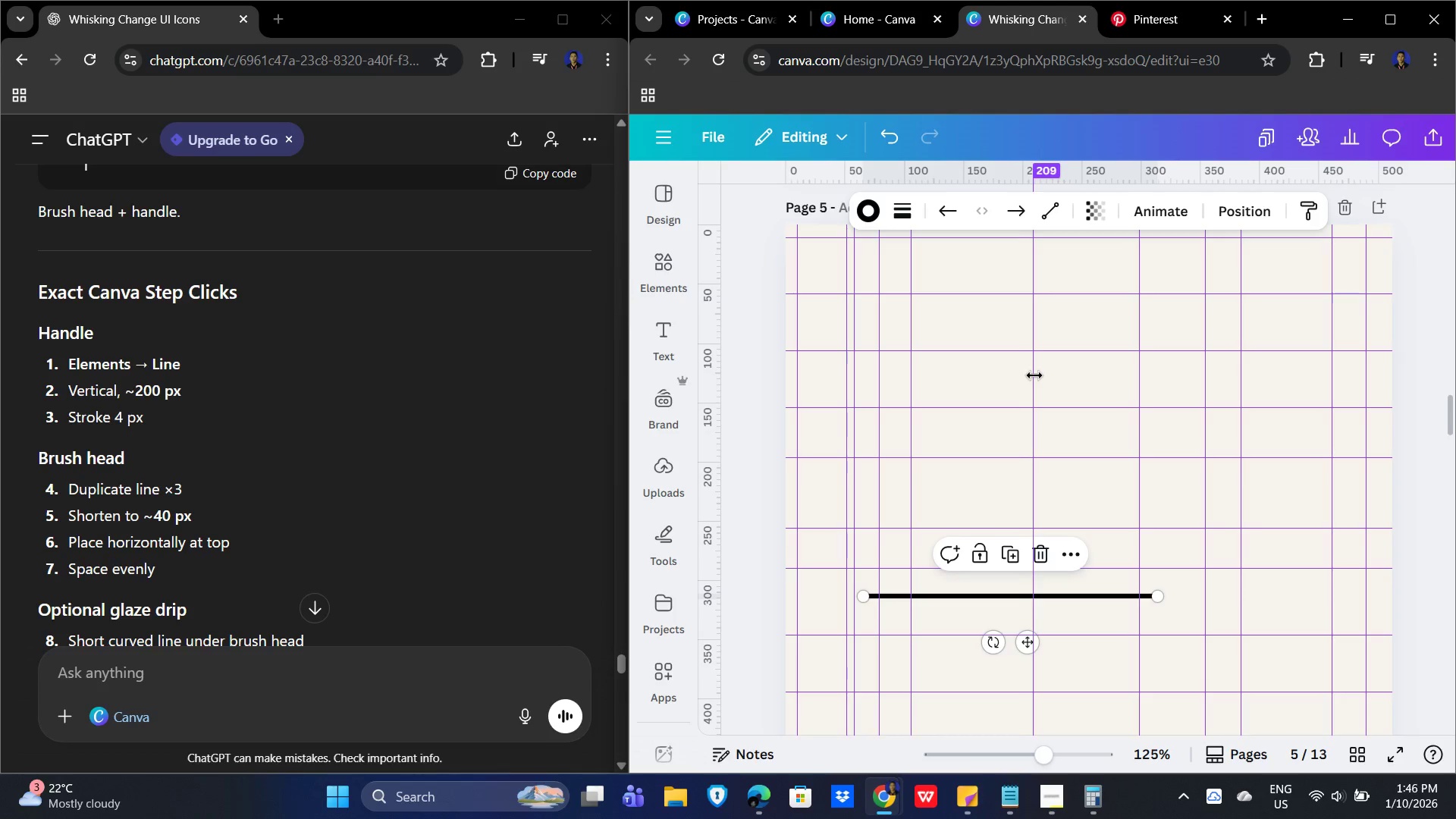 
left_click_drag(start_coordinate=[1034, 650], to_coordinate=[949, 623])
 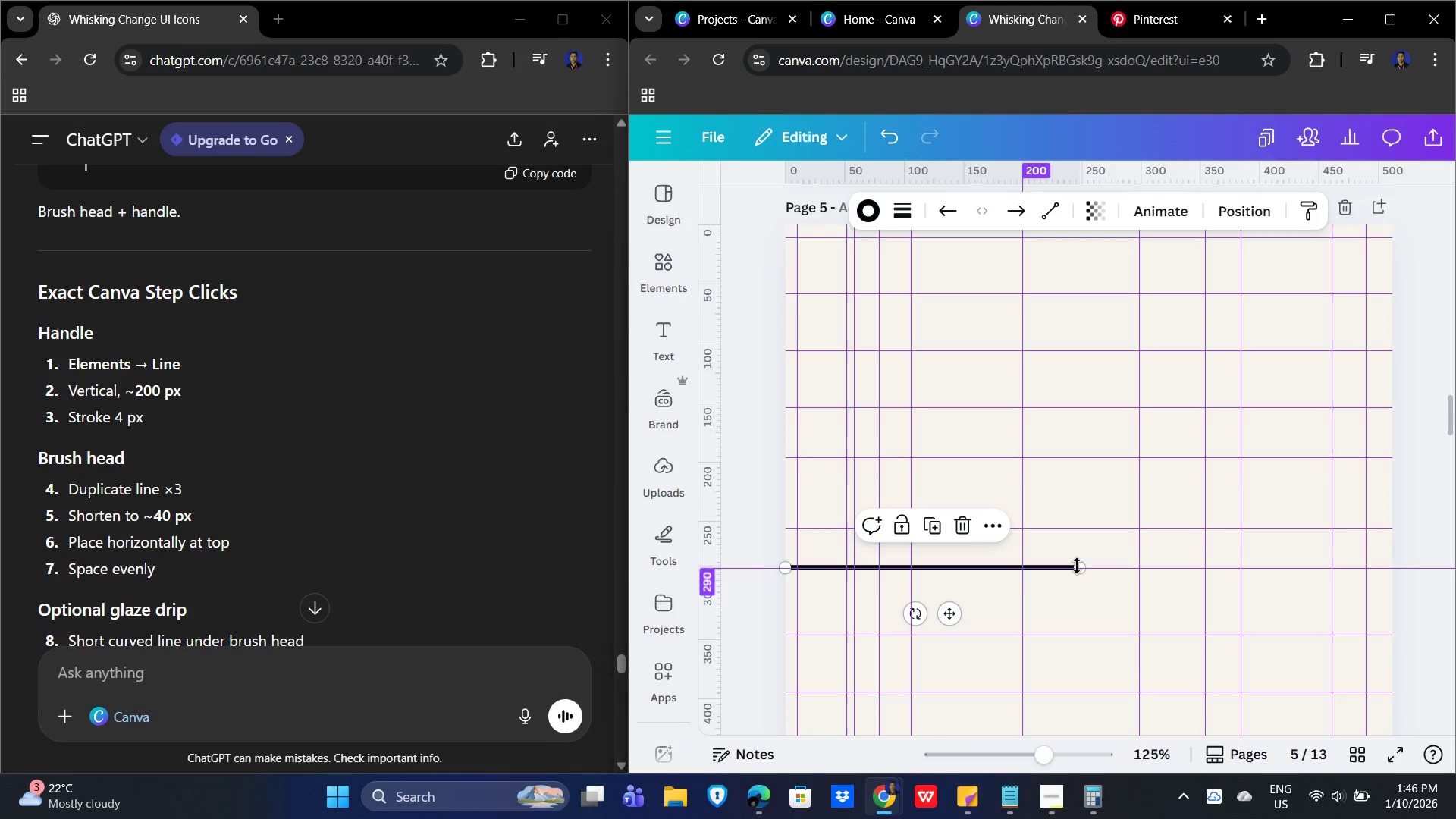 
left_click([1077, 566])
 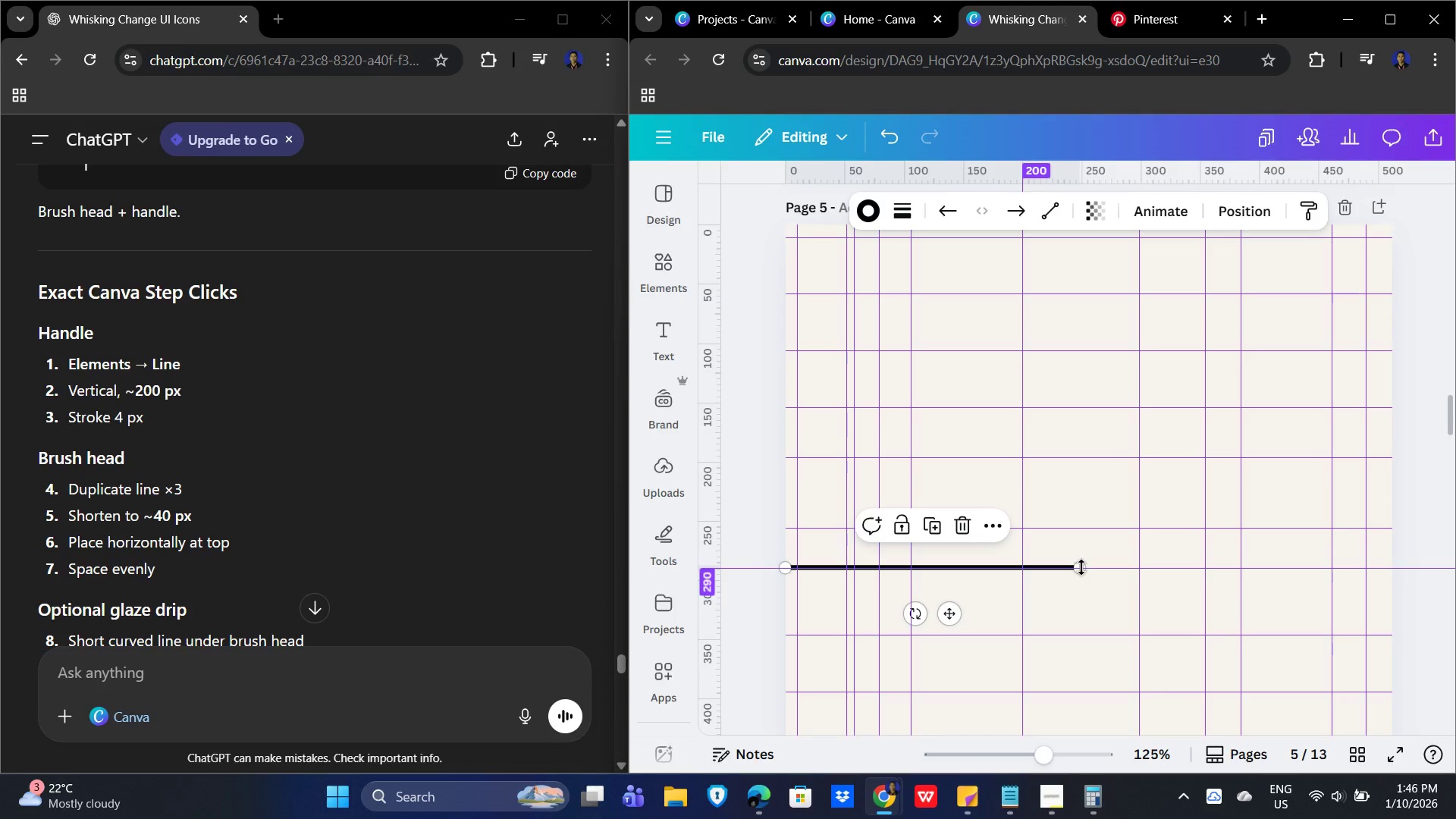 
left_click([1081, 567])
 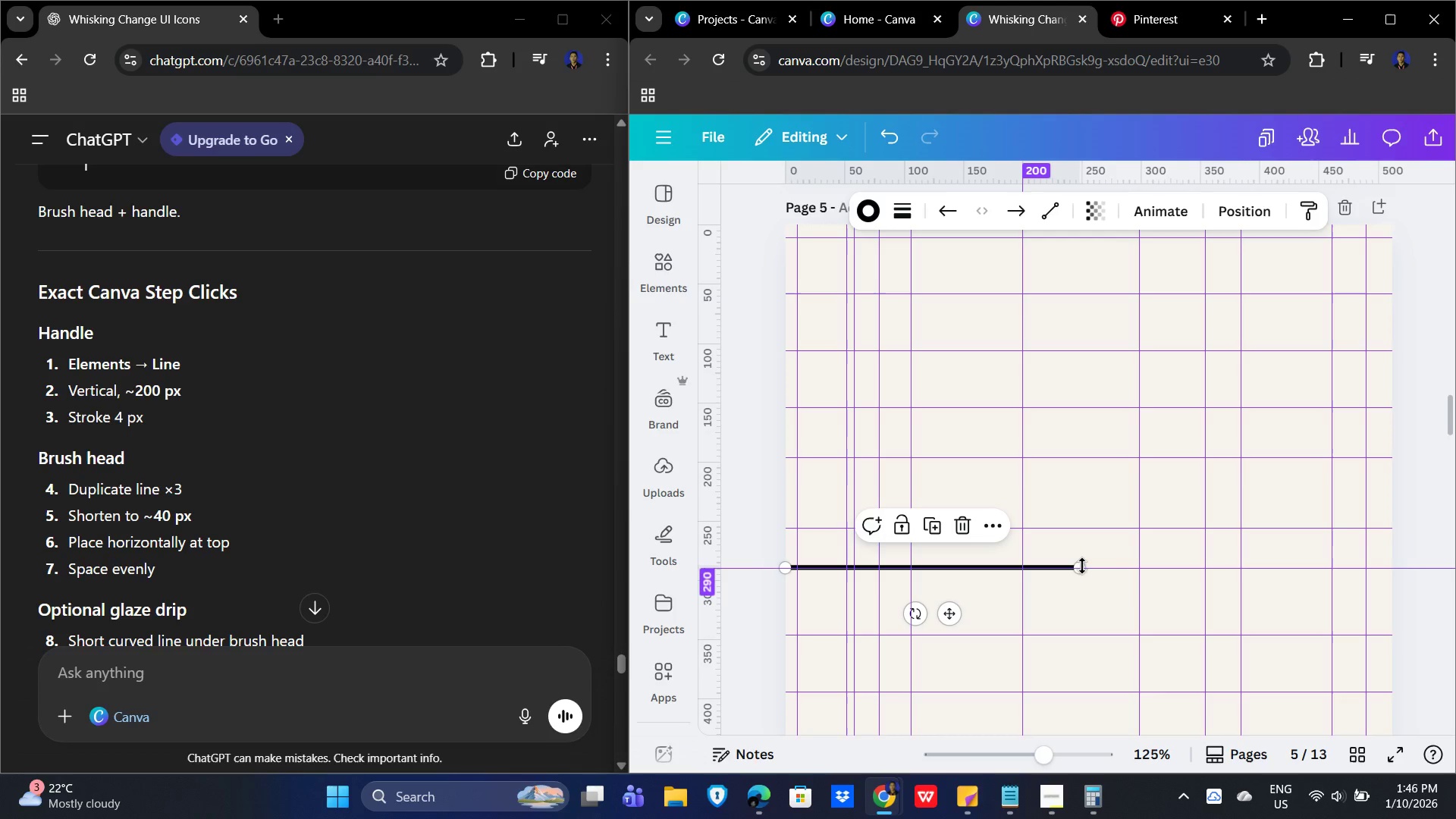 
left_click_drag(start_coordinate=[1082, 564], to_coordinate=[1101, 568])
 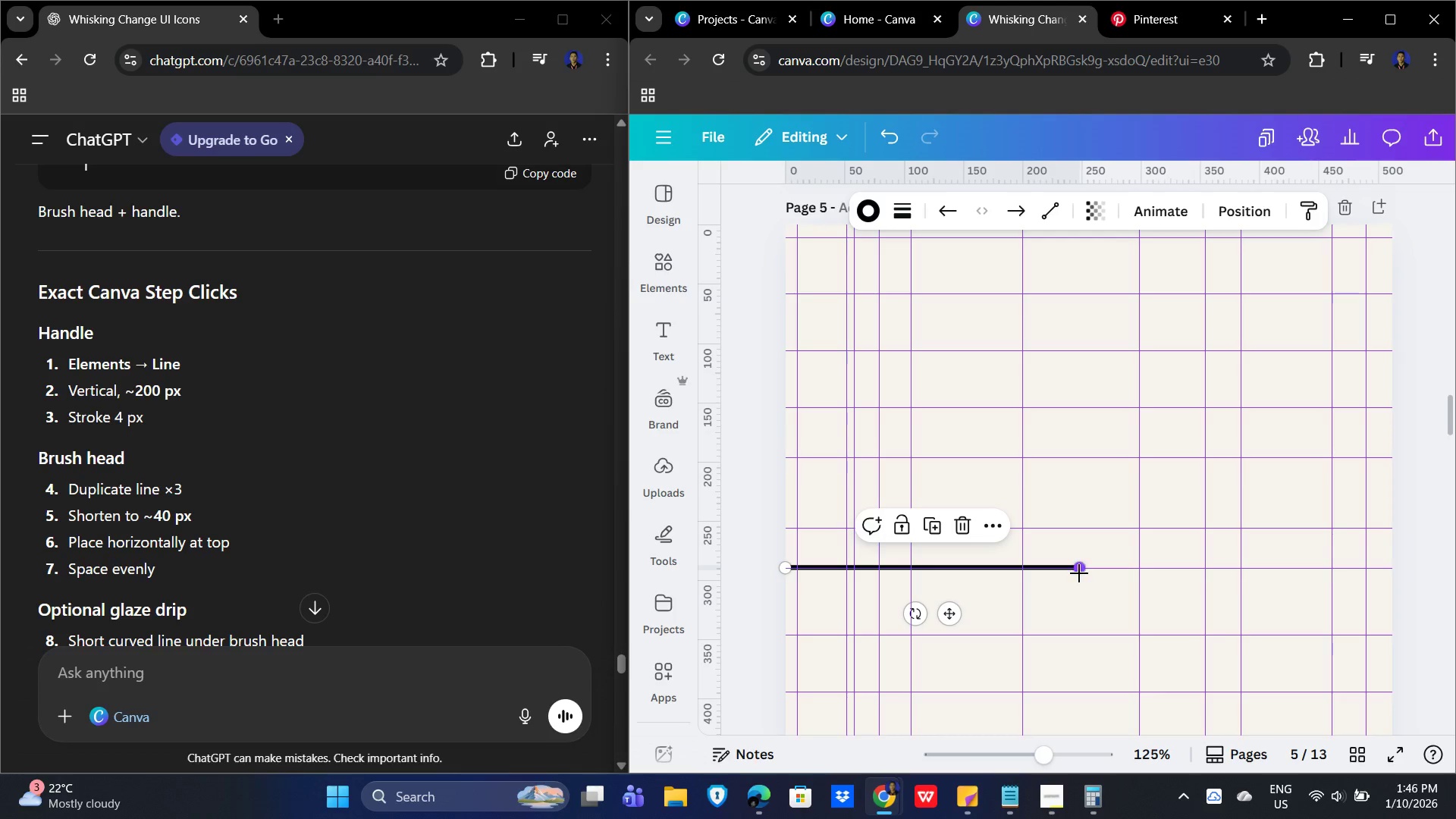 
left_click_drag(start_coordinate=[1079, 573], to_coordinate=[1027, 568])
 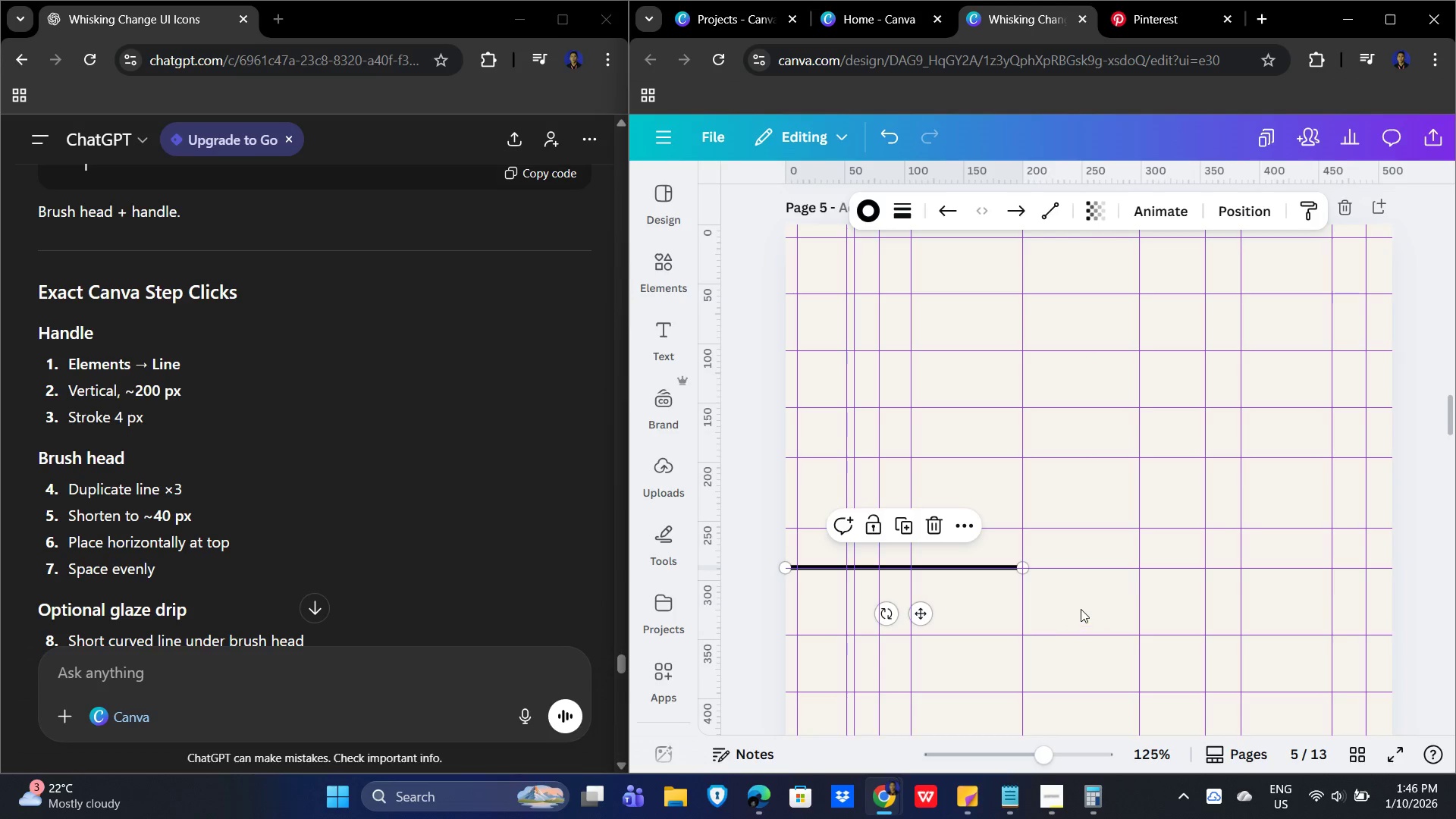 
left_click([1081, 609])
 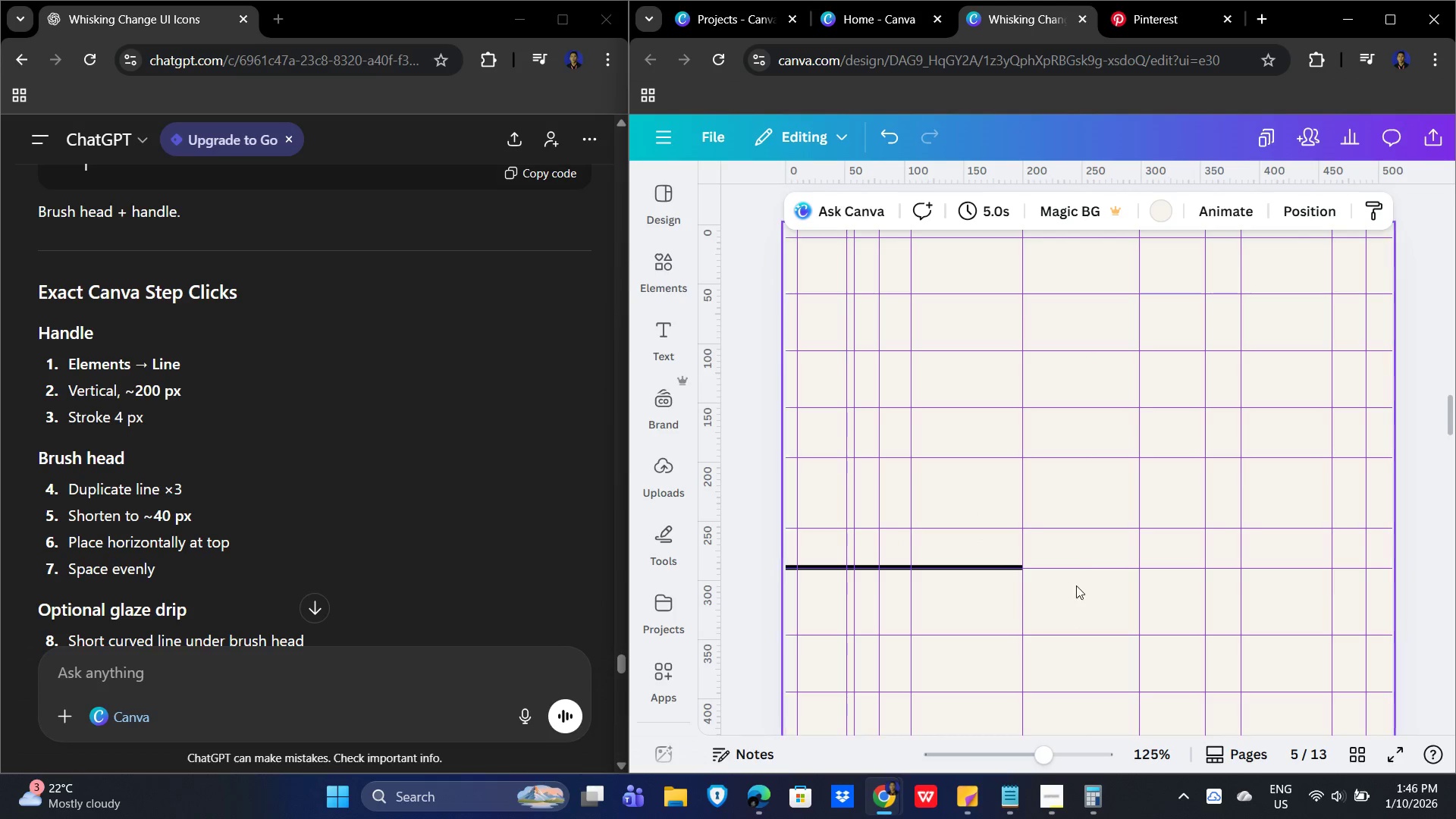 
left_click([1082, 537])
 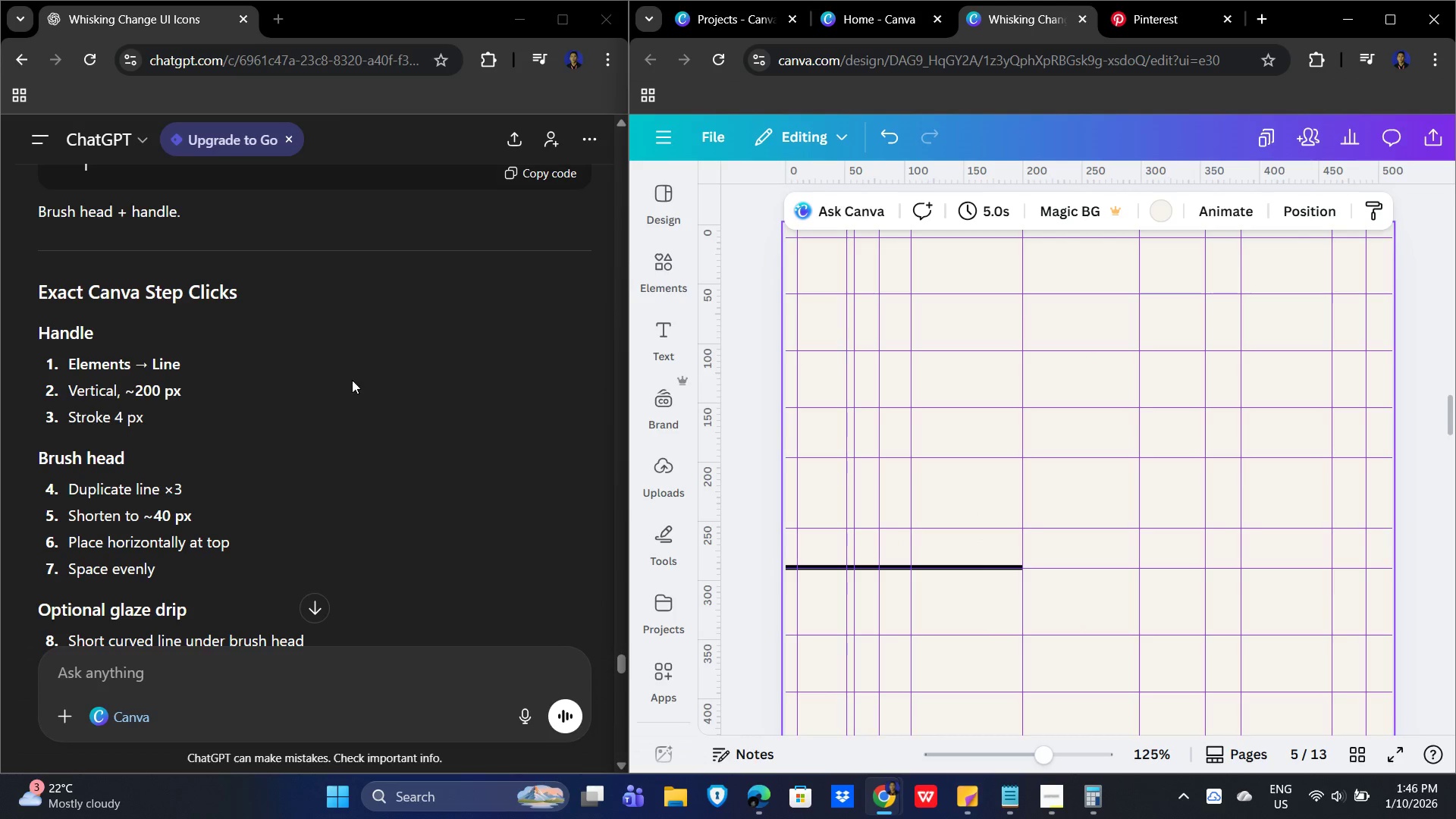 
scroll: coordinate [368, 386], scroll_direction: none, amount: 0.0
 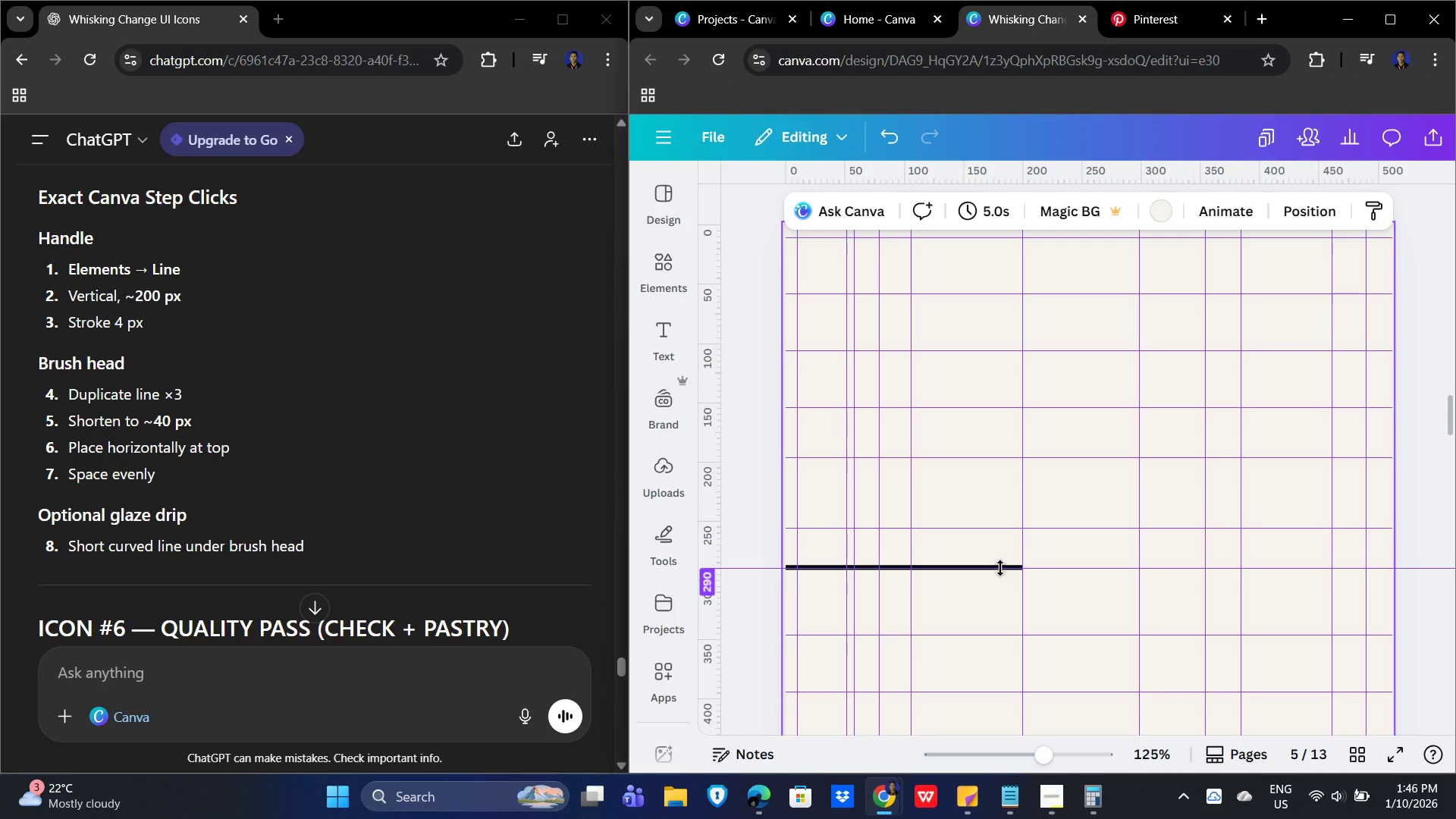 
left_click([1009, 566])
 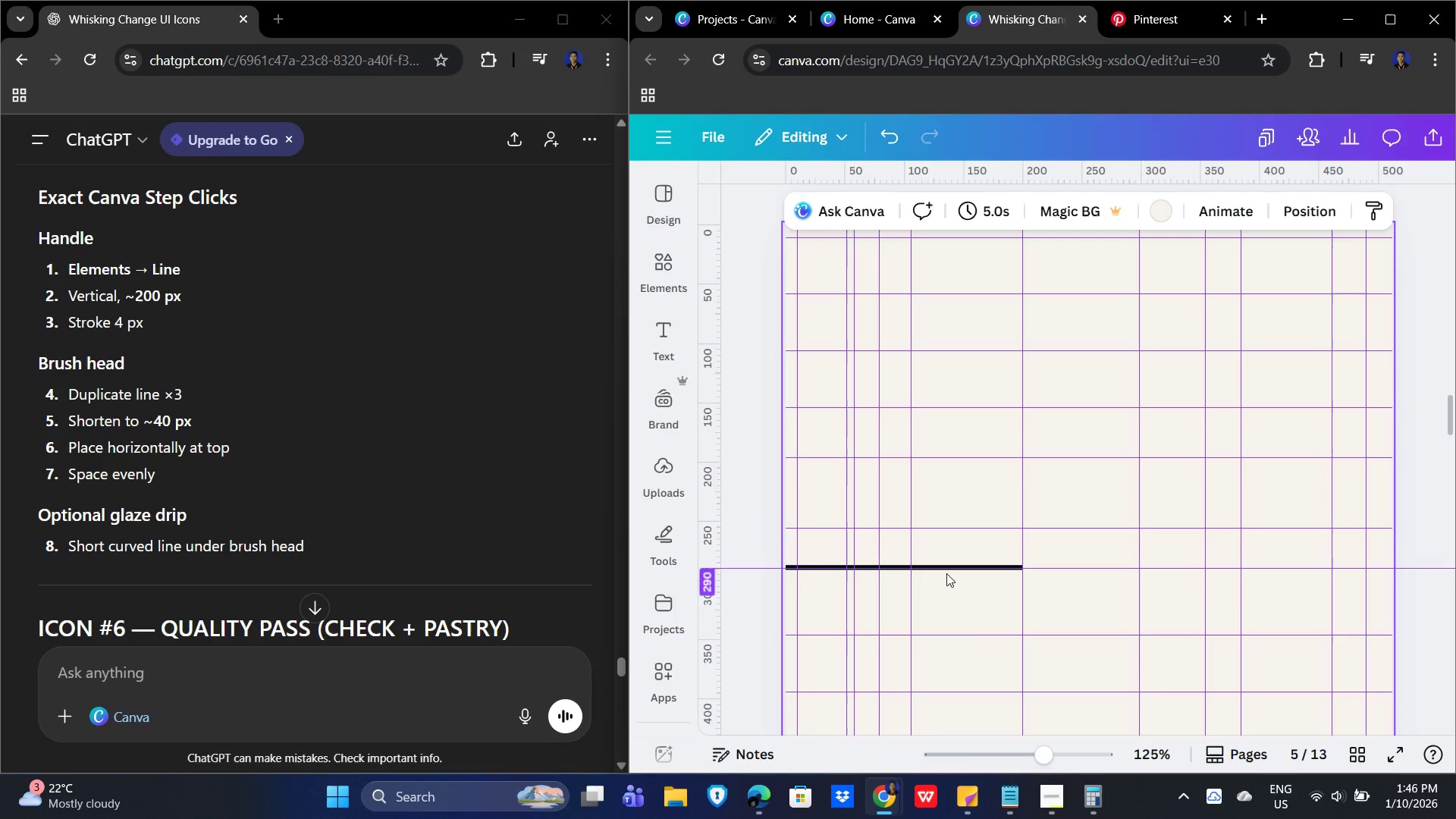 
wait(6.55)
 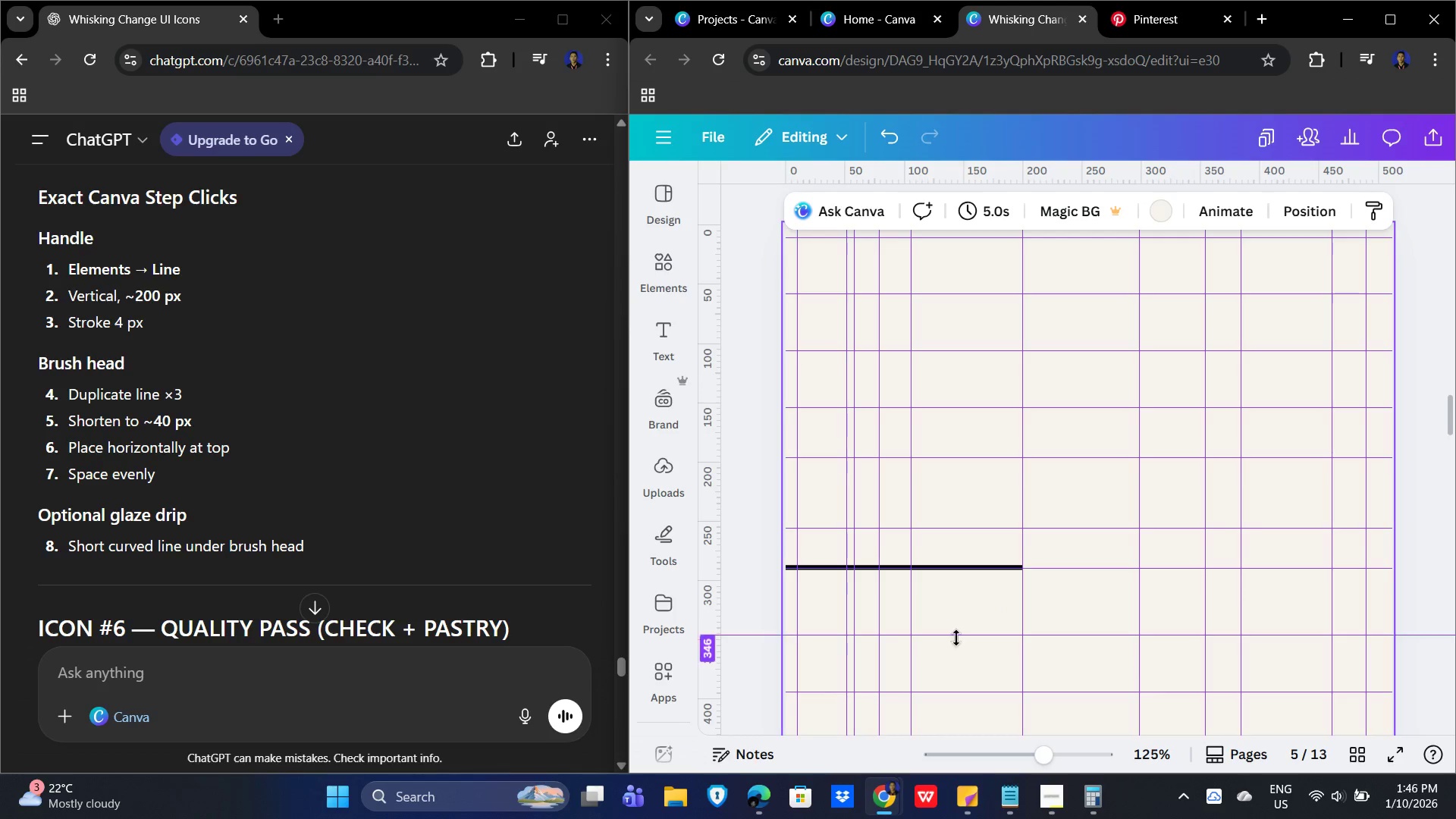 
left_click([998, 560])
 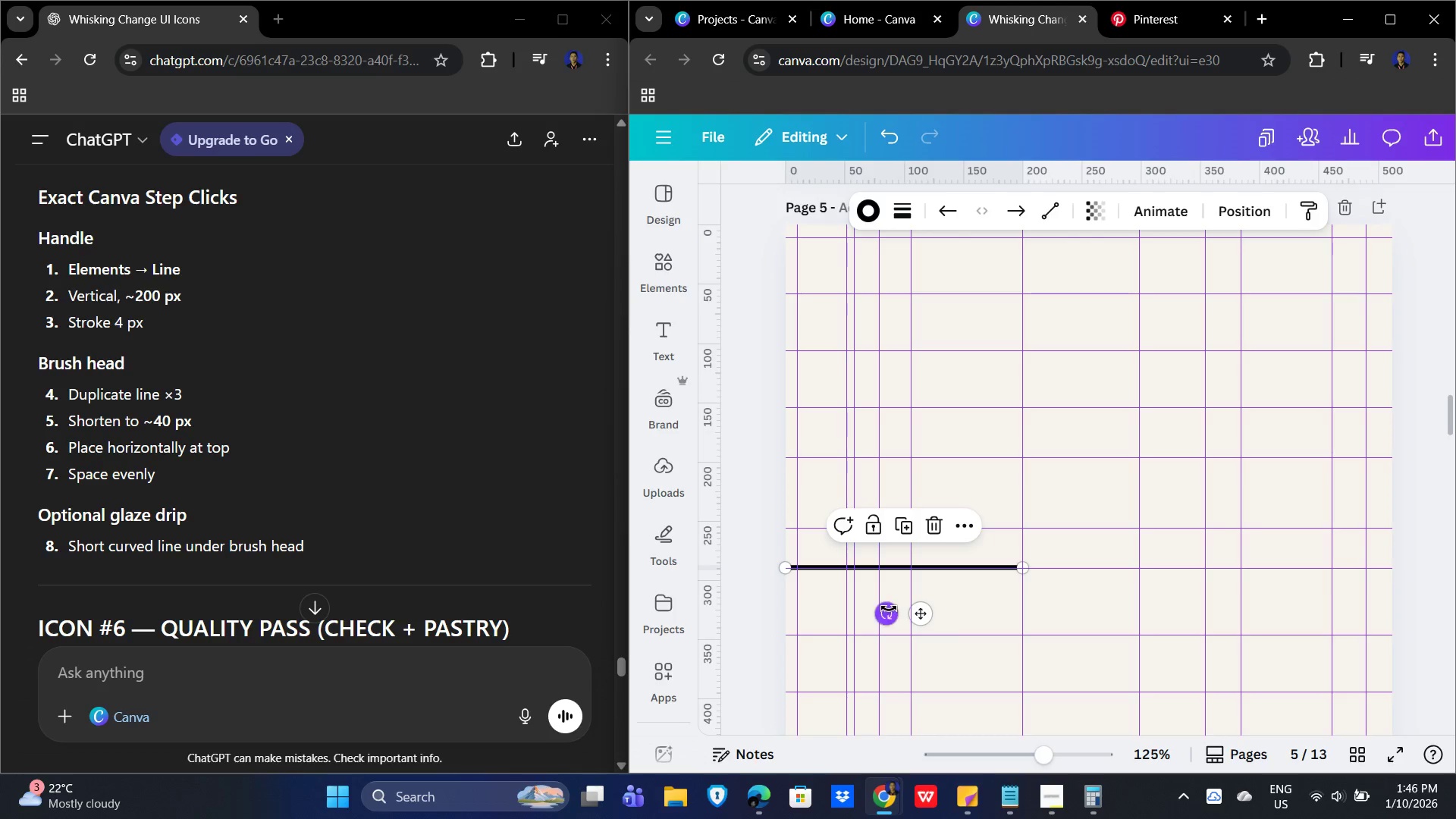 
left_click_drag(start_coordinate=[889, 611], to_coordinate=[1148, 585])
 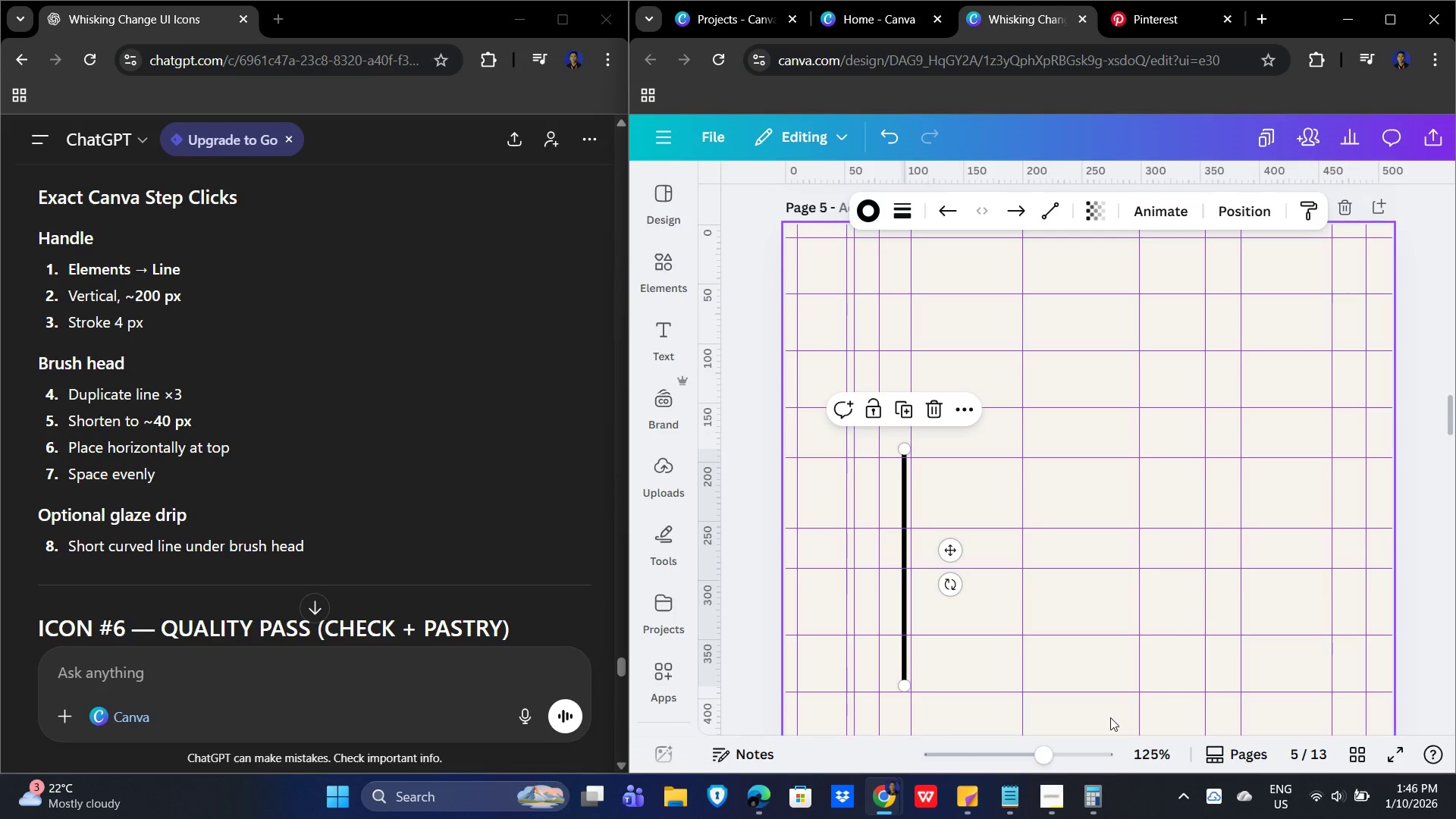 
hold_key(key=ArrowUp, duration=1.44)
 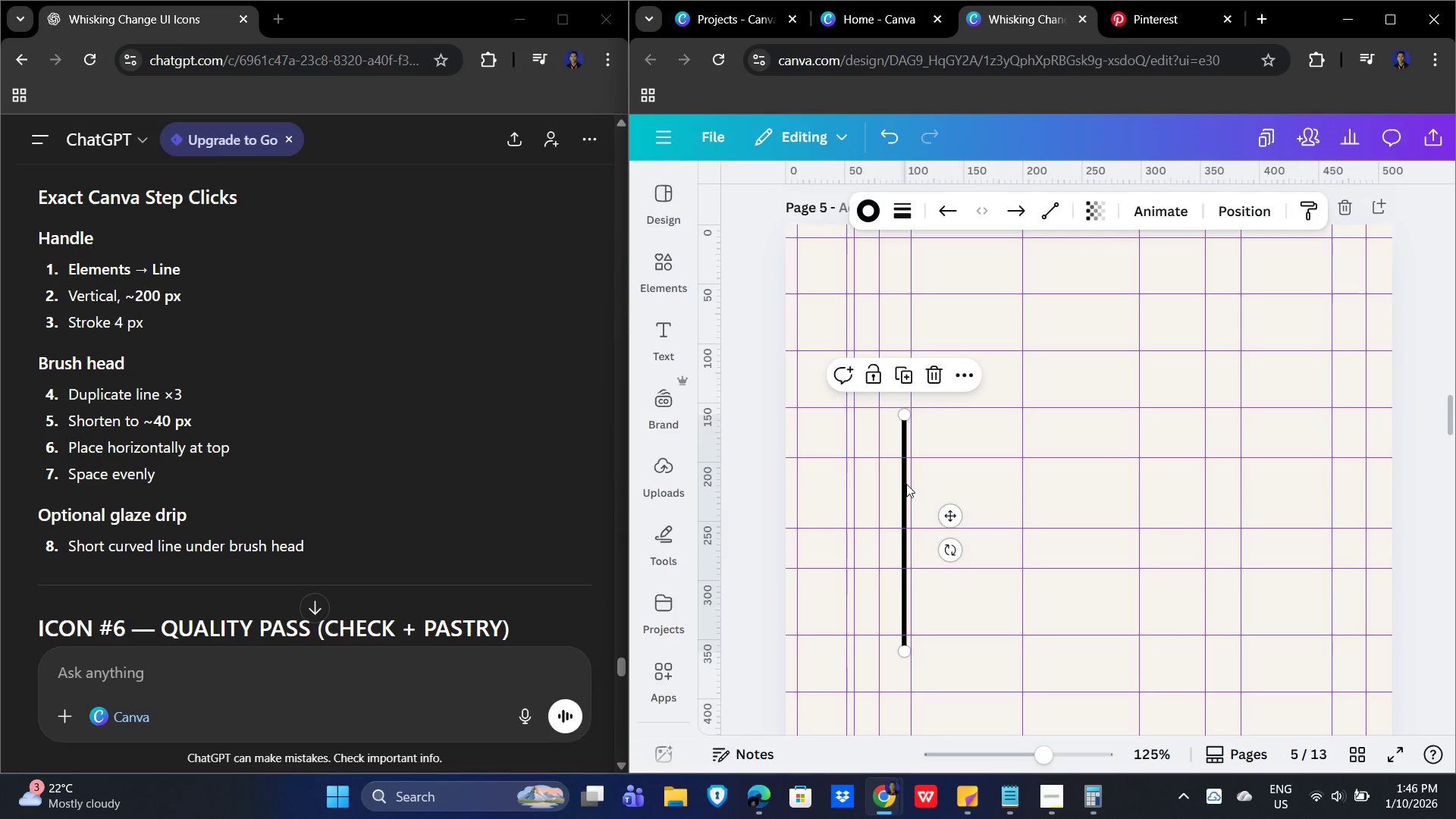 
left_click_drag(start_coordinate=[902, 484], to_coordinate=[1029, 355])
 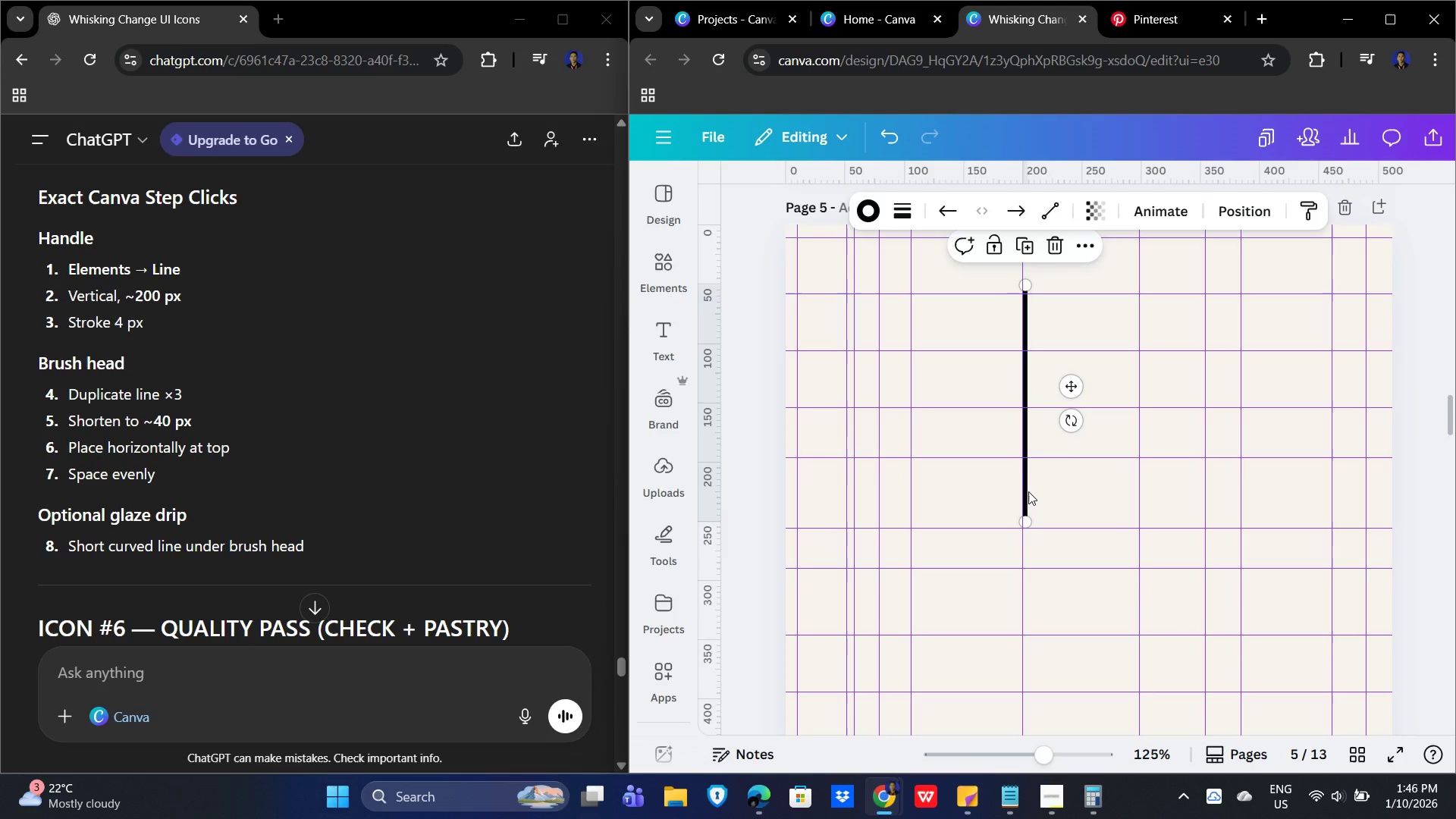 
key(Control+C)
 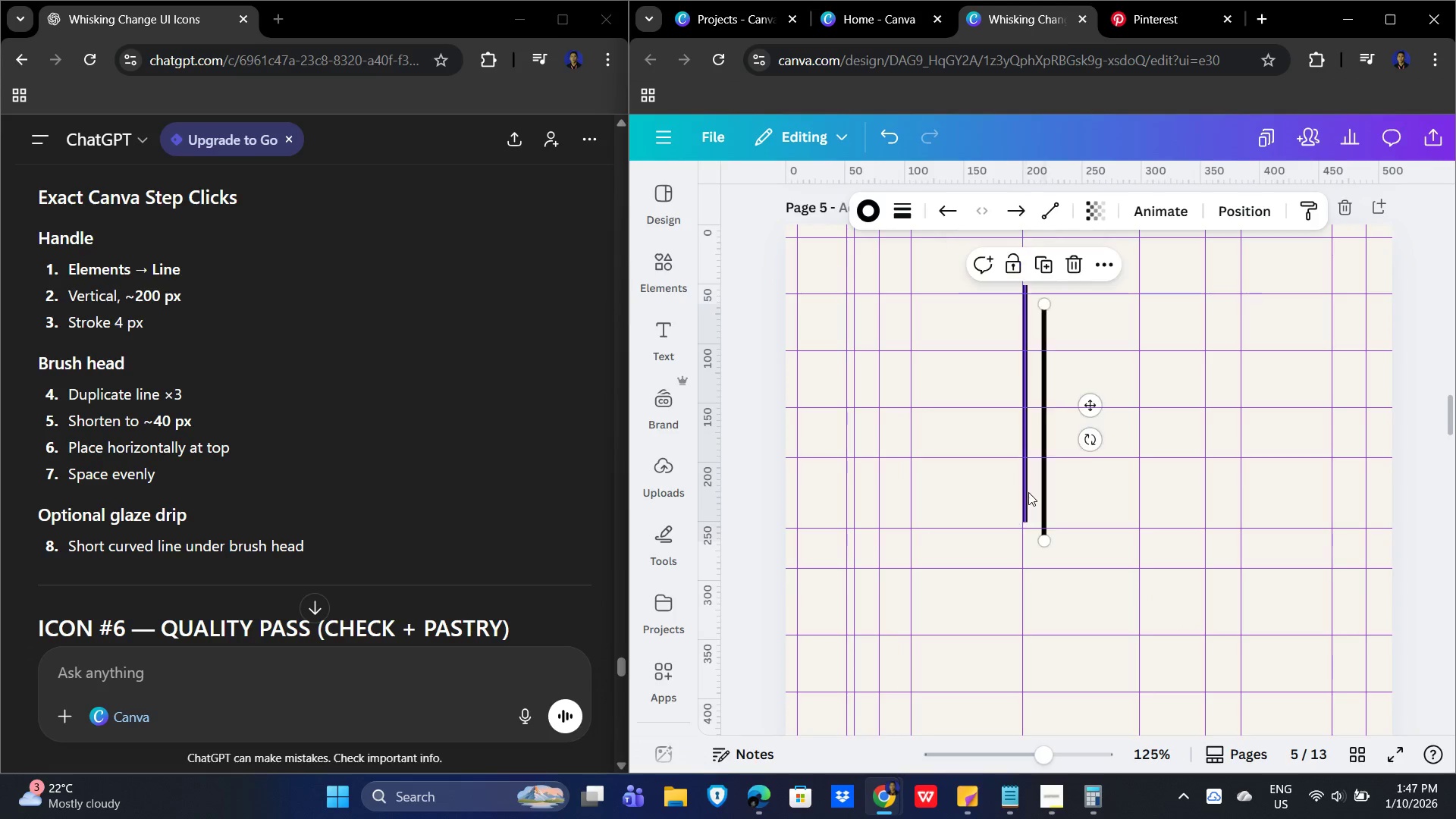 
key(Control+V)
 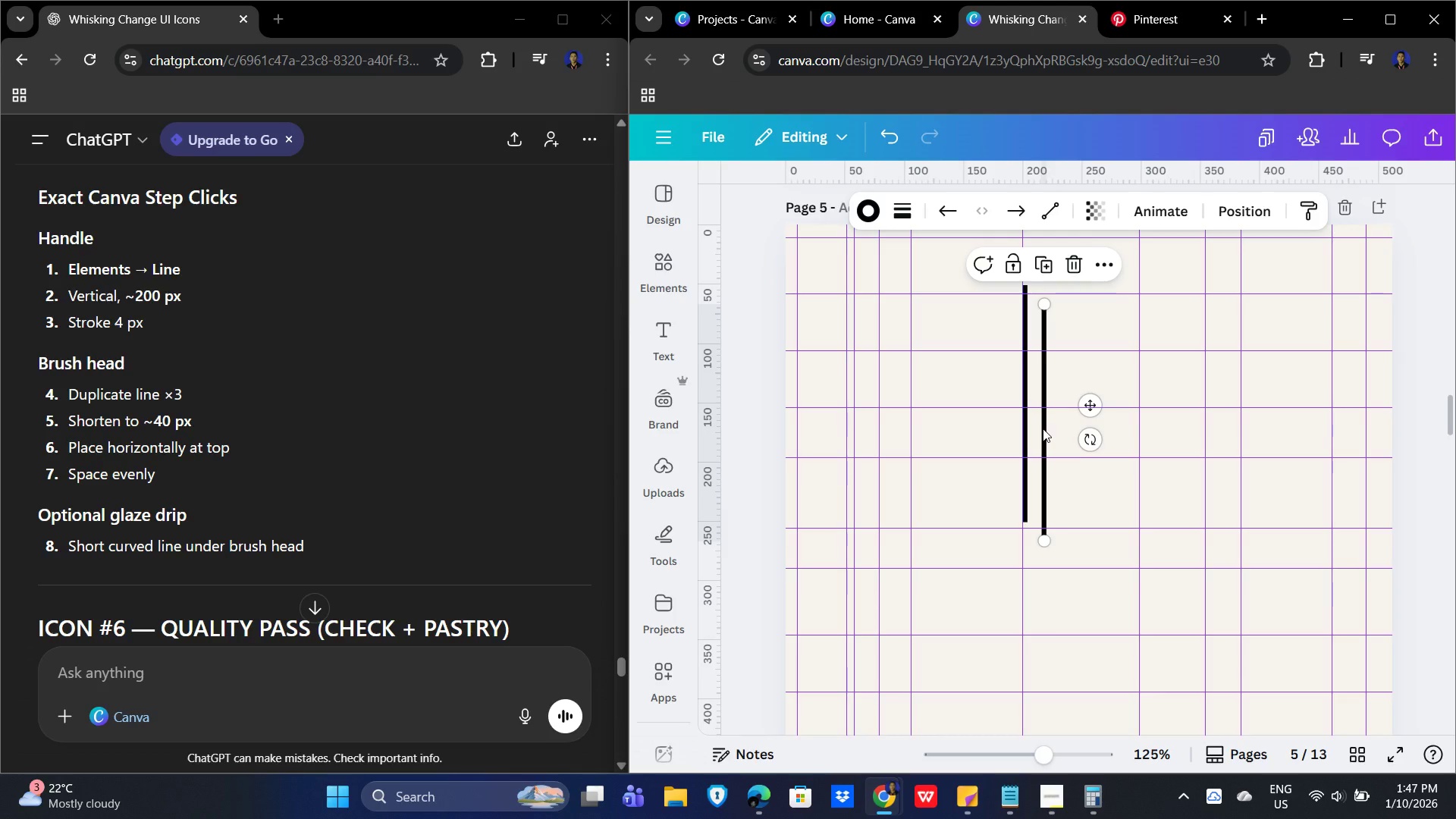 
wait(7.33)
 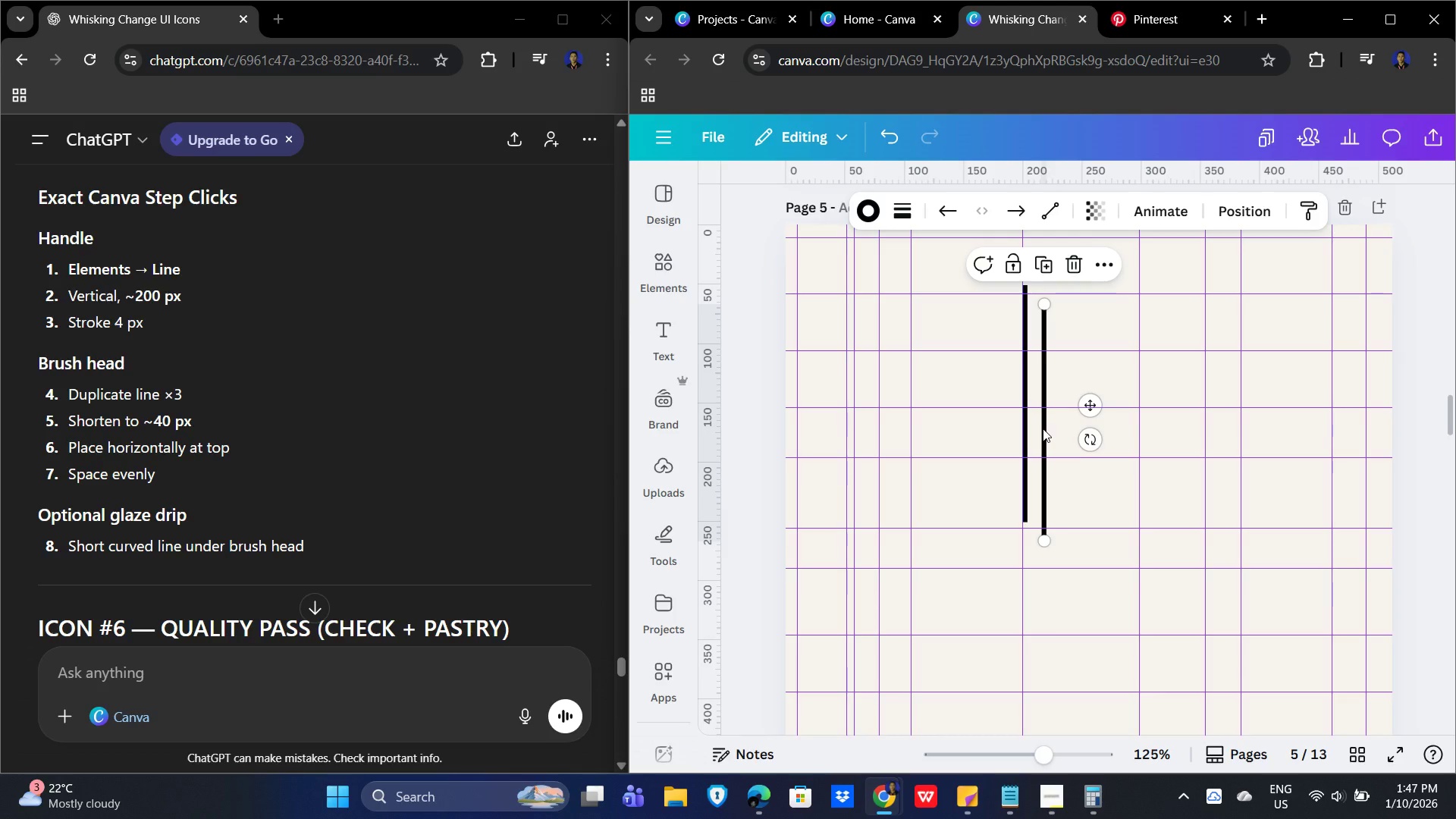 
left_click_drag(start_coordinate=[1043, 428], to_coordinate=[1078, 408])
 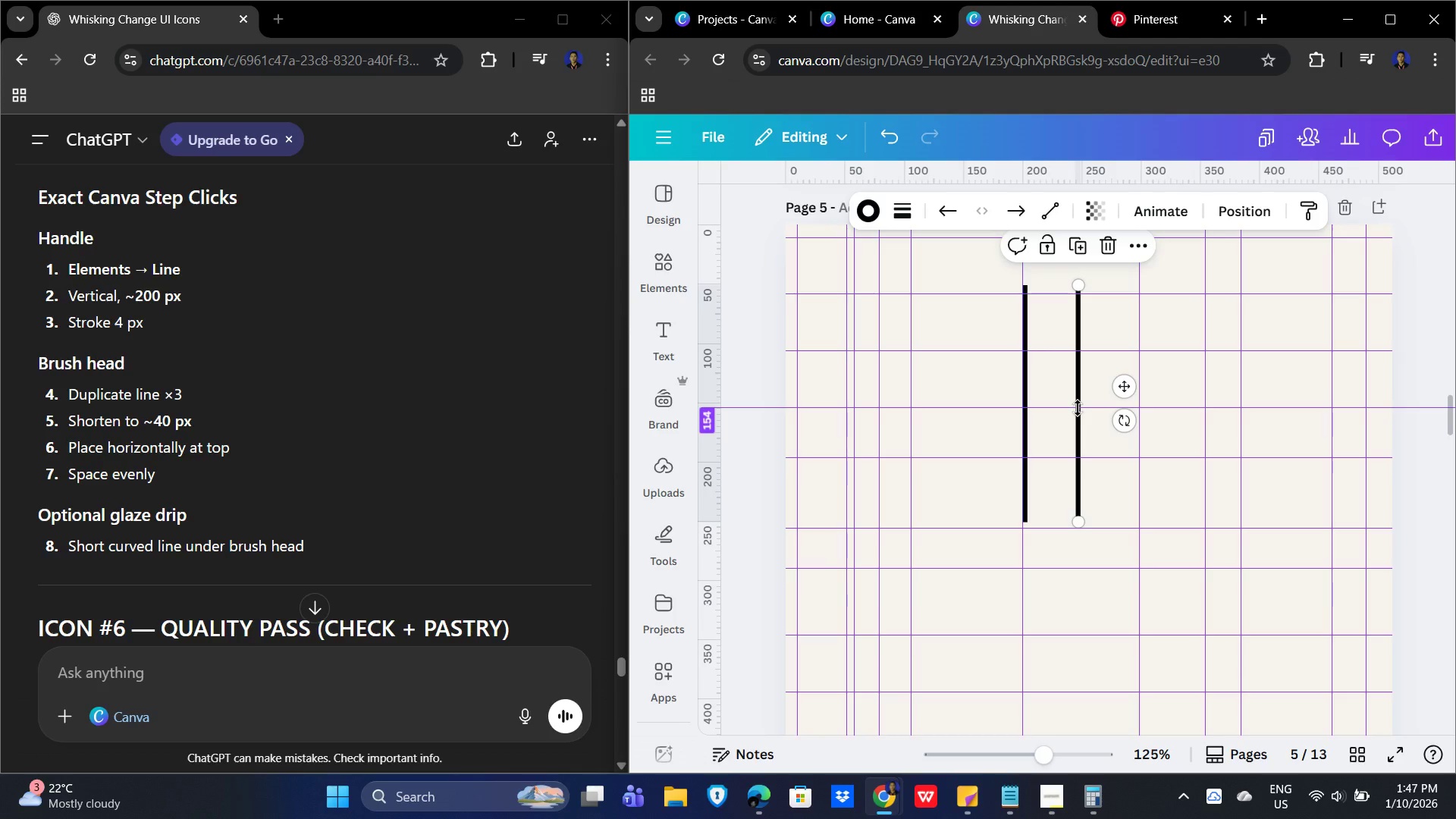 
key(Control+C)
 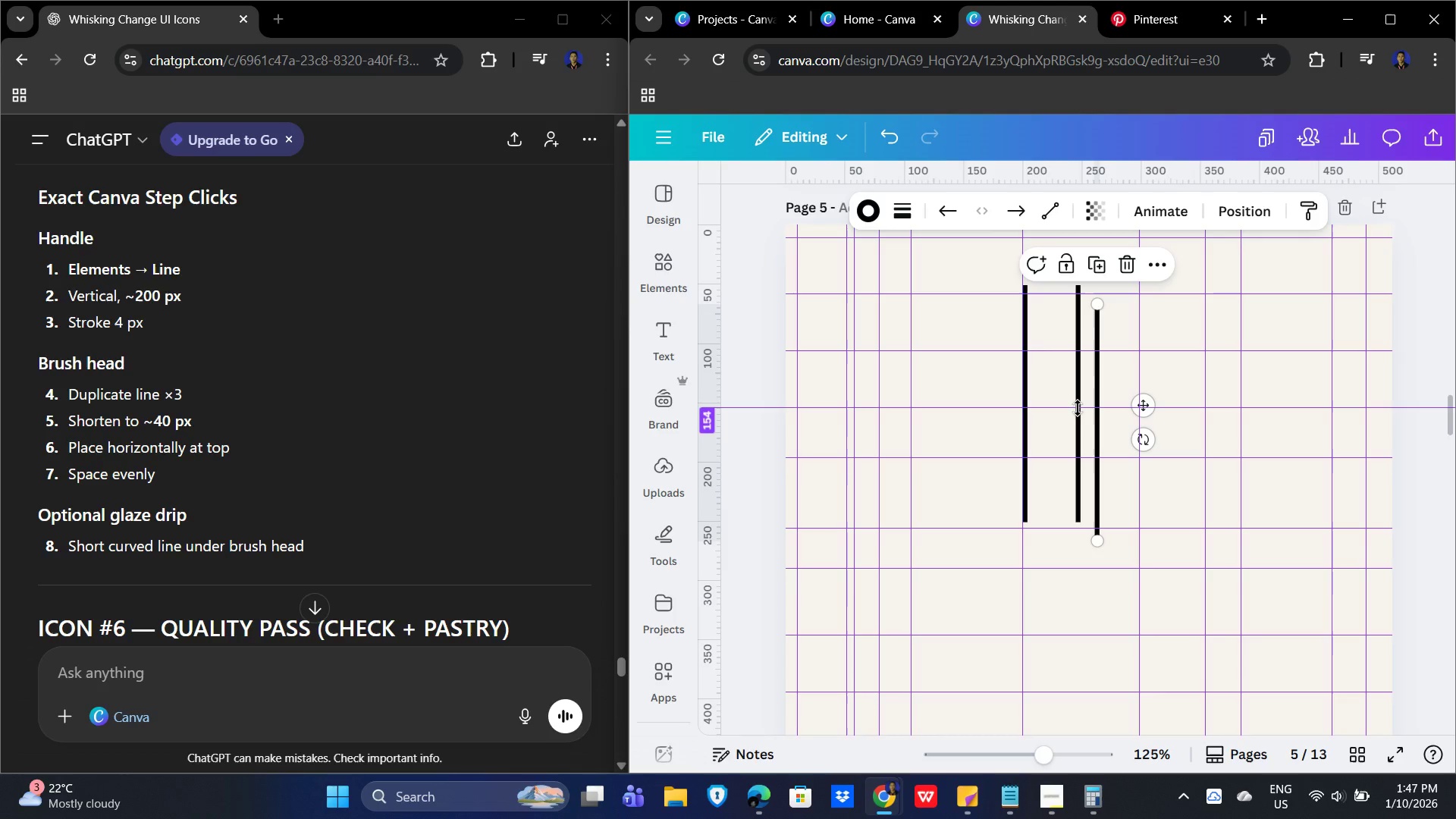 
key(Control+V)
 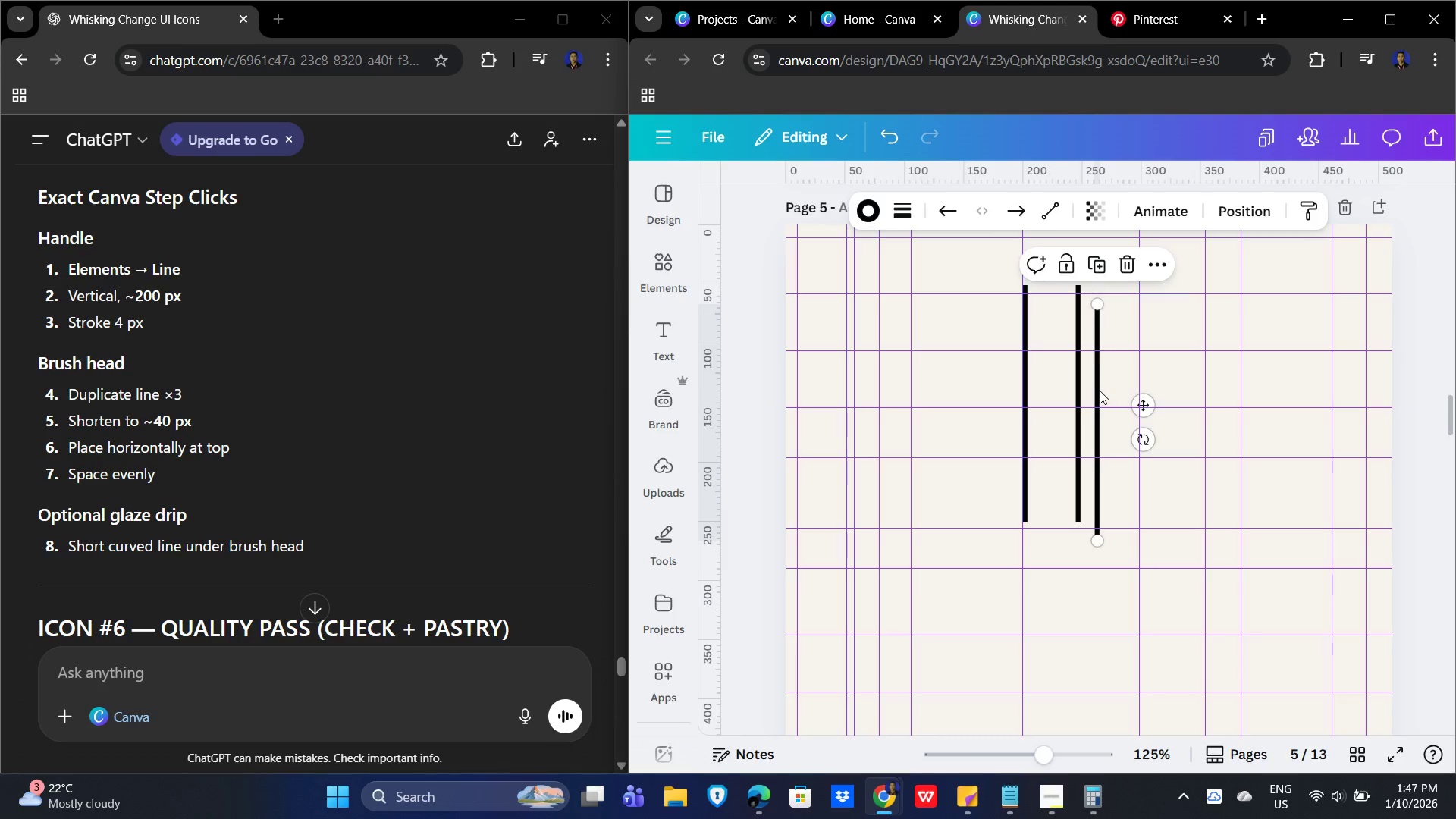 
left_click_drag(start_coordinate=[1100, 389], to_coordinate=[1130, 371])
 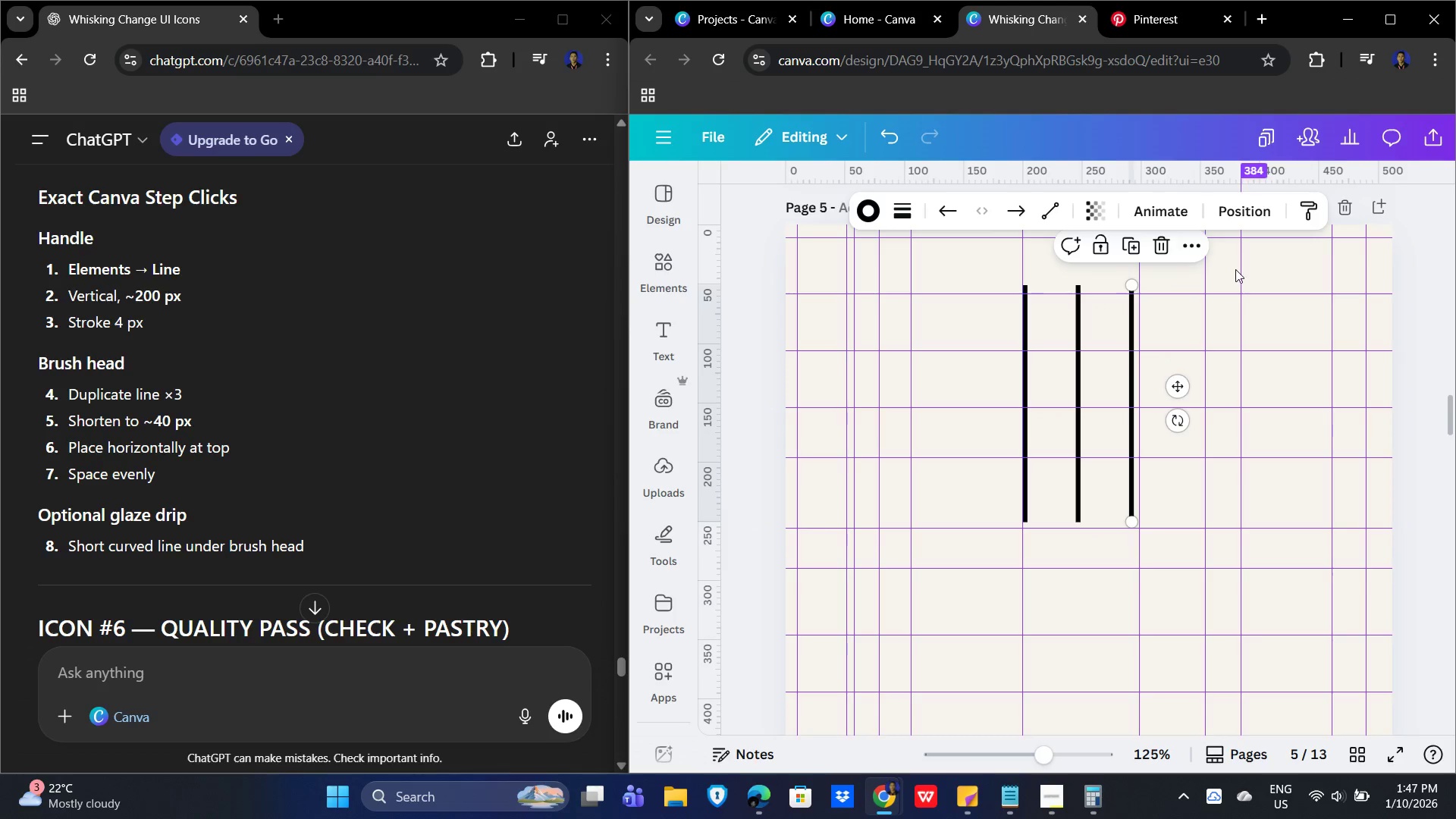 
left_click_drag(start_coordinate=[1226, 270], to_coordinate=[907, 577])
 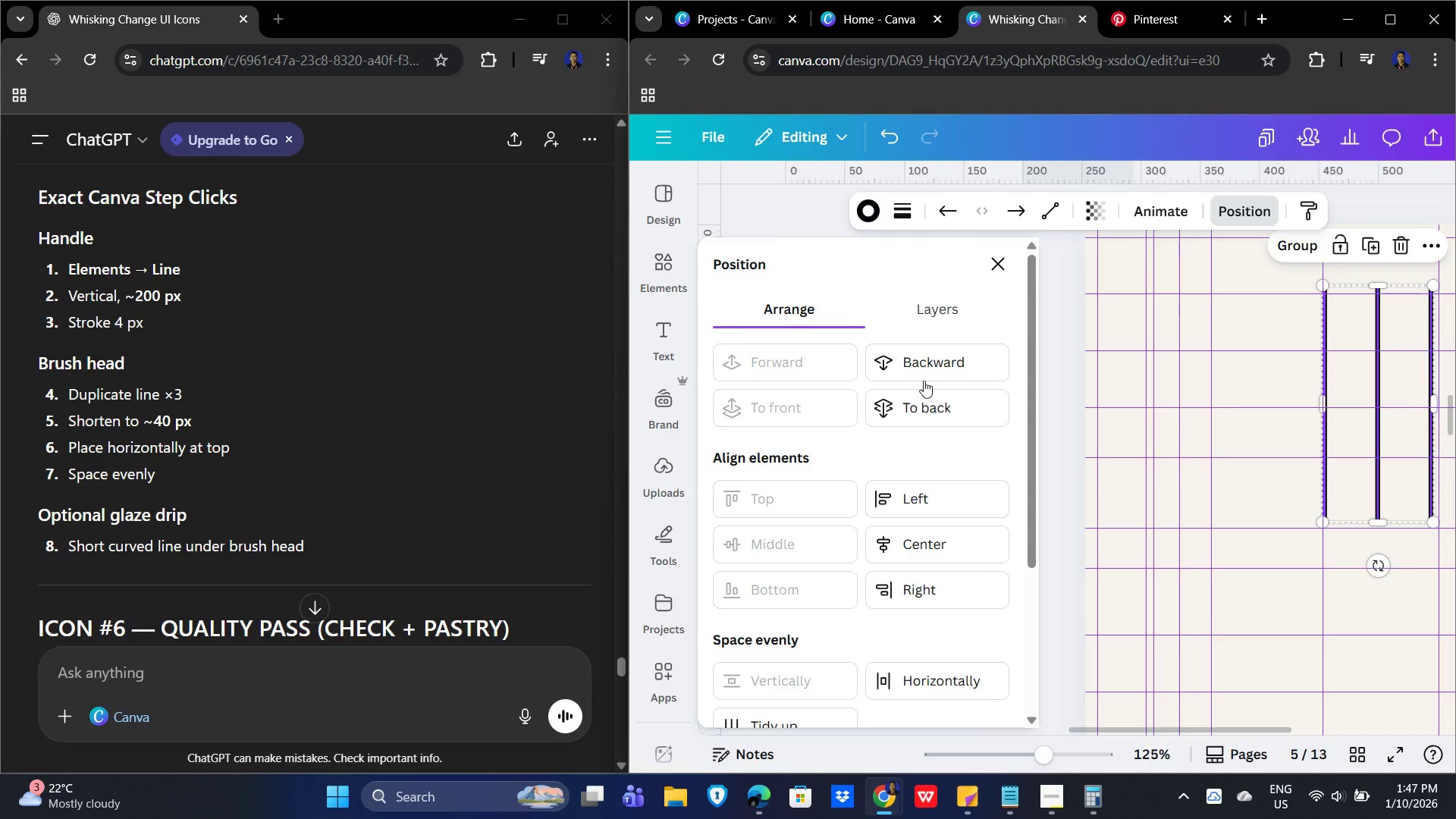 
left_click([941, 556])
 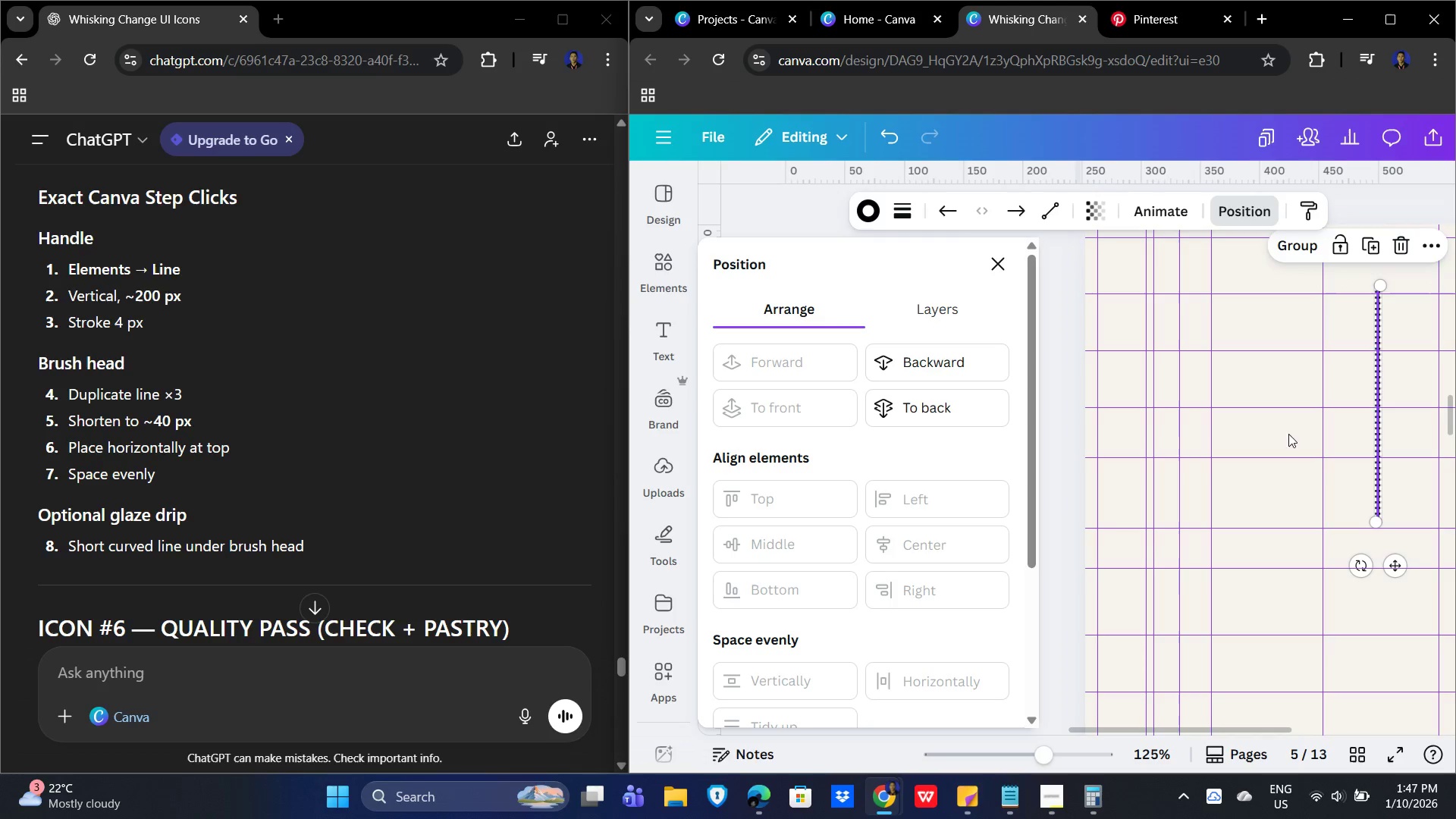 
left_click([1260, 429])
 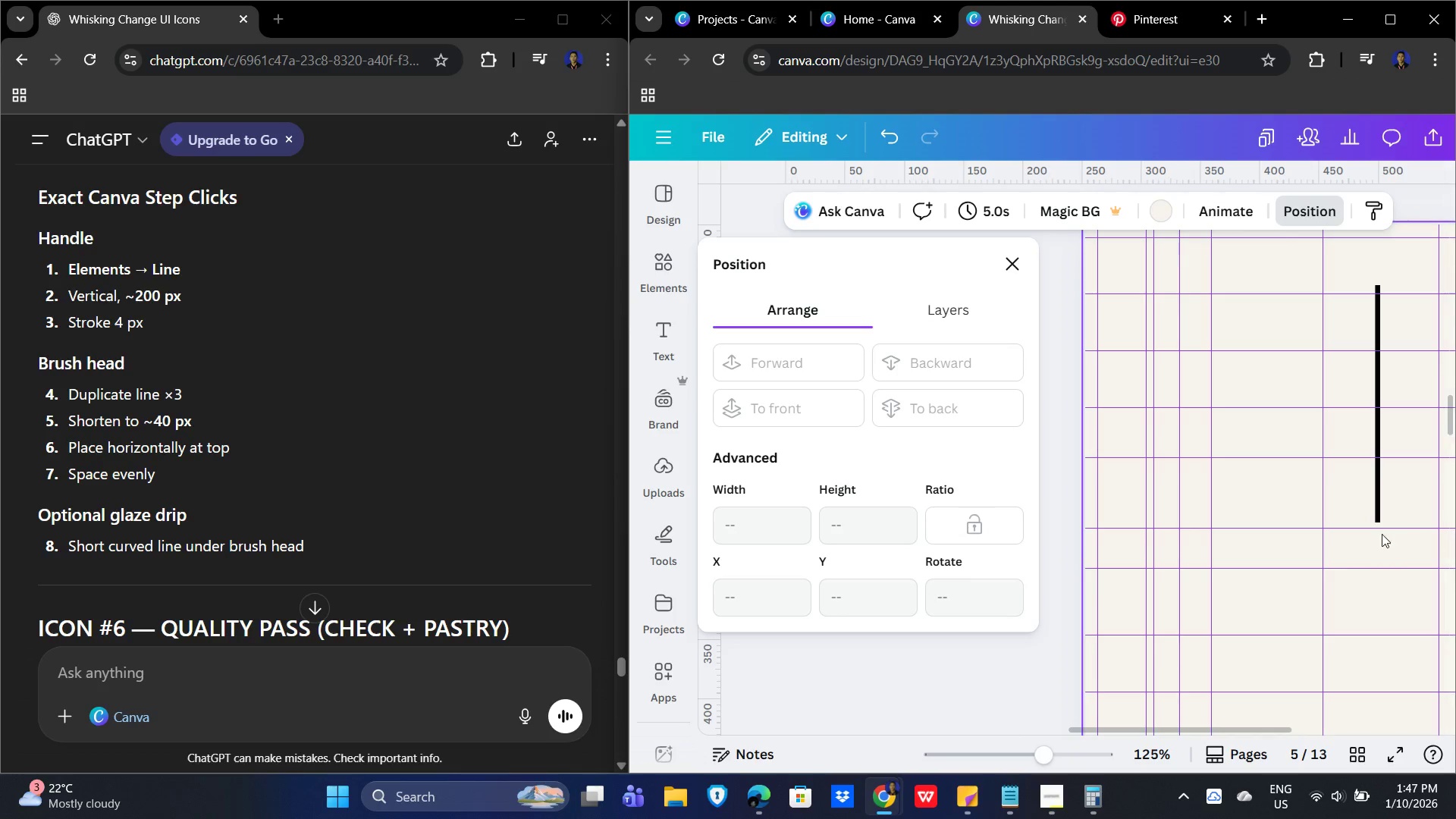 
scroll: coordinate [1350, 513], scroll_direction: down, amount: 2.0
 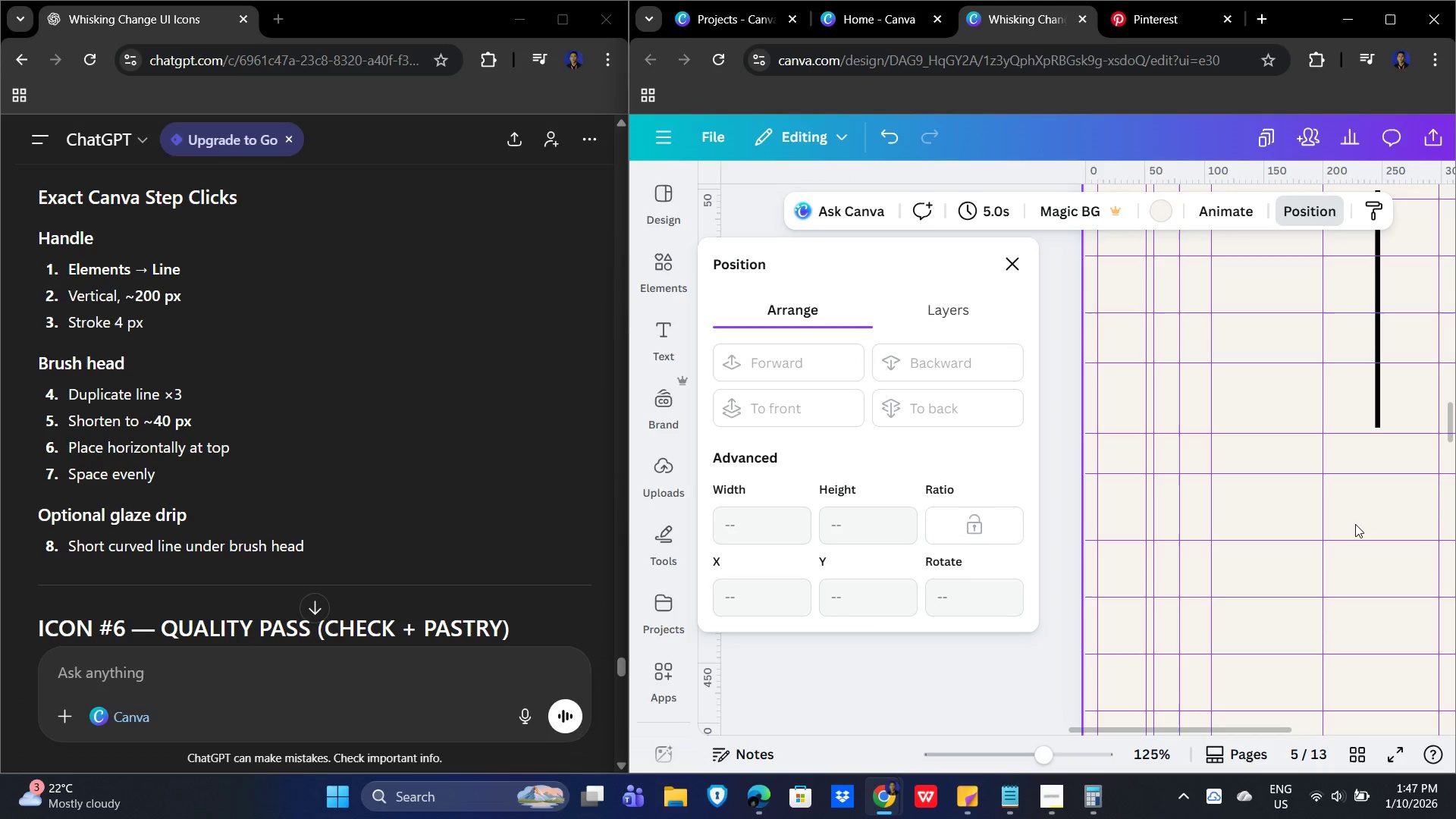 
key(Control+Z)
 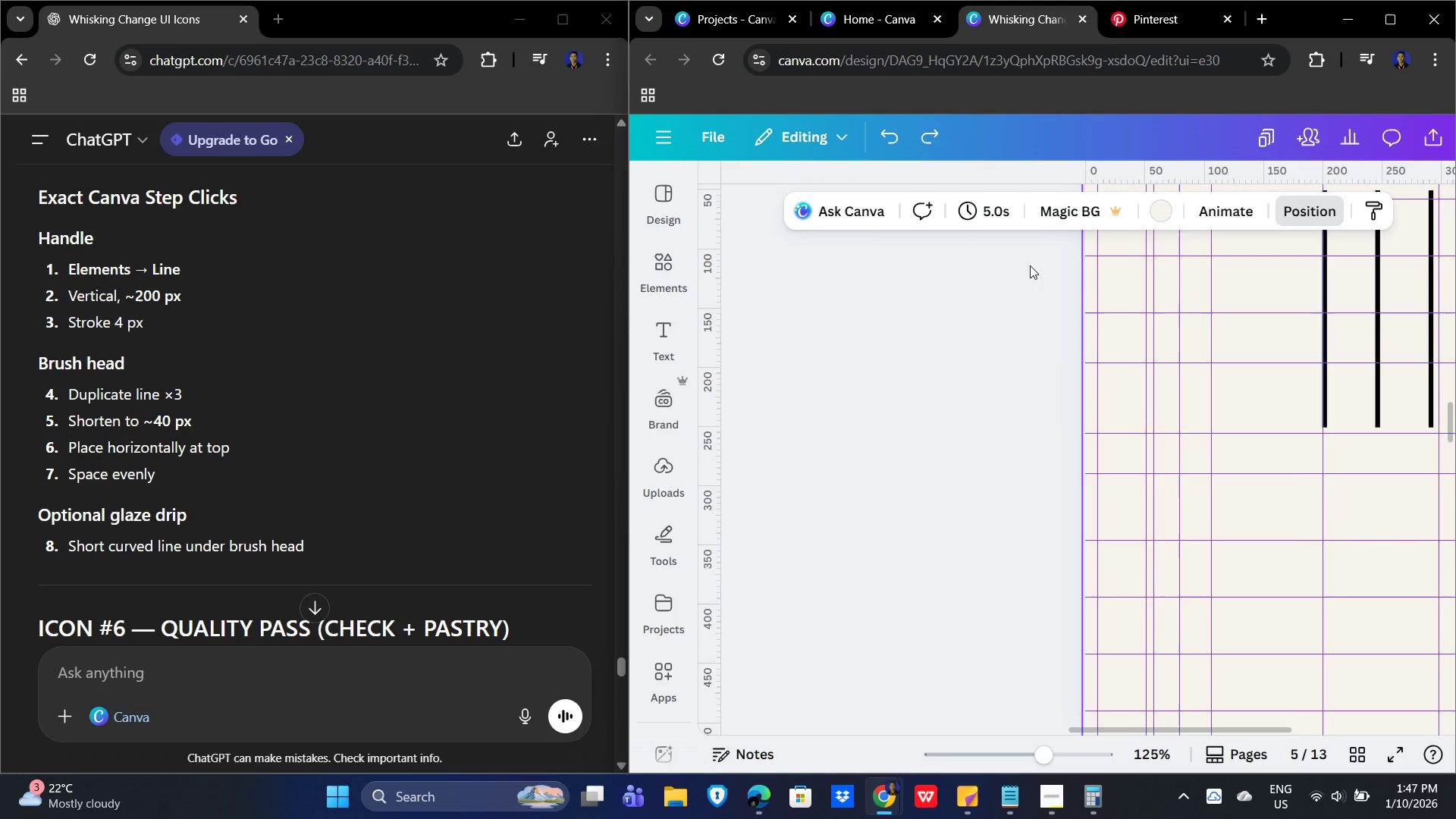 
scroll: coordinate [1357, 513], scroll_direction: up, amount: 3.0
 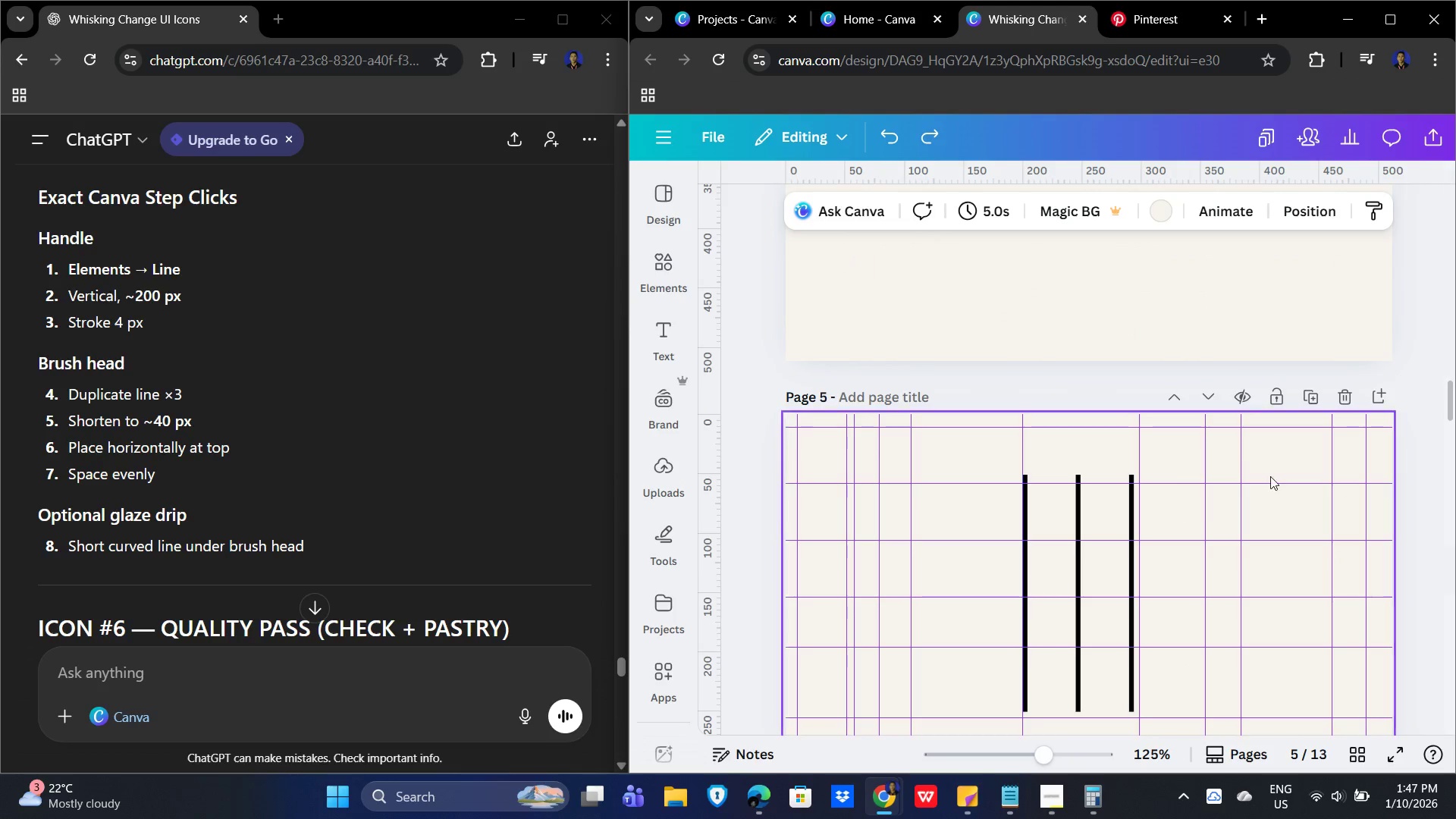 
scroll: coordinate [1217, 503], scroll_direction: down, amount: 1.0
 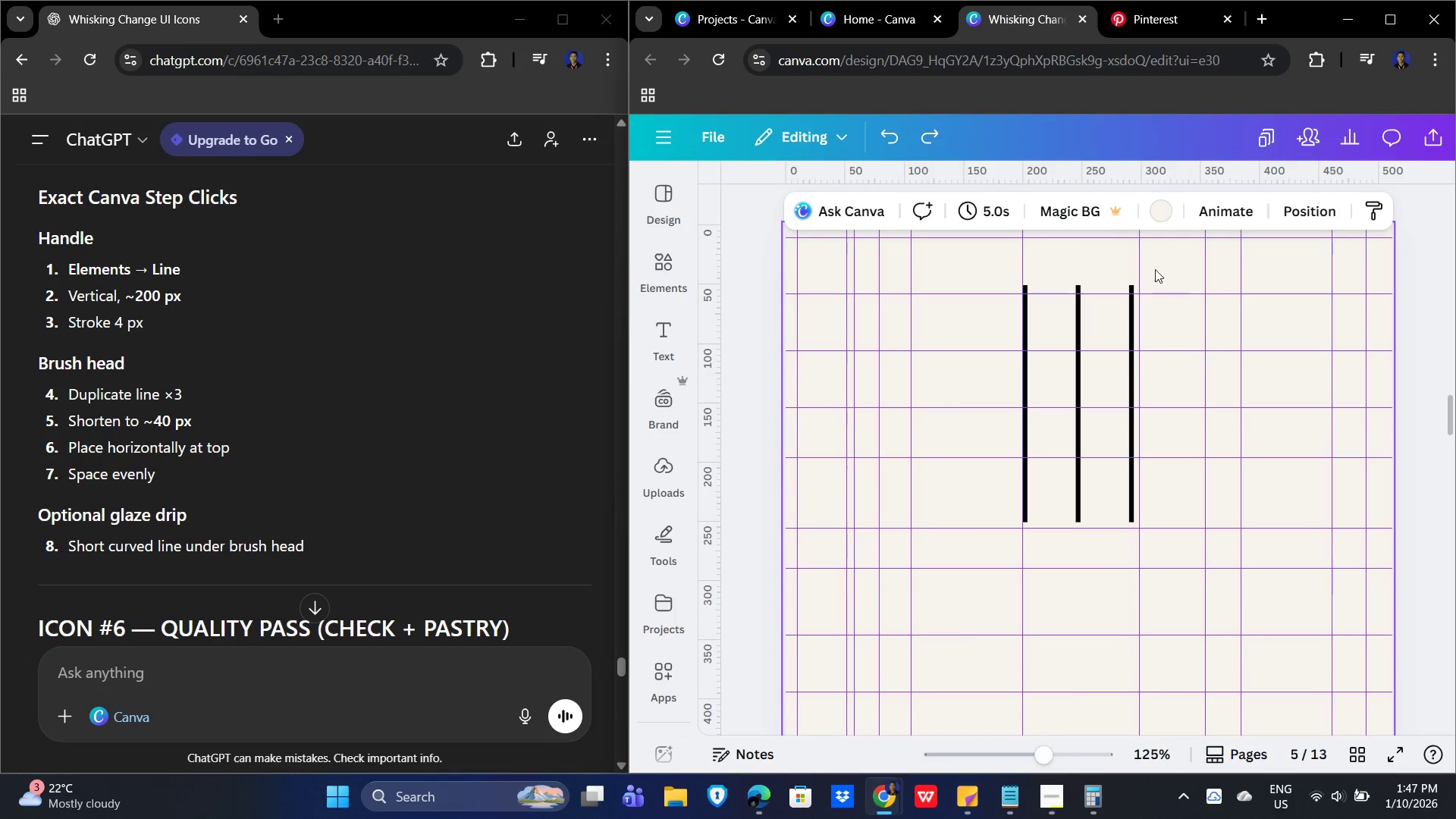 
left_click_drag(start_coordinate=[1159, 265], to_coordinate=[918, 543])
 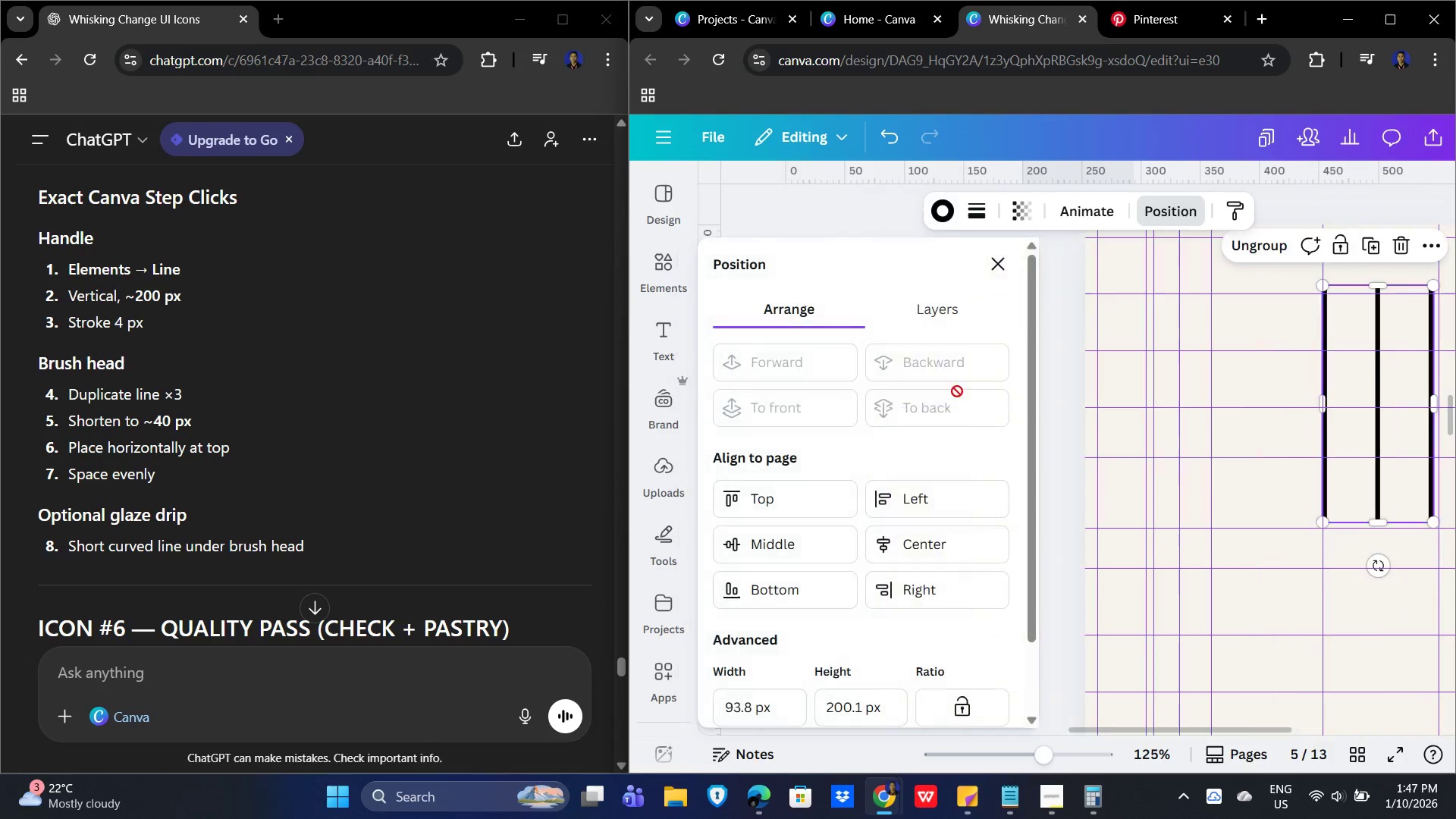 
left_click_drag(start_coordinate=[789, 549], to_coordinate=[792, 547])
 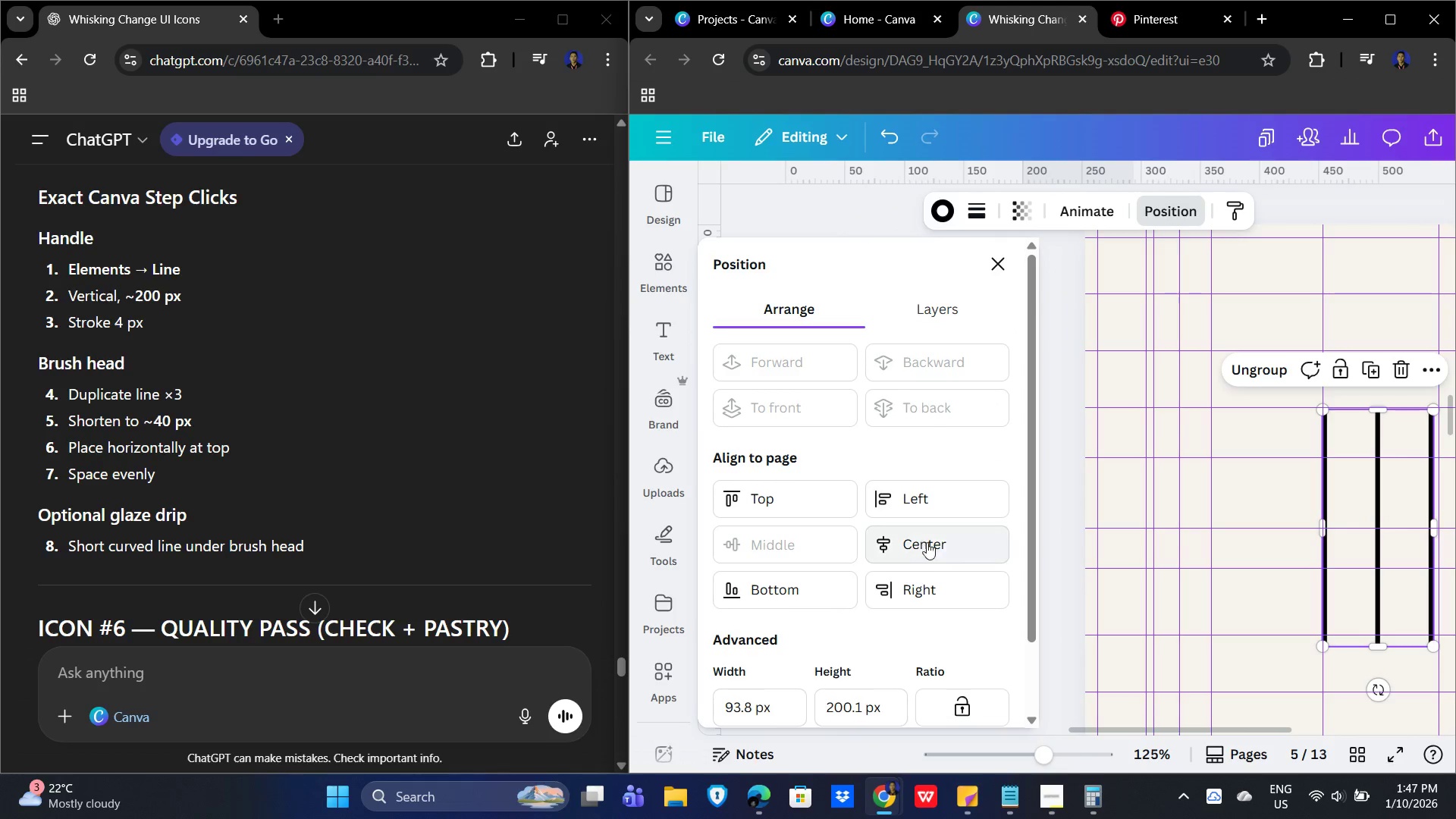 
left_click_drag(start_coordinate=[935, 543], to_coordinate=[950, 543])
 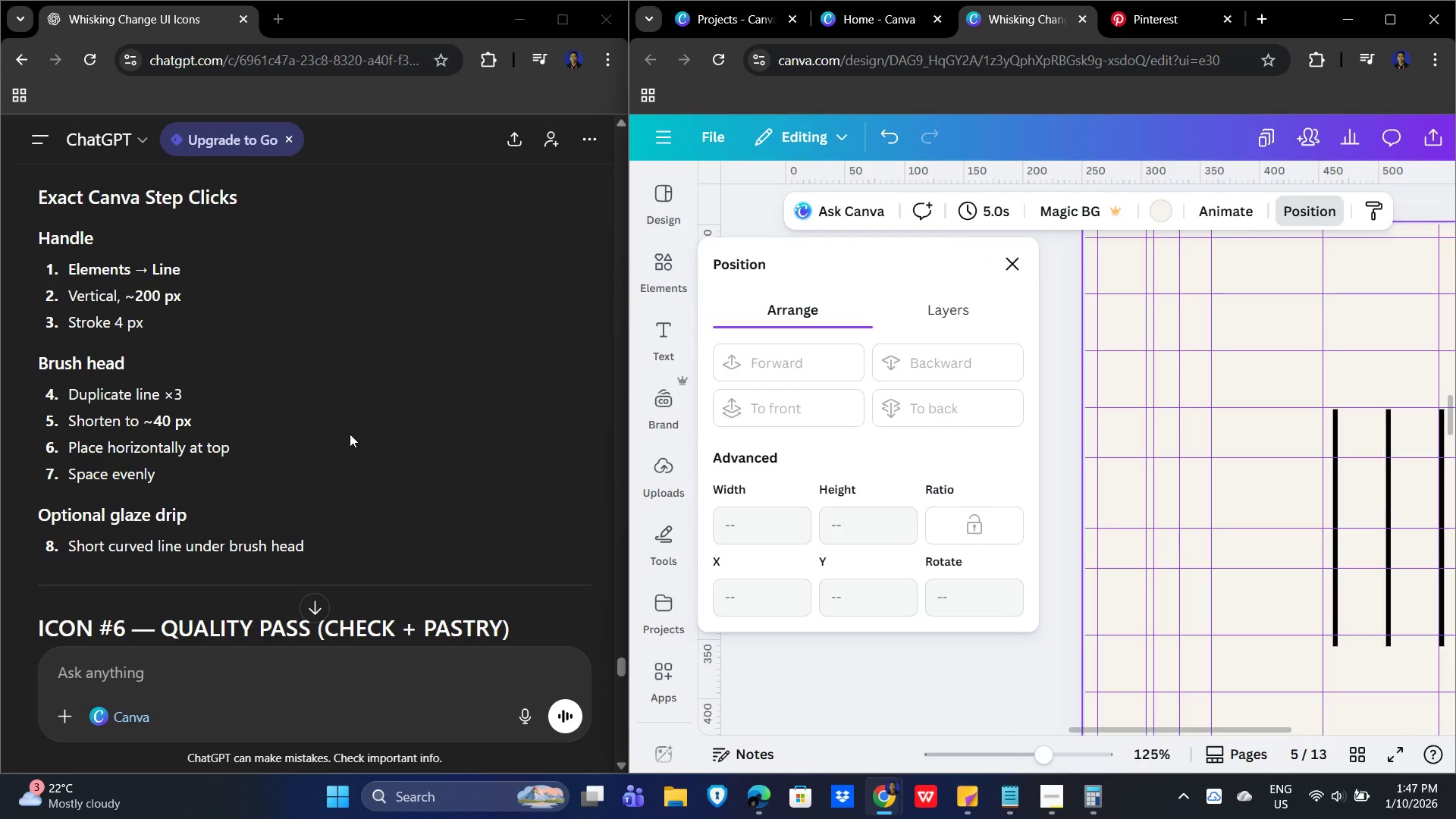 
wait(5.64)
 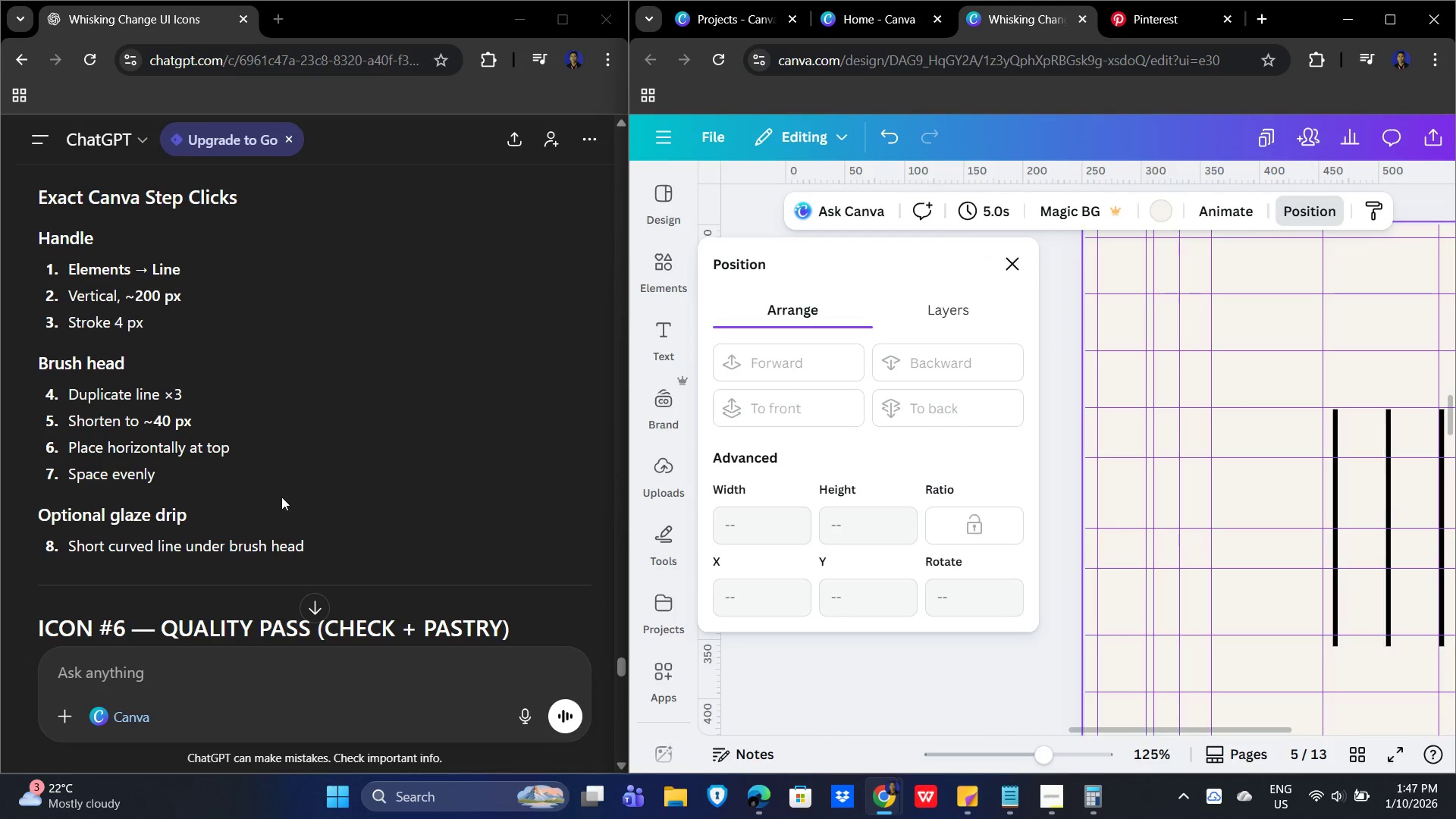 
scroll: coordinate [356, 433], scroll_direction: down, amount: 2.0
 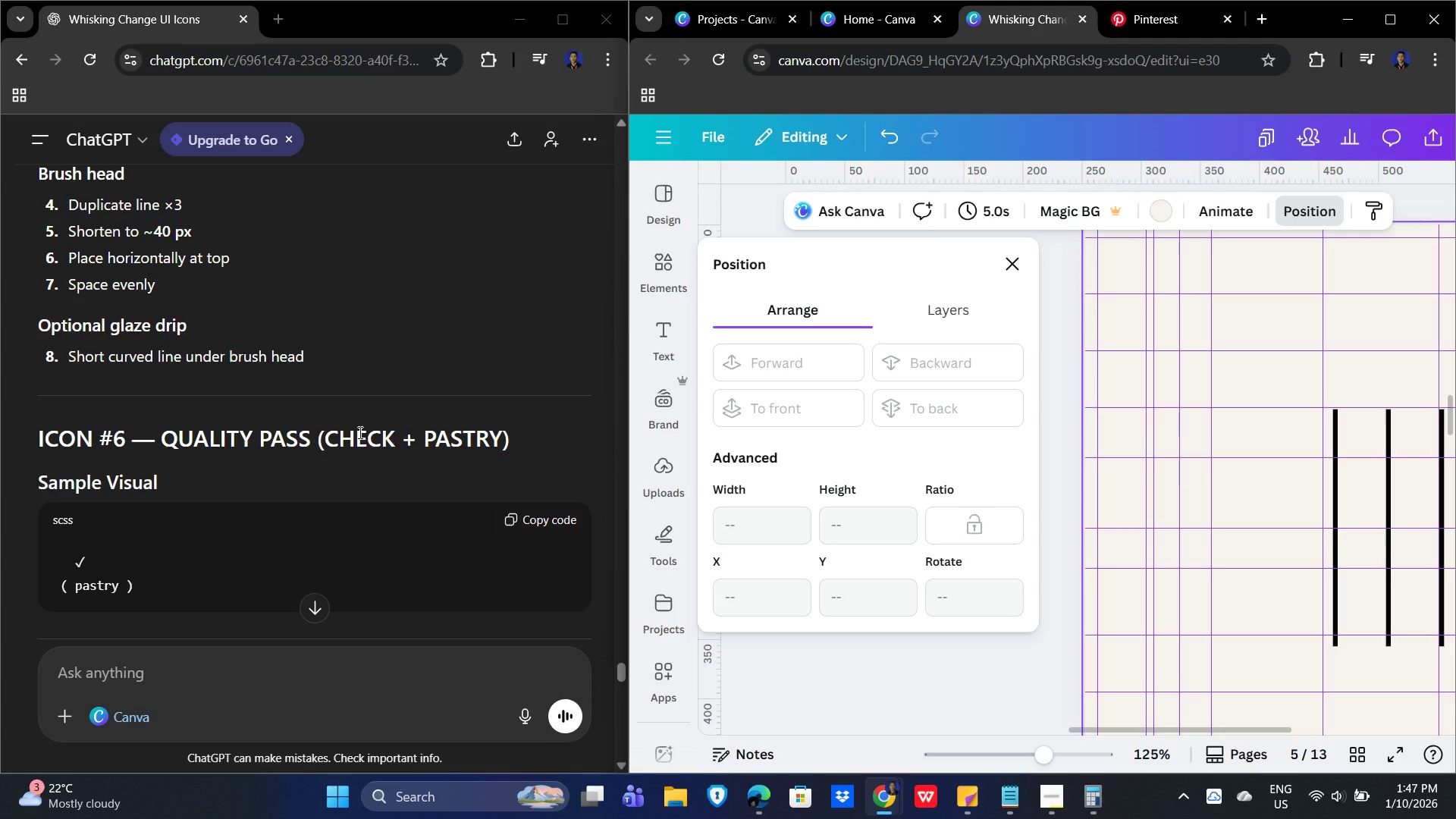 
scroll: coordinate [360, 432], scroll_direction: none, amount: 0.0
 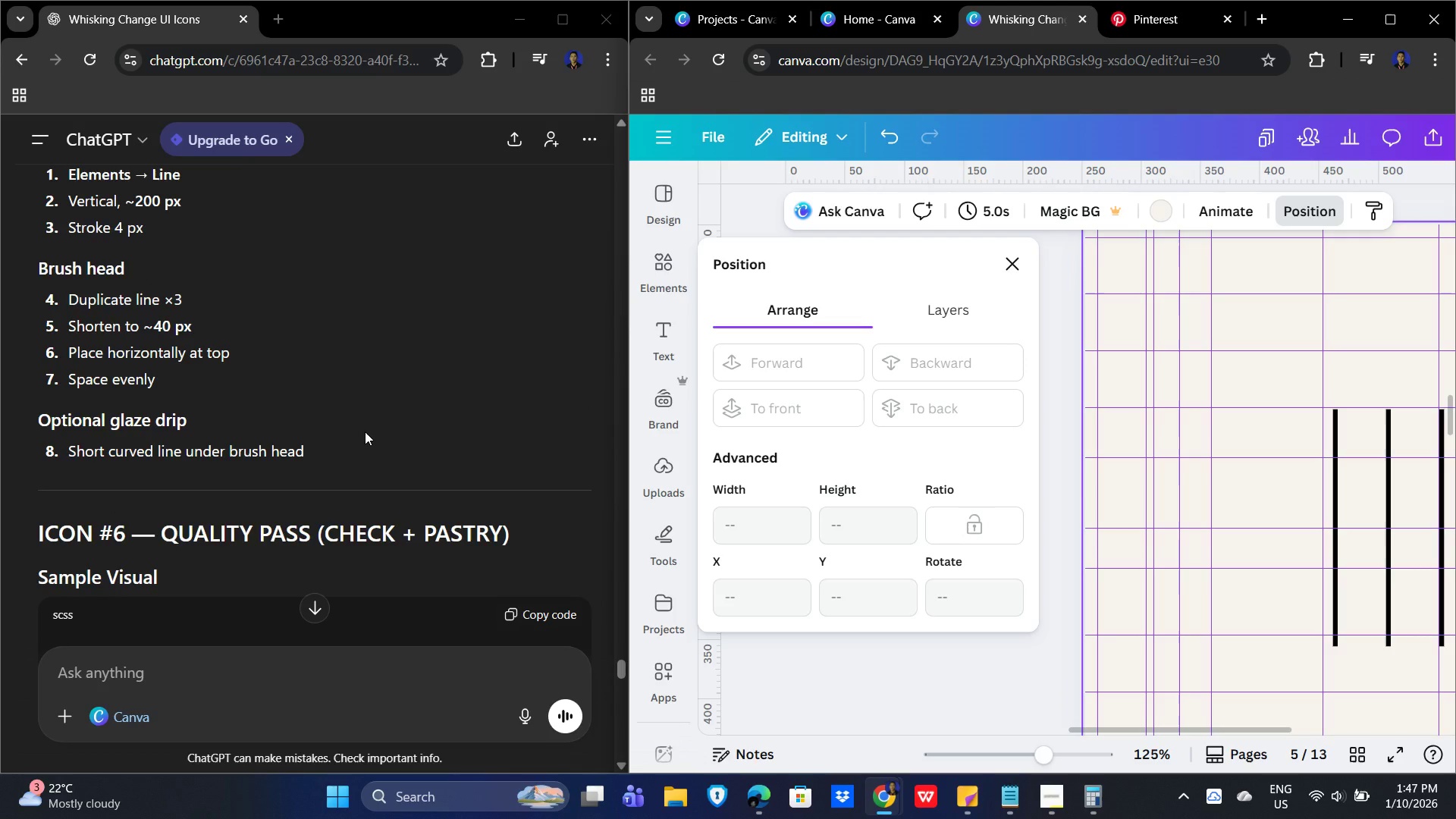 
scroll: coordinate [365, 431], scroll_direction: up, amount: 1.0
 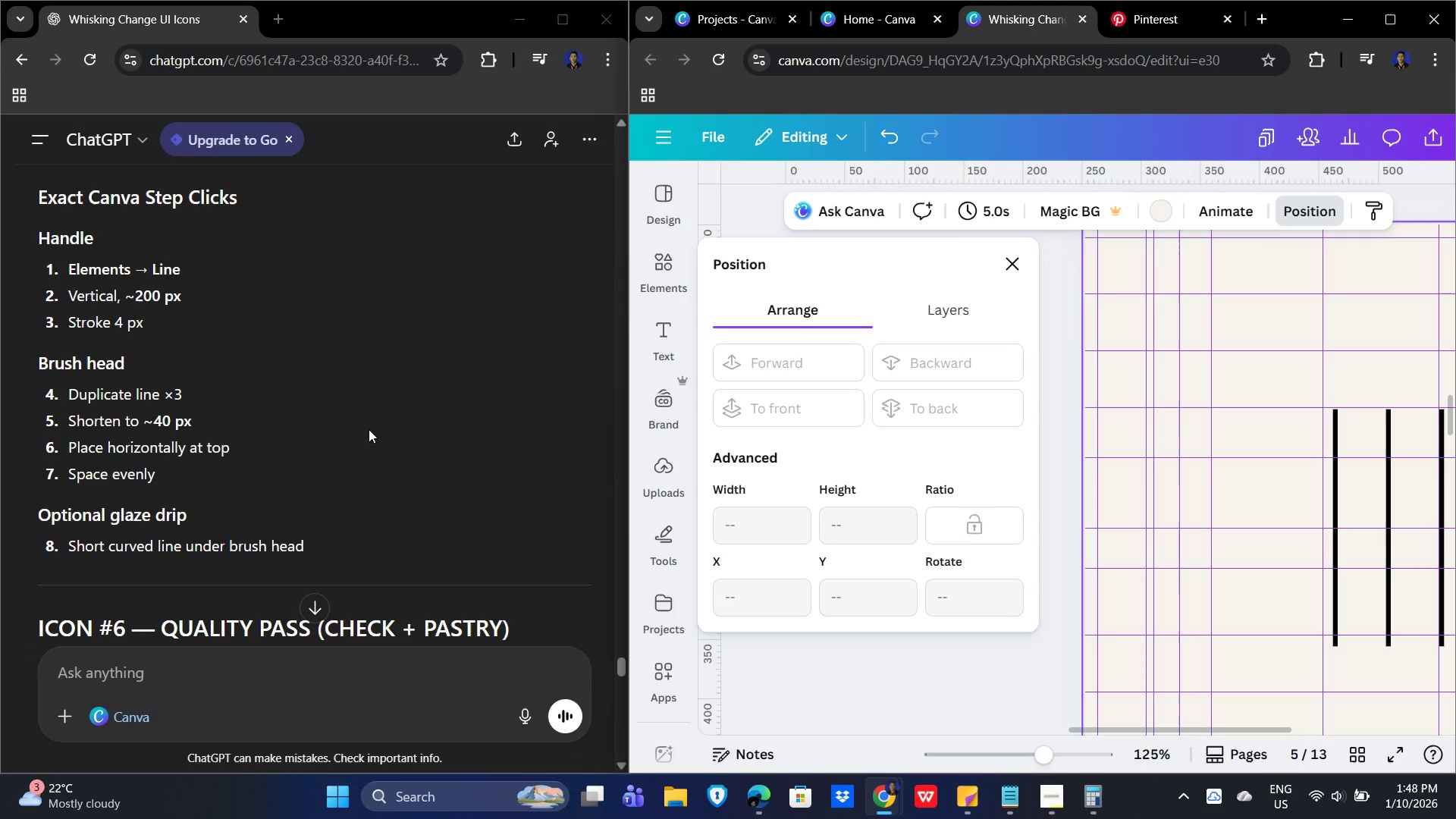 
wait(21.57)
 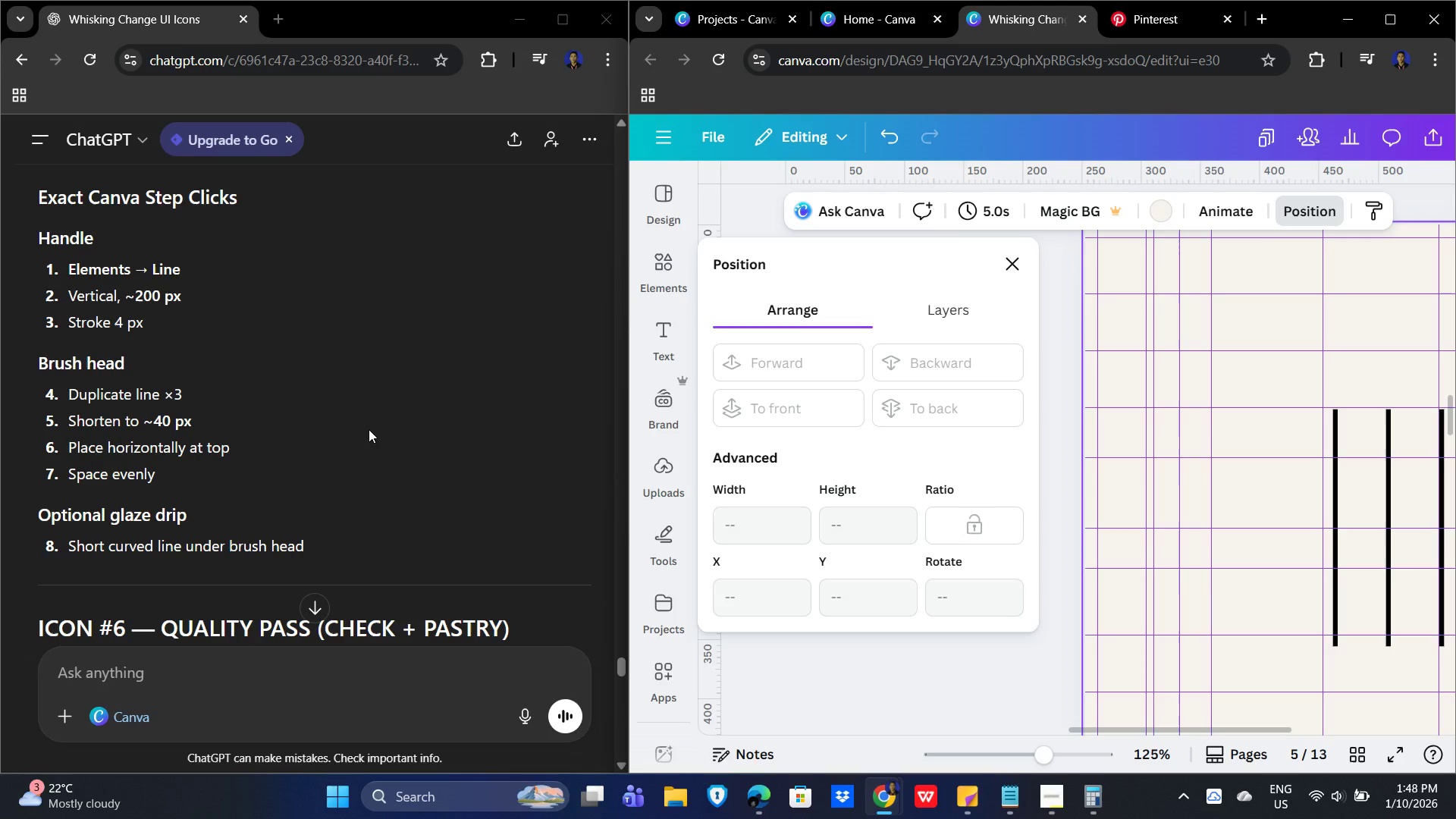 
scroll: coordinate [375, 429], scroll_direction: up, amount: 5.0
 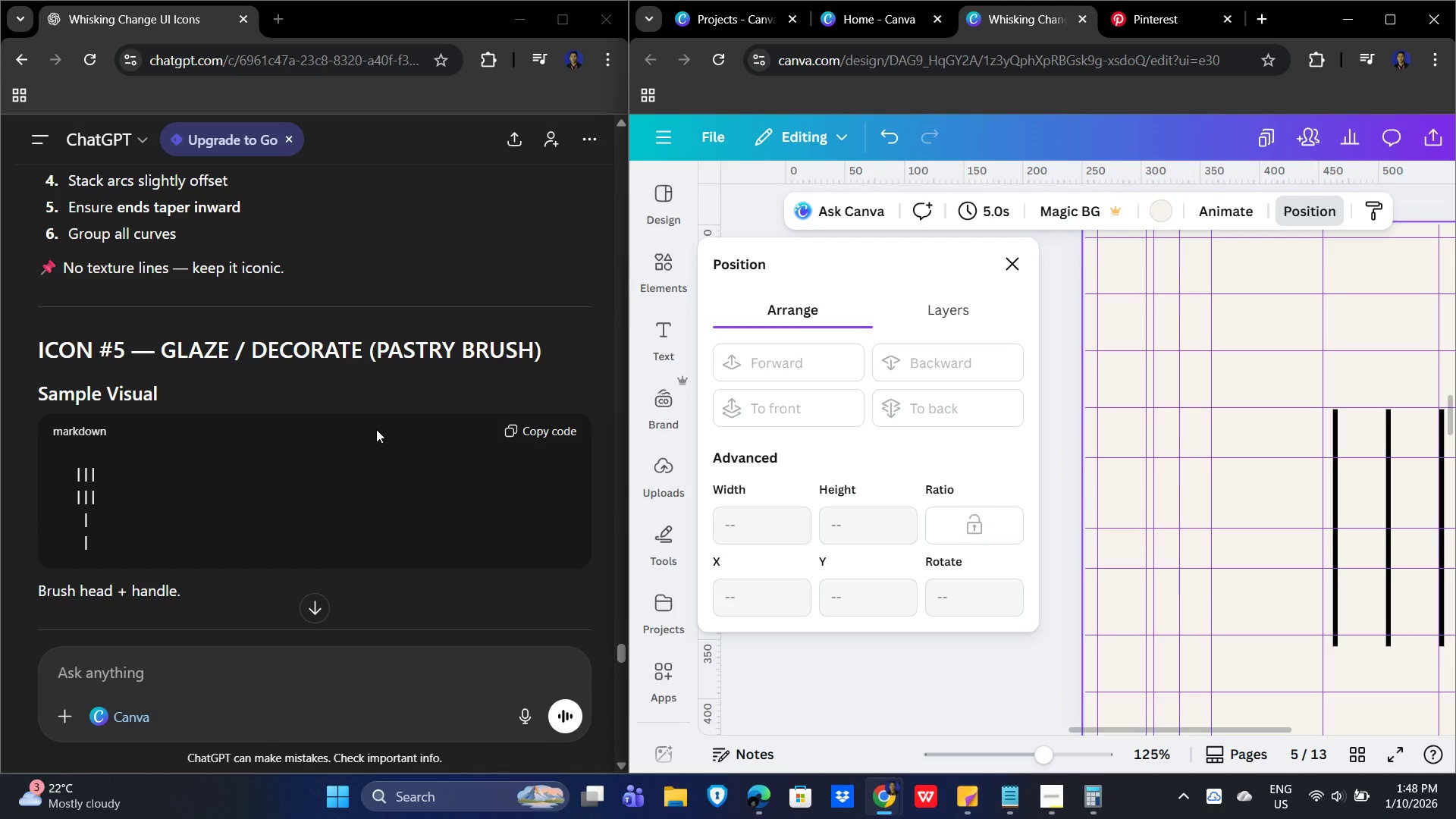 
scroll: coordinate [376, 429], scroll_direction: none, amount: 0.0
 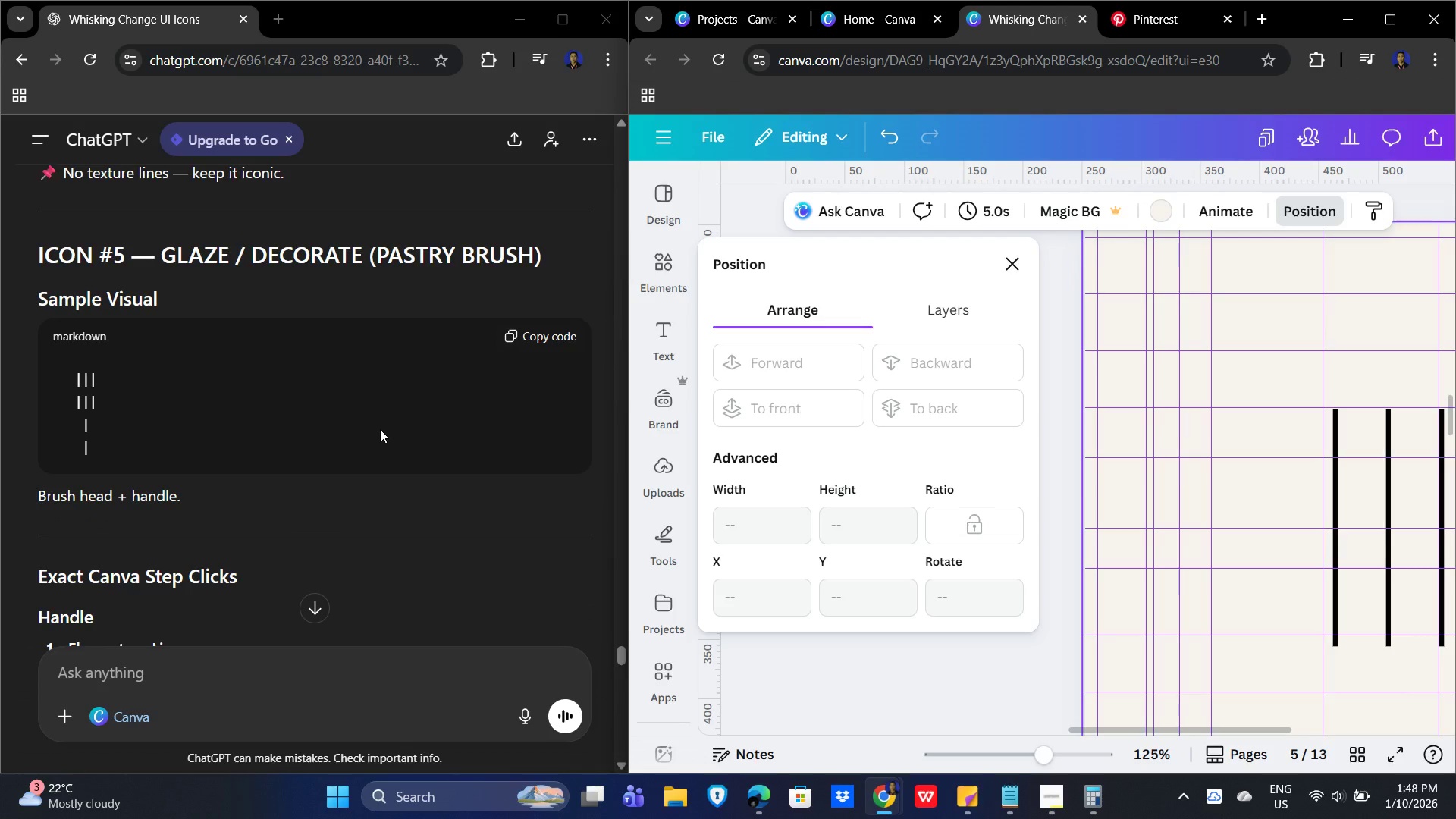 
scroll: coordinate [380, 429], scroll_direction: down, amount: 2.0
 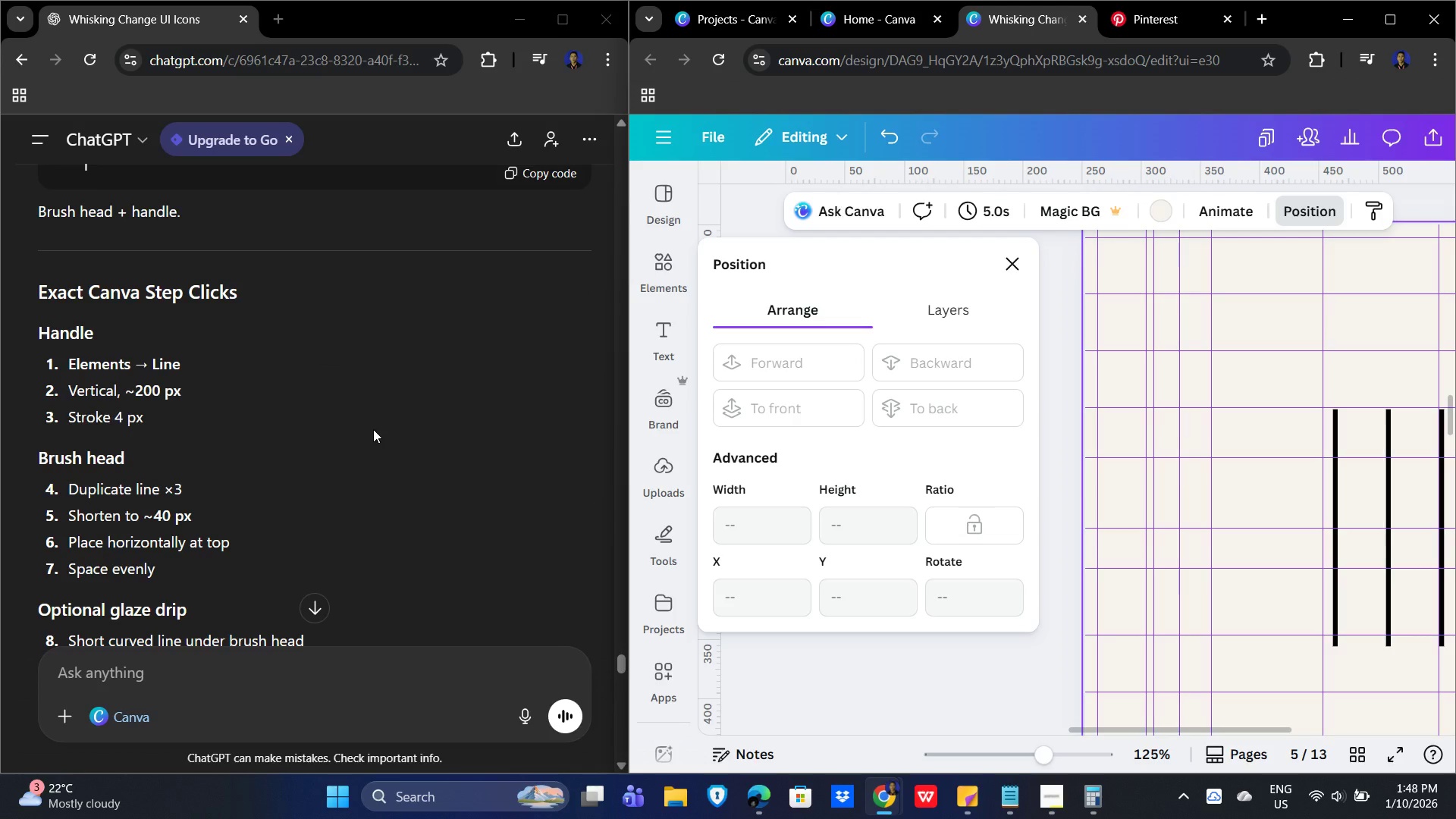 
scroll: coordinate [386, 434], scroll_direction: up, amount: 2.0
 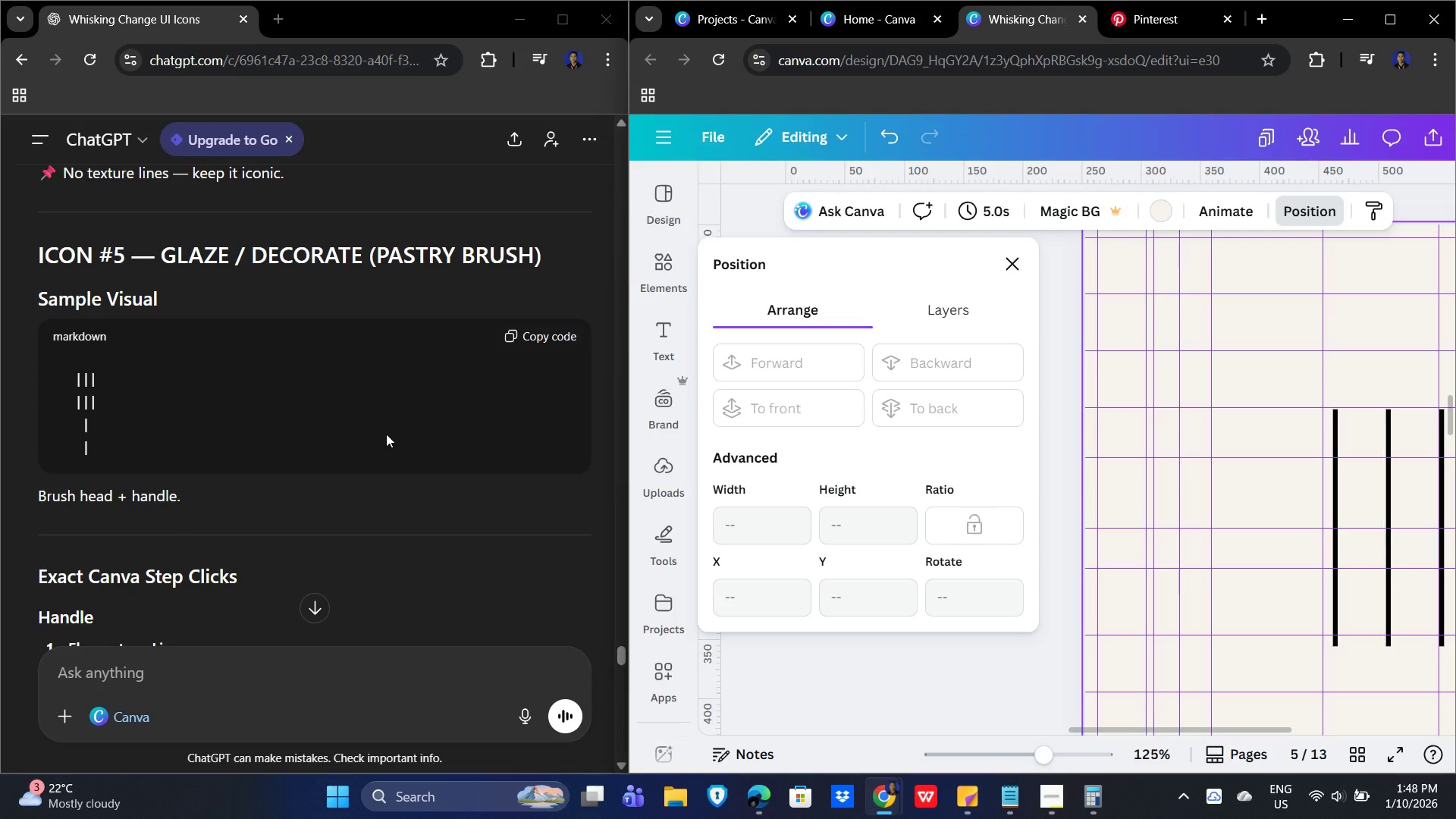 
scroll: coordinate [386, 434], scroll_direction: down, amount: 2.0
 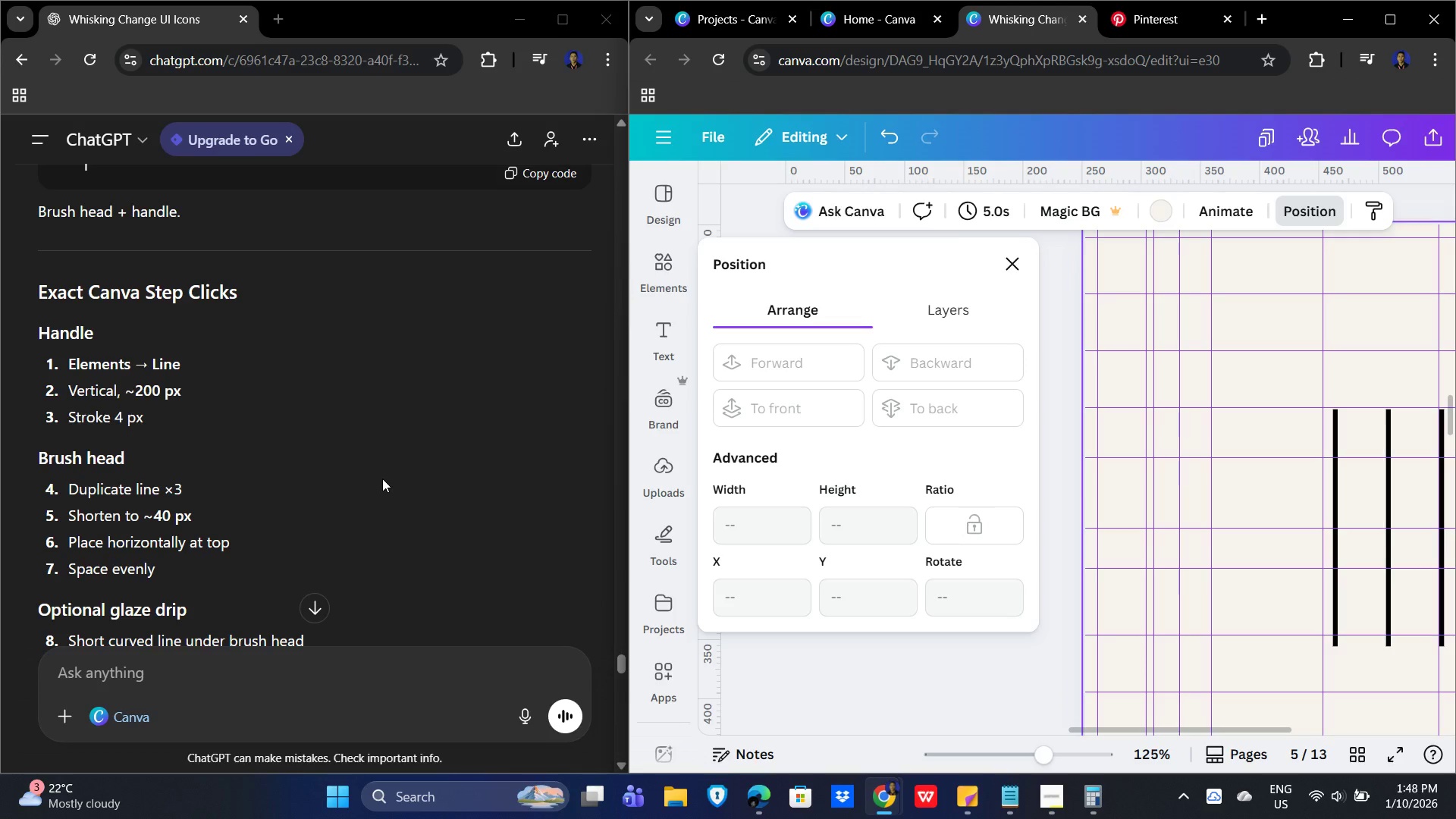 
wait(14.58)
 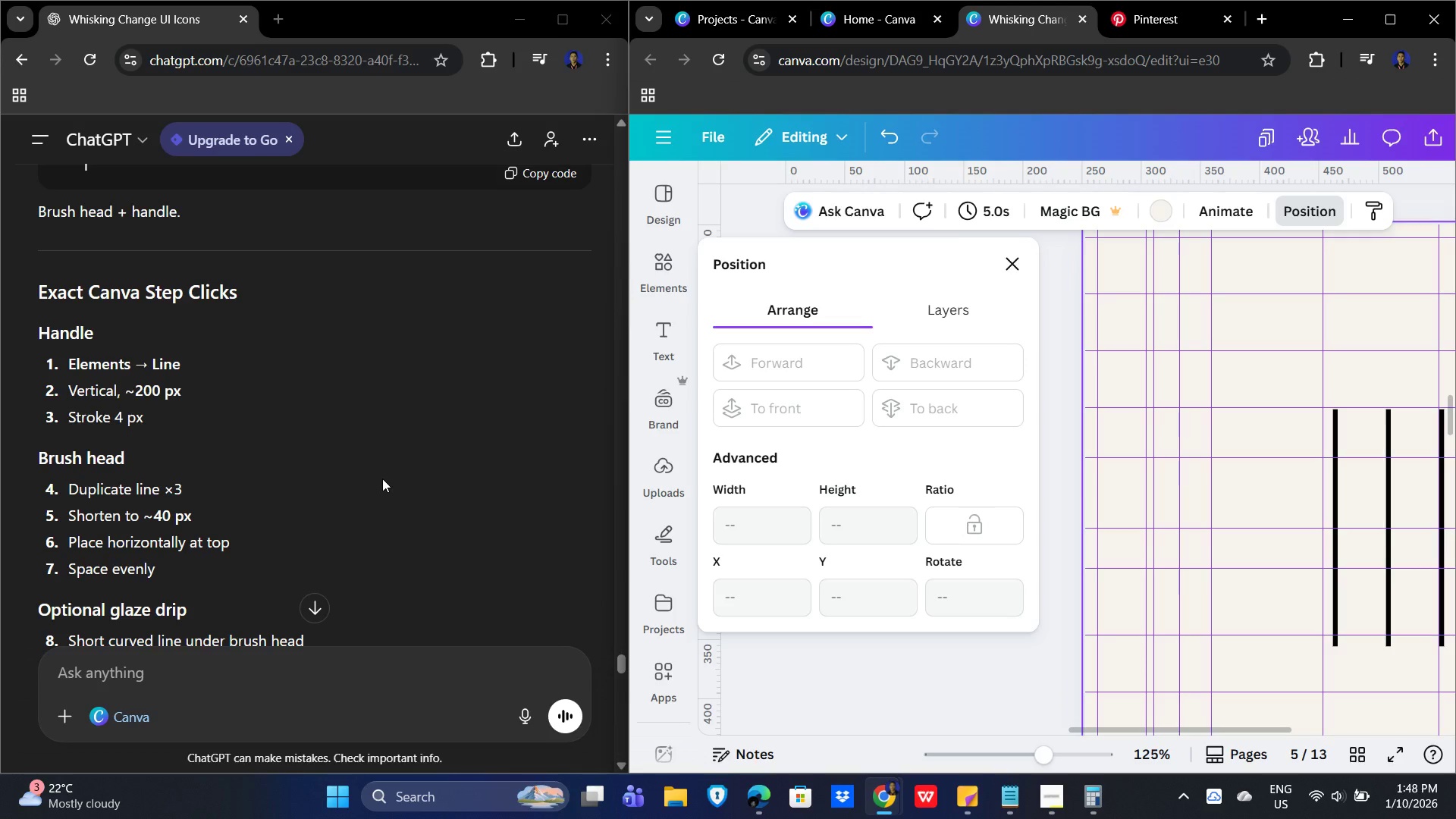 
scroll: coordinate [369, 493], scroll_direction: down, amount: 3.0
 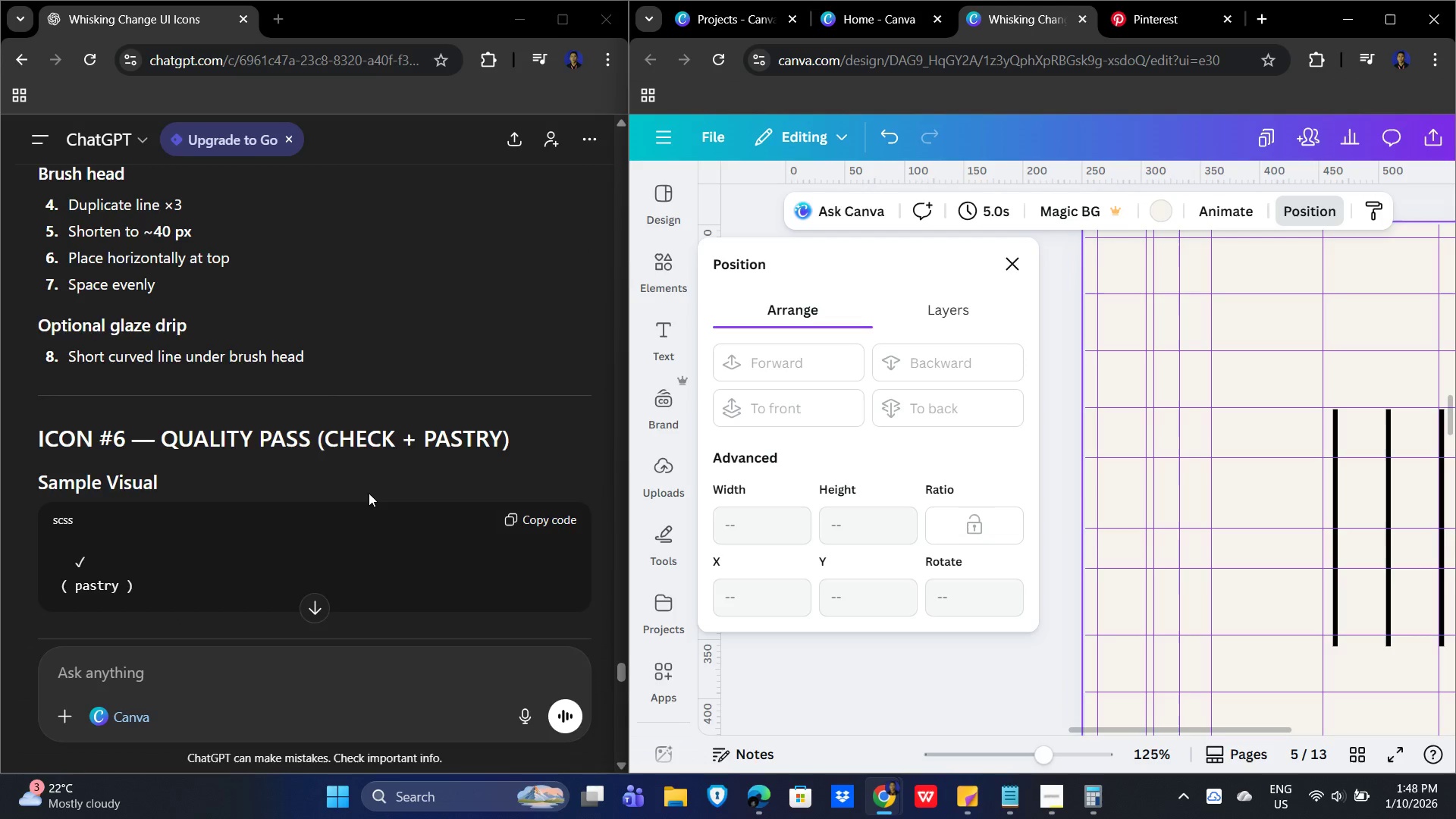 
scroll: coordinate [369, 493], scroll_direction: up, amount: 1.0
 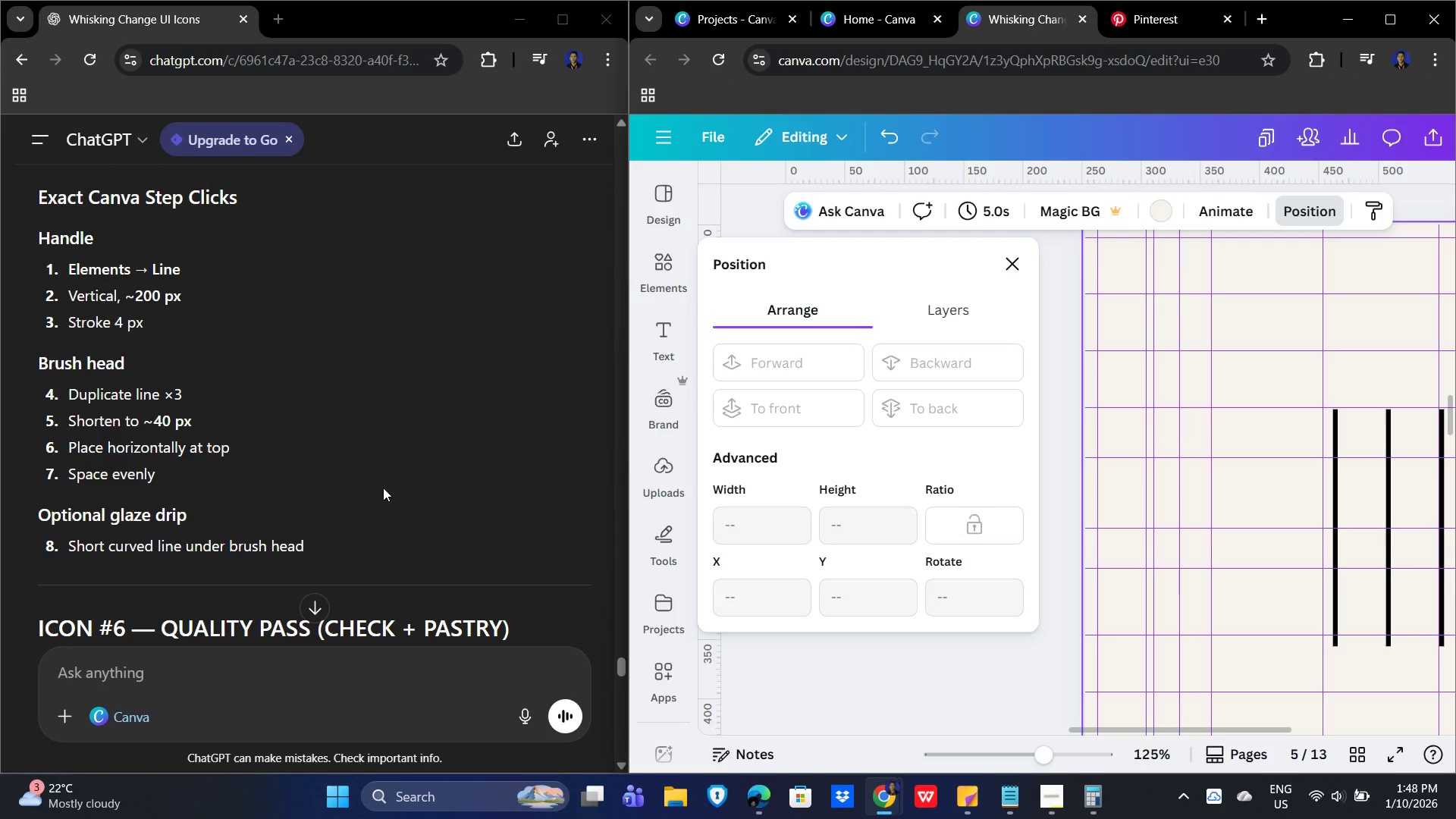 
left_click_drag(start_coordinate=[831, 653], to_coordinate=[833, 665])
 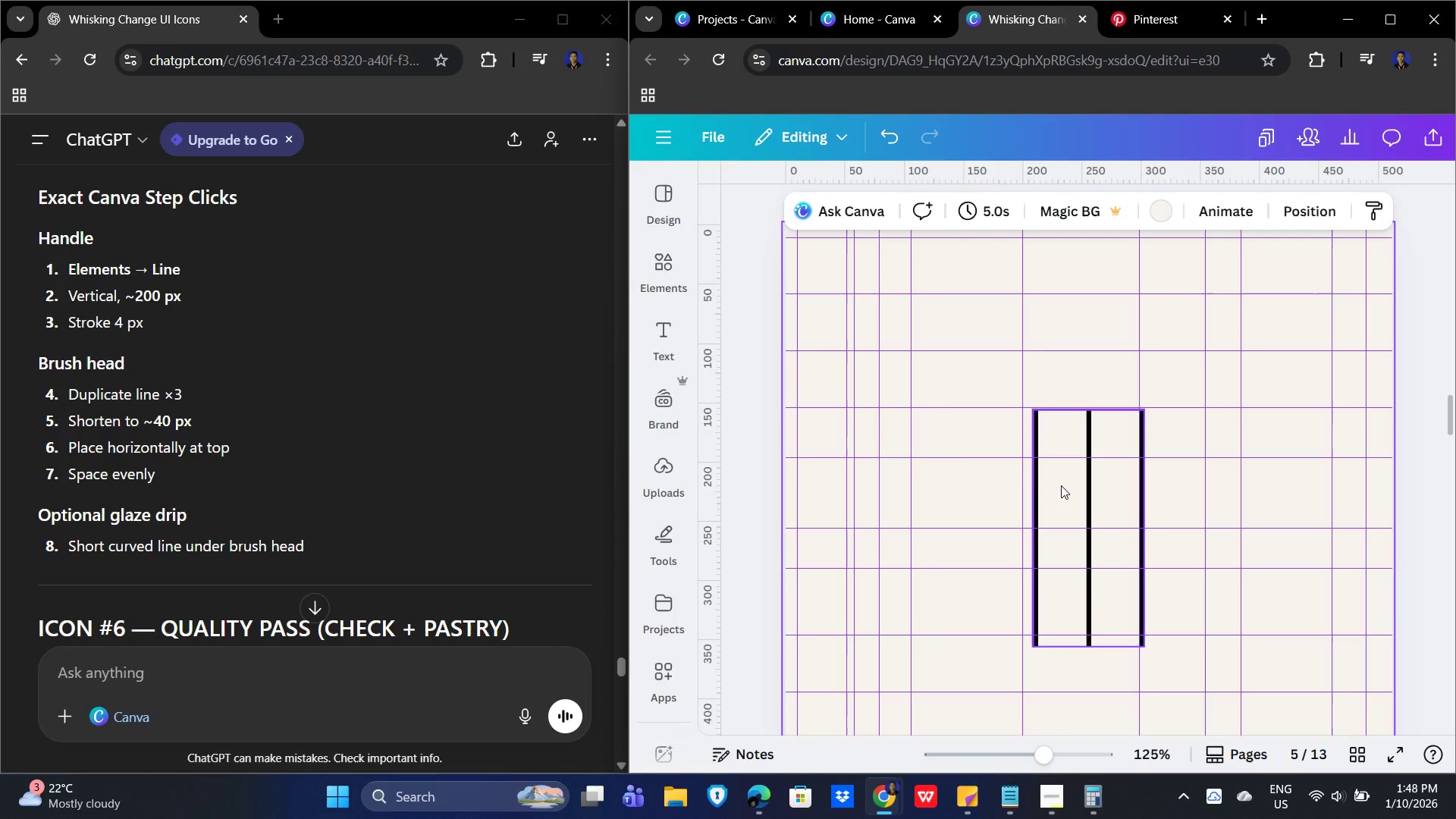 
left_click([1085, 485])
 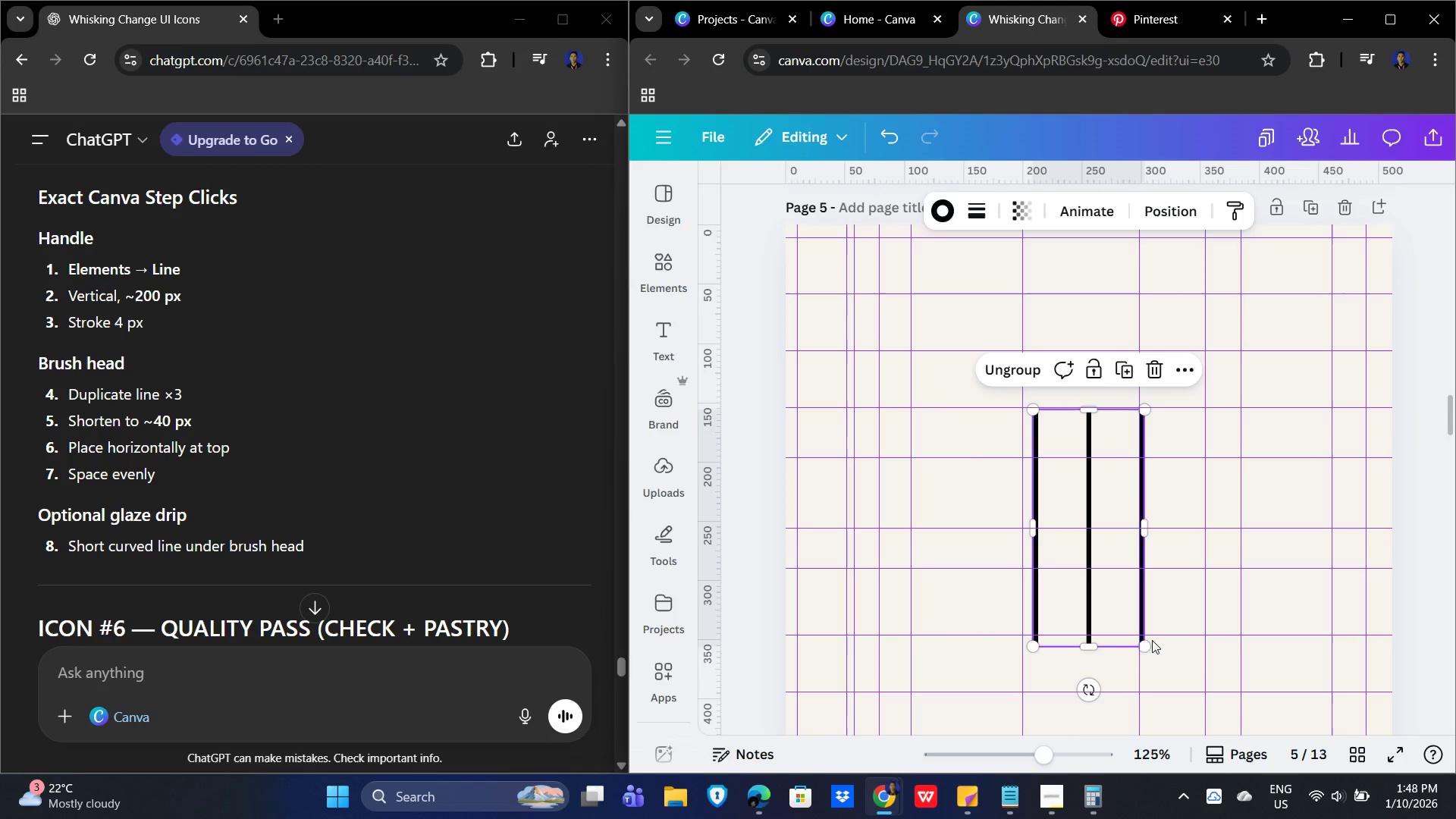 
key(Control+V)
 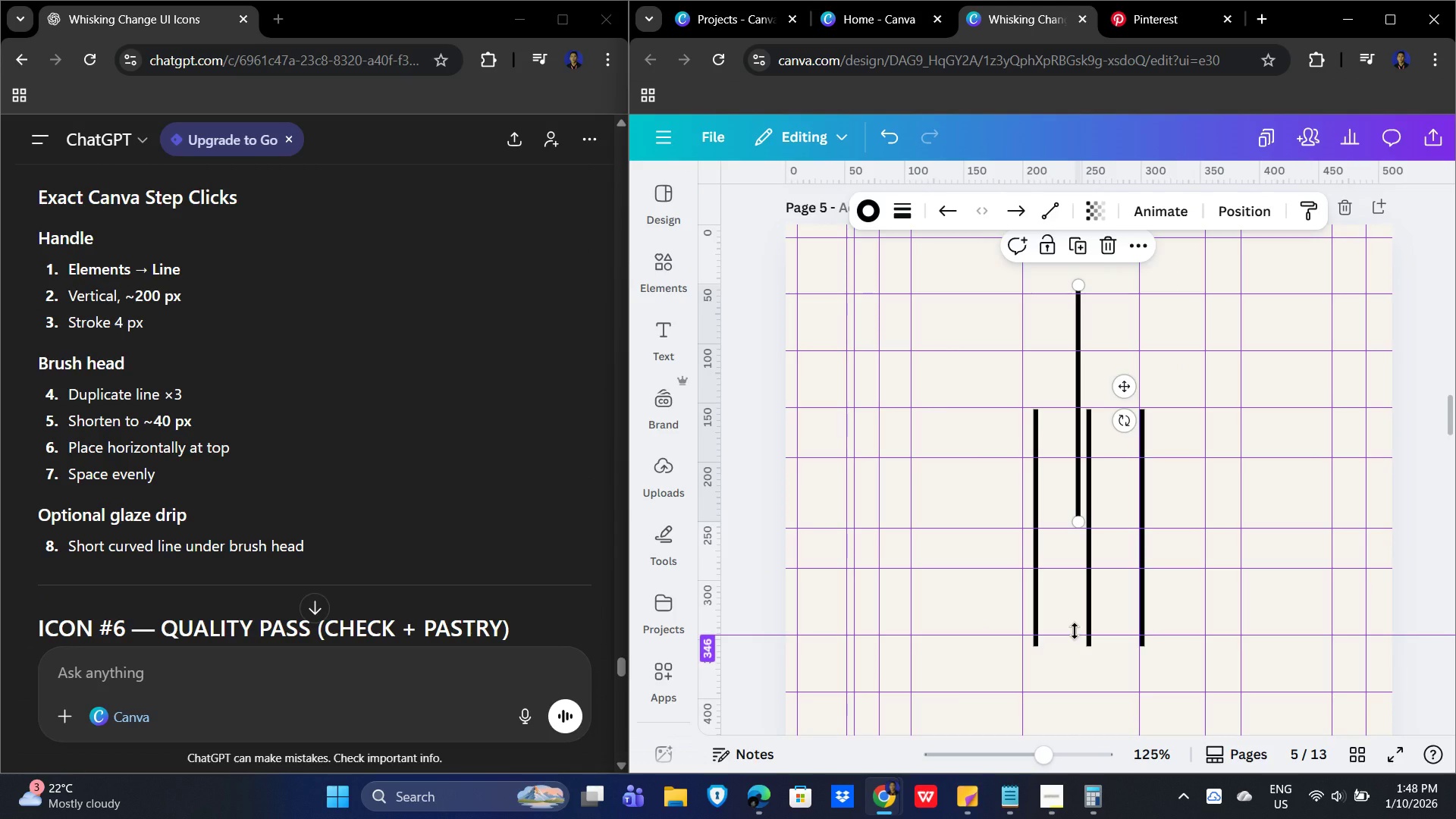 
key(Control+Z)
 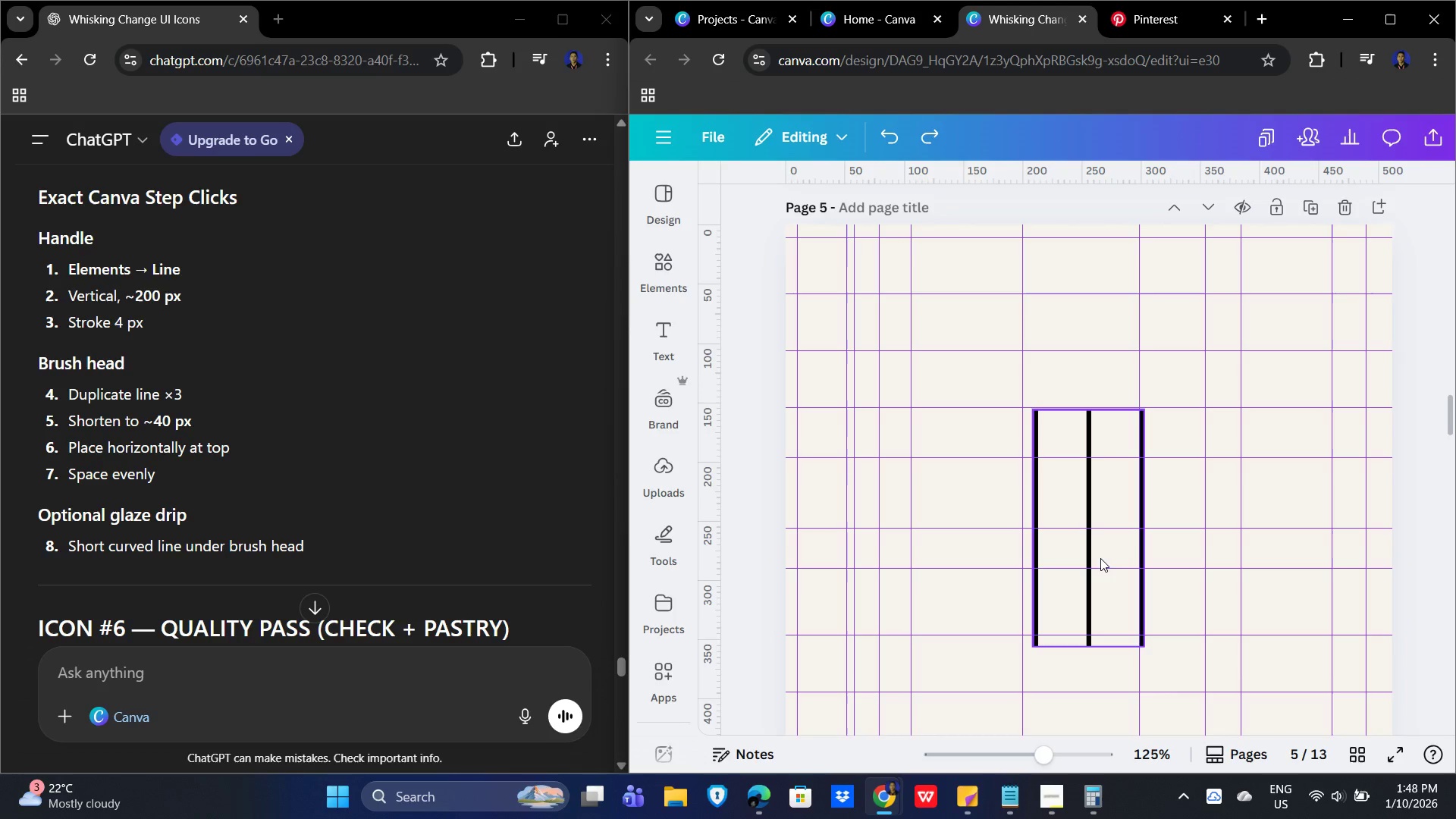 
left_click([1094, 548])
 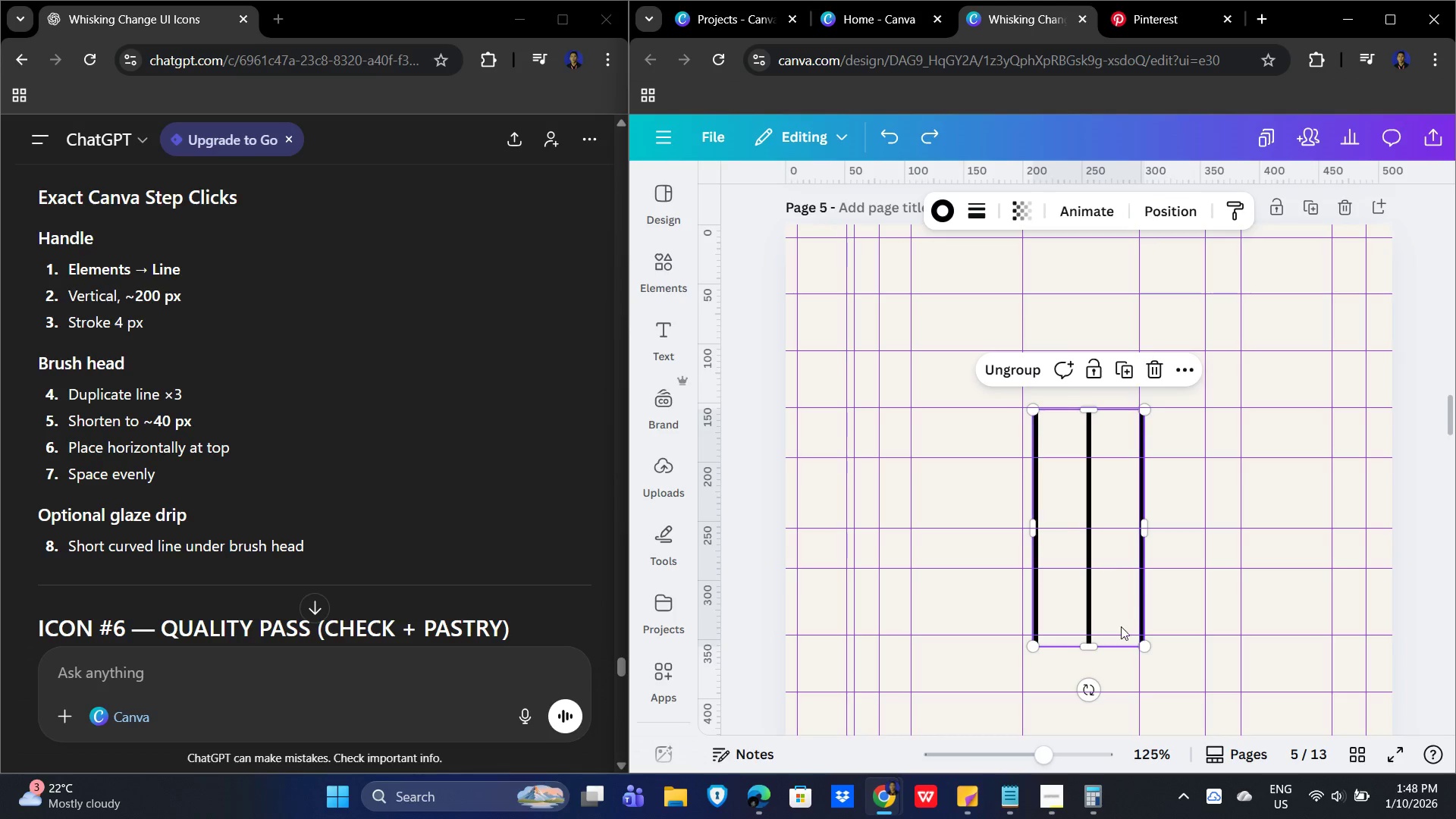 
key(Control+C)
 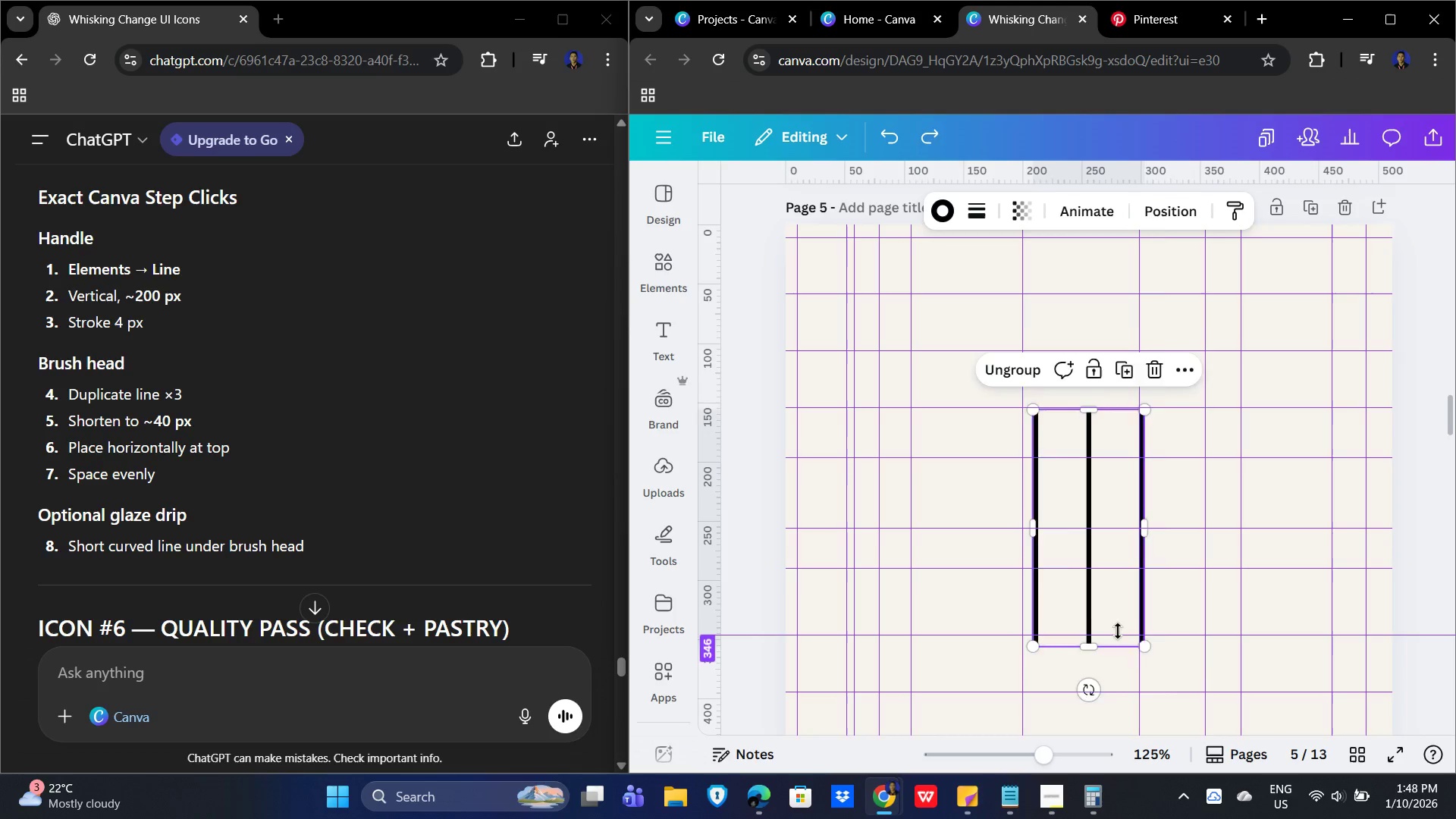 
key(Control+V)
 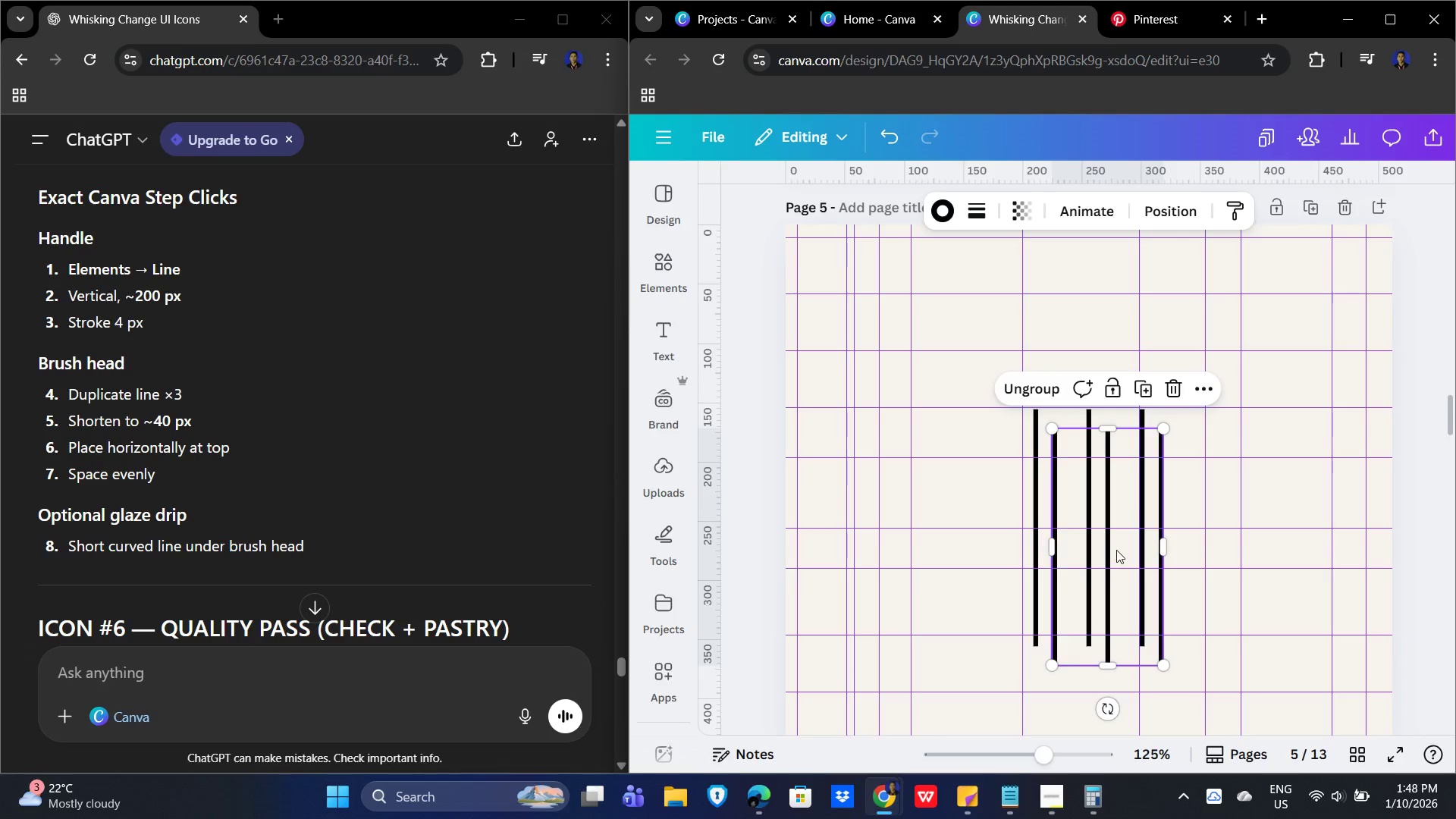 
left_click_drag(start_coordinate=[1122, 549], to_coordinate=[958, 532])
 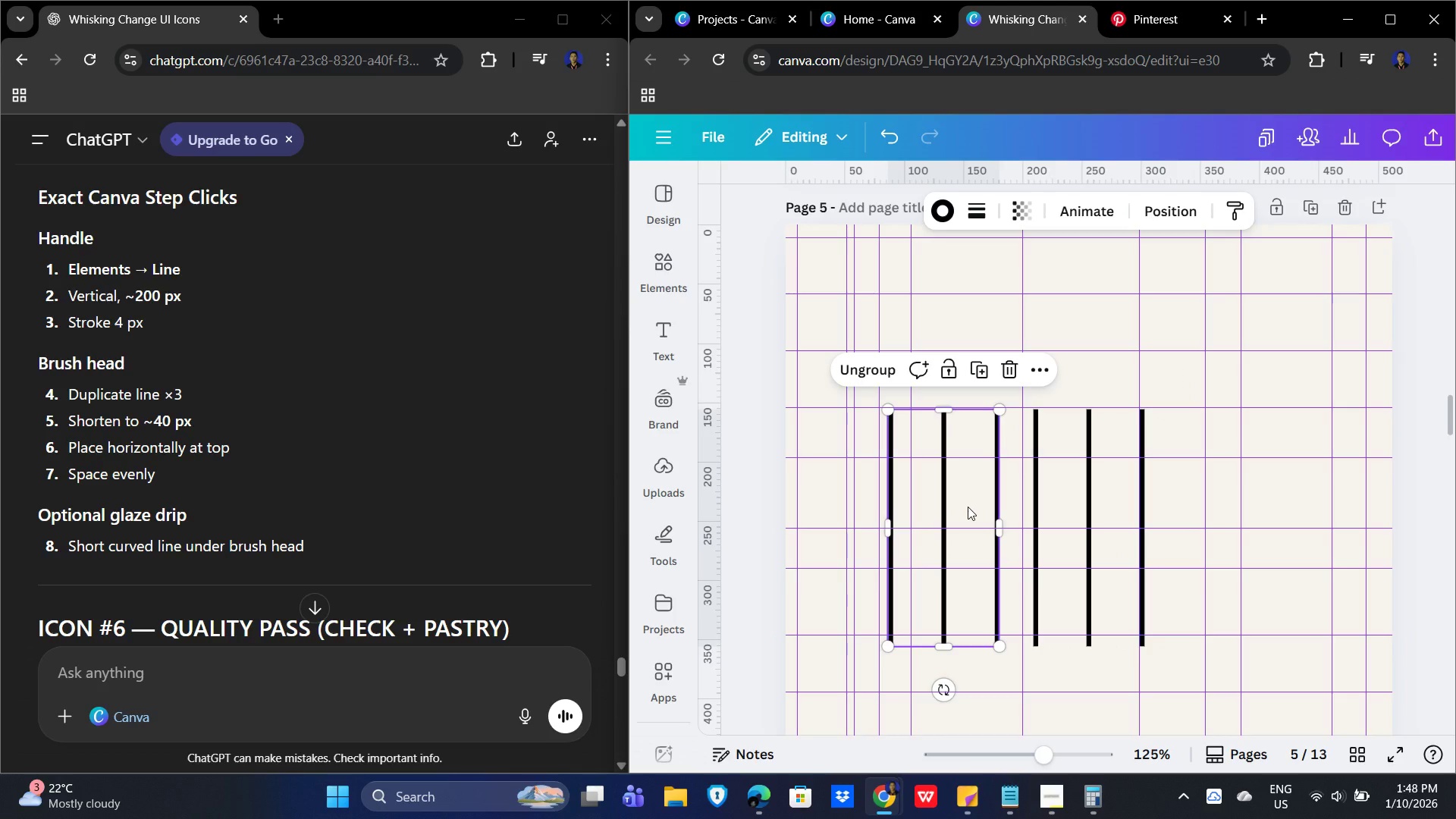 
wait(9.3)
 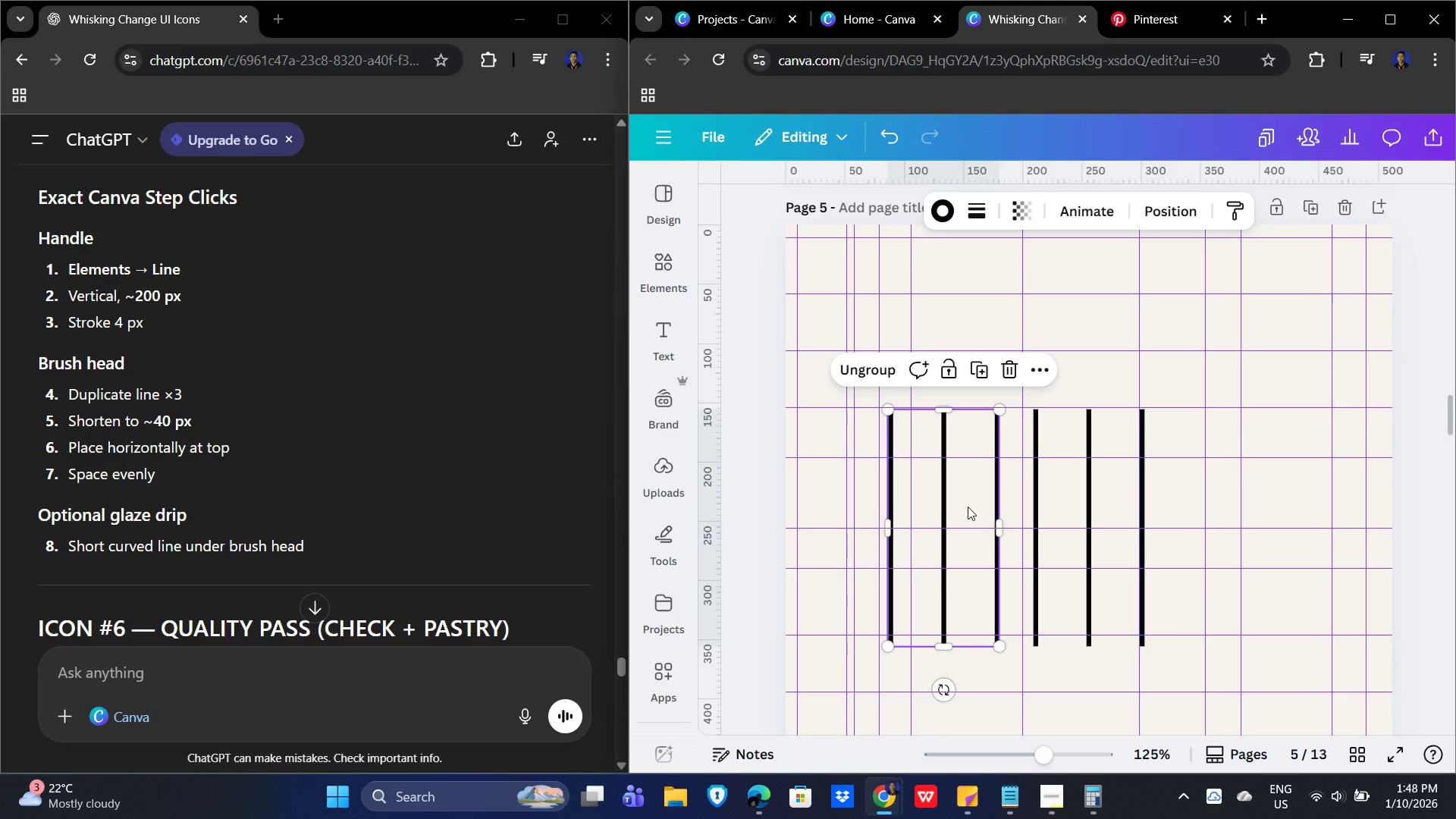 
left_click([968, 507])
 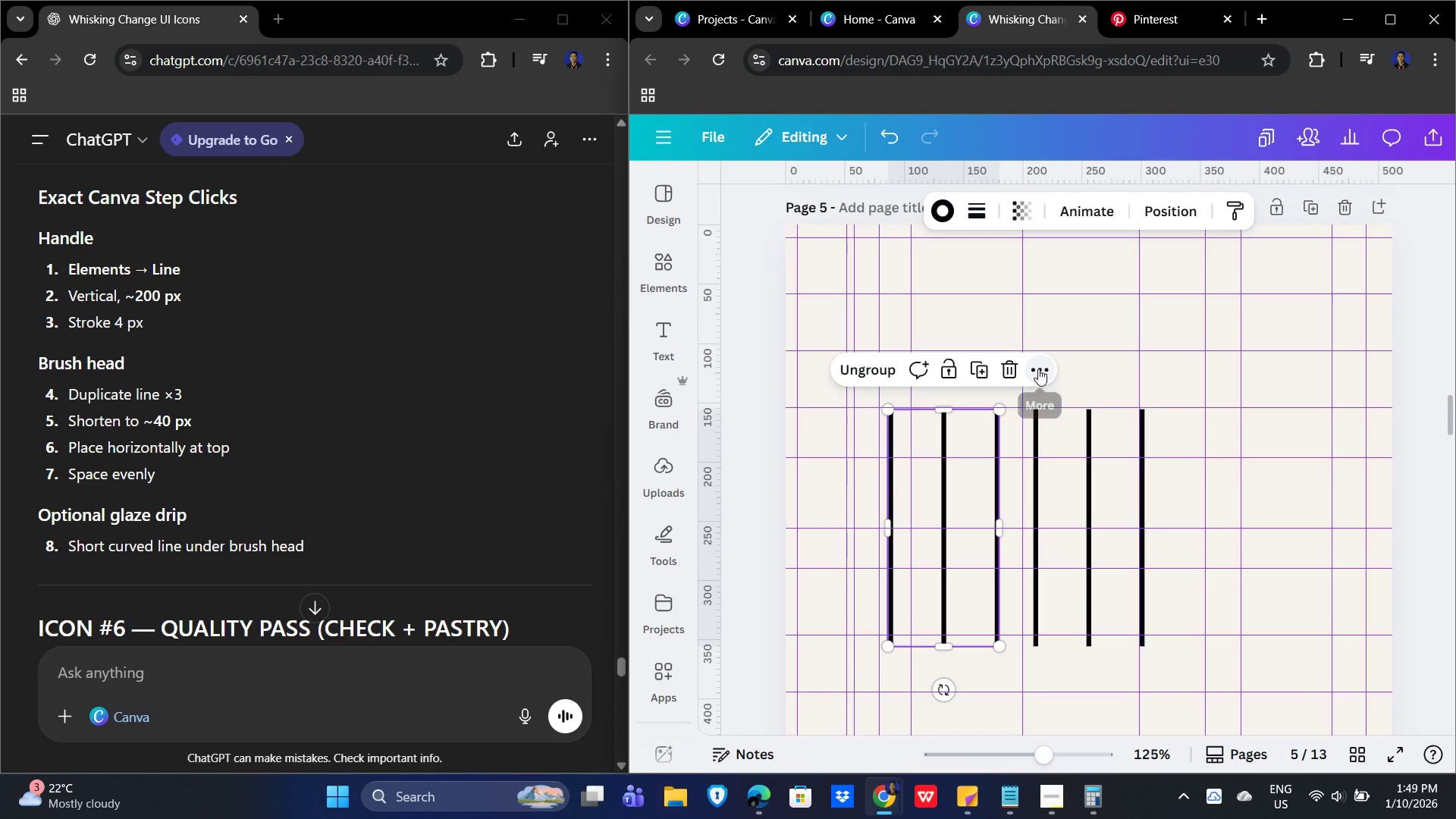 
left_click([1038, 369])
 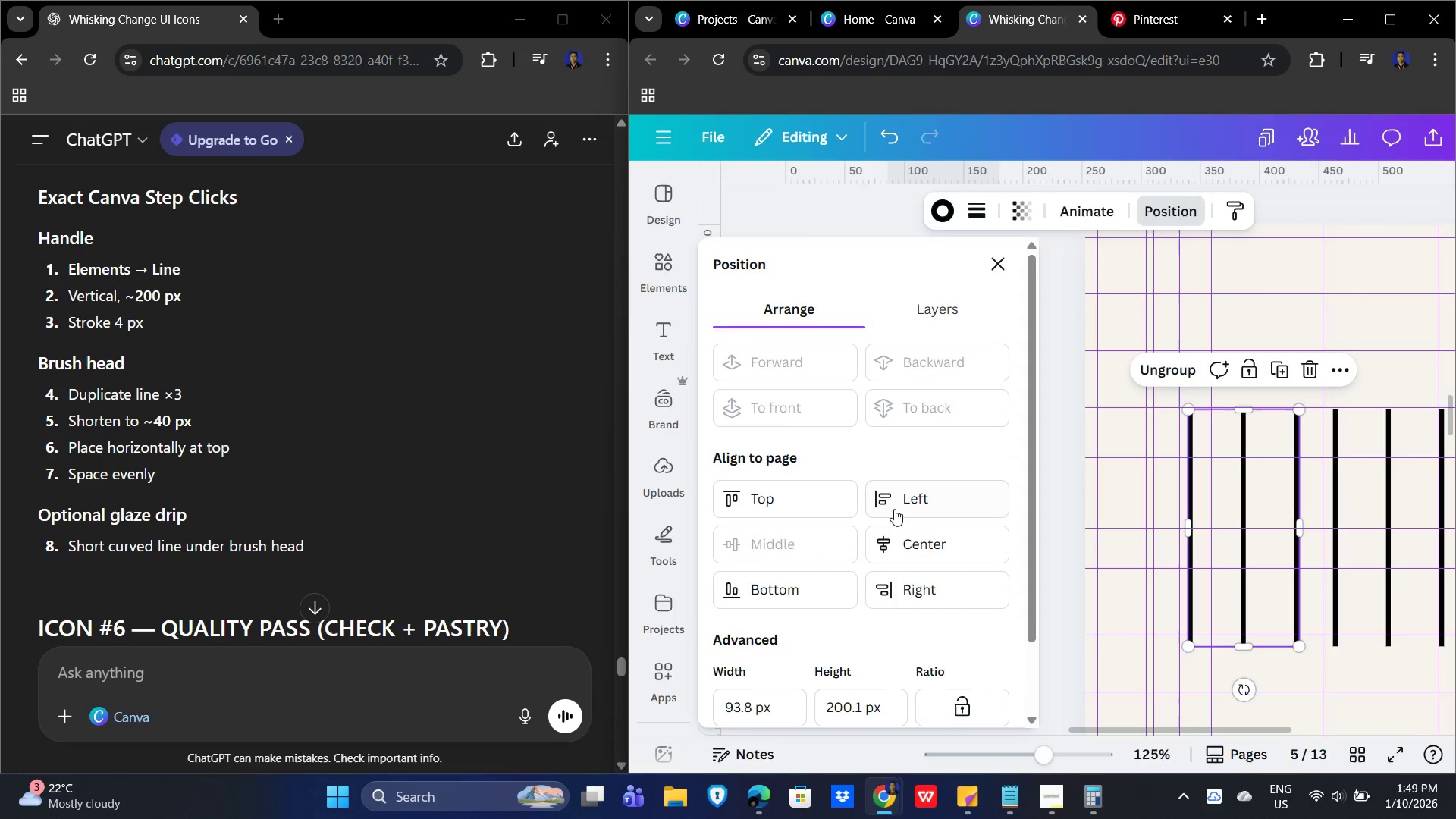 
scroll: coordinate [824, 645], scroll_direction: down, amount: 1.0
 